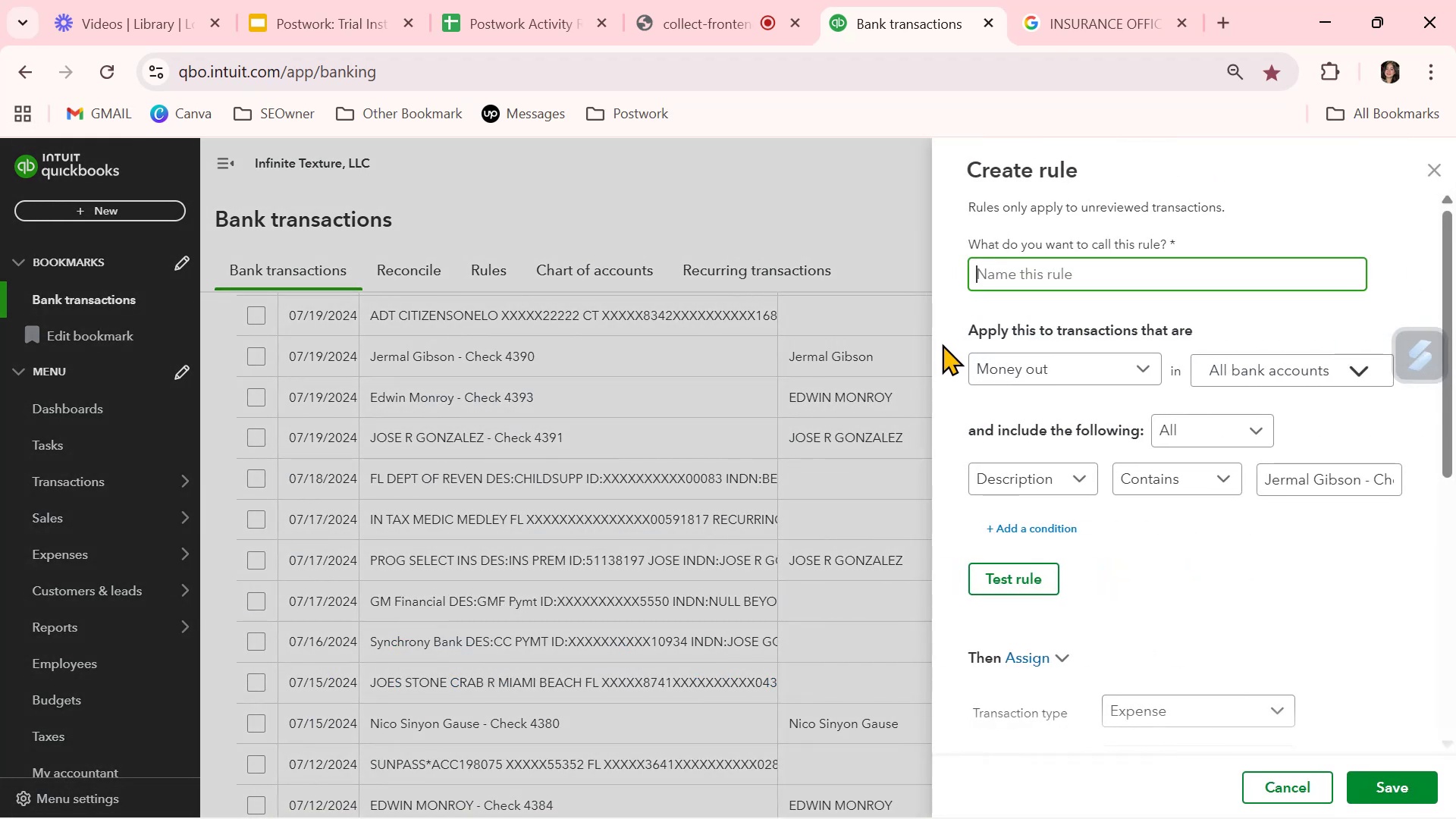 
key(Control+V)
 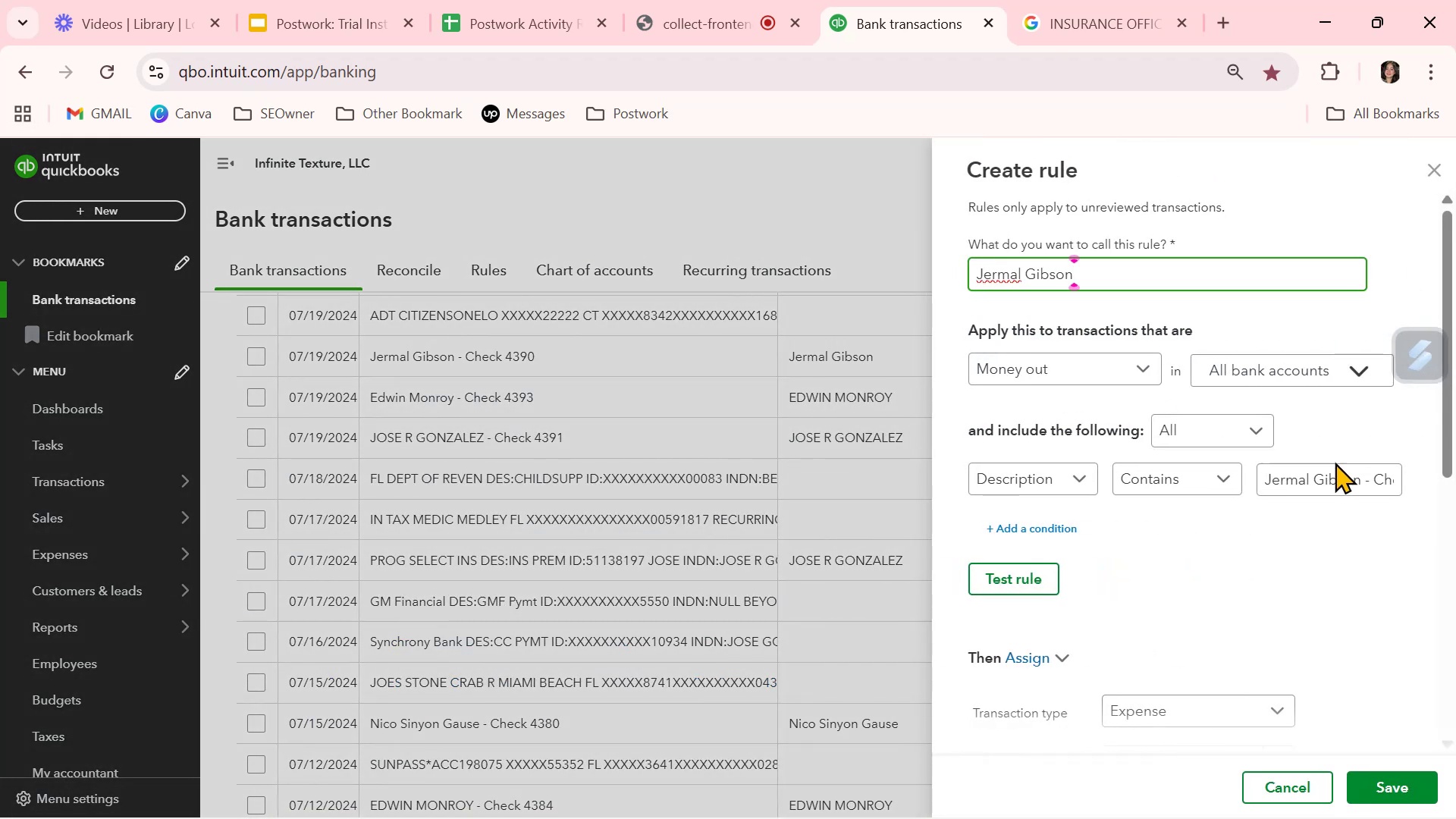 
left_click([1324, 477])
 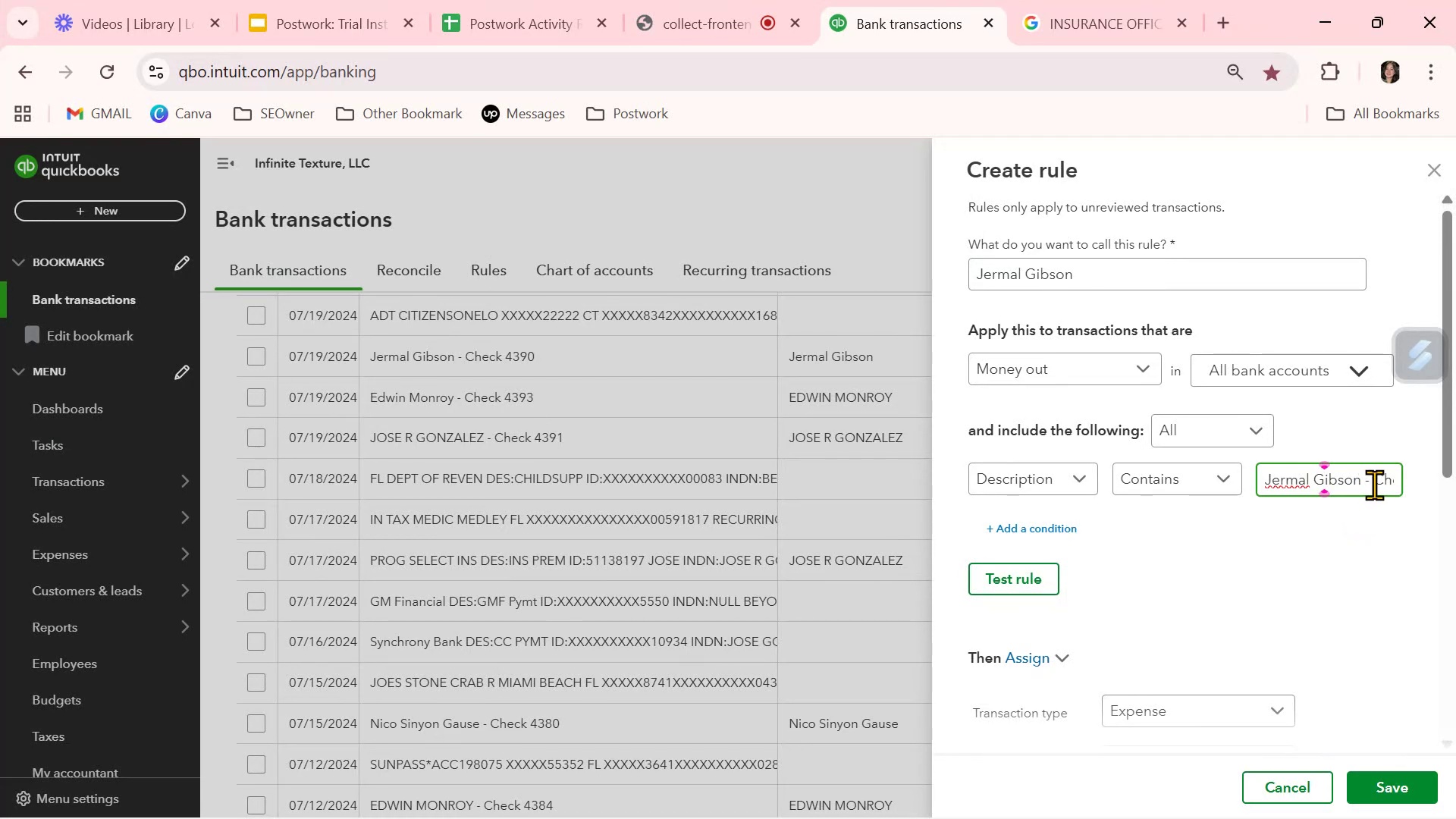 
key(Control+A)
 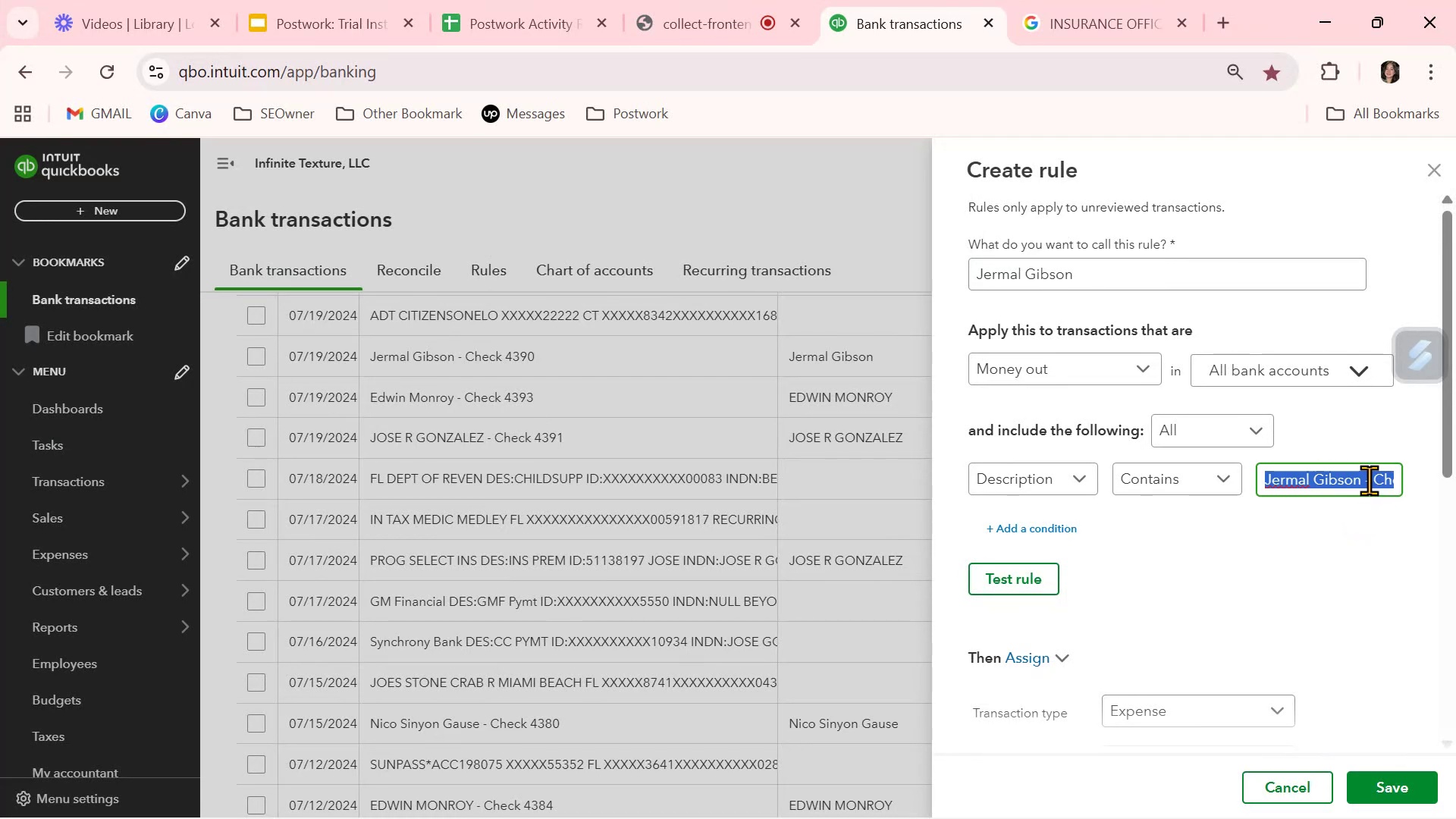 
key(Control+ControlLeft)
 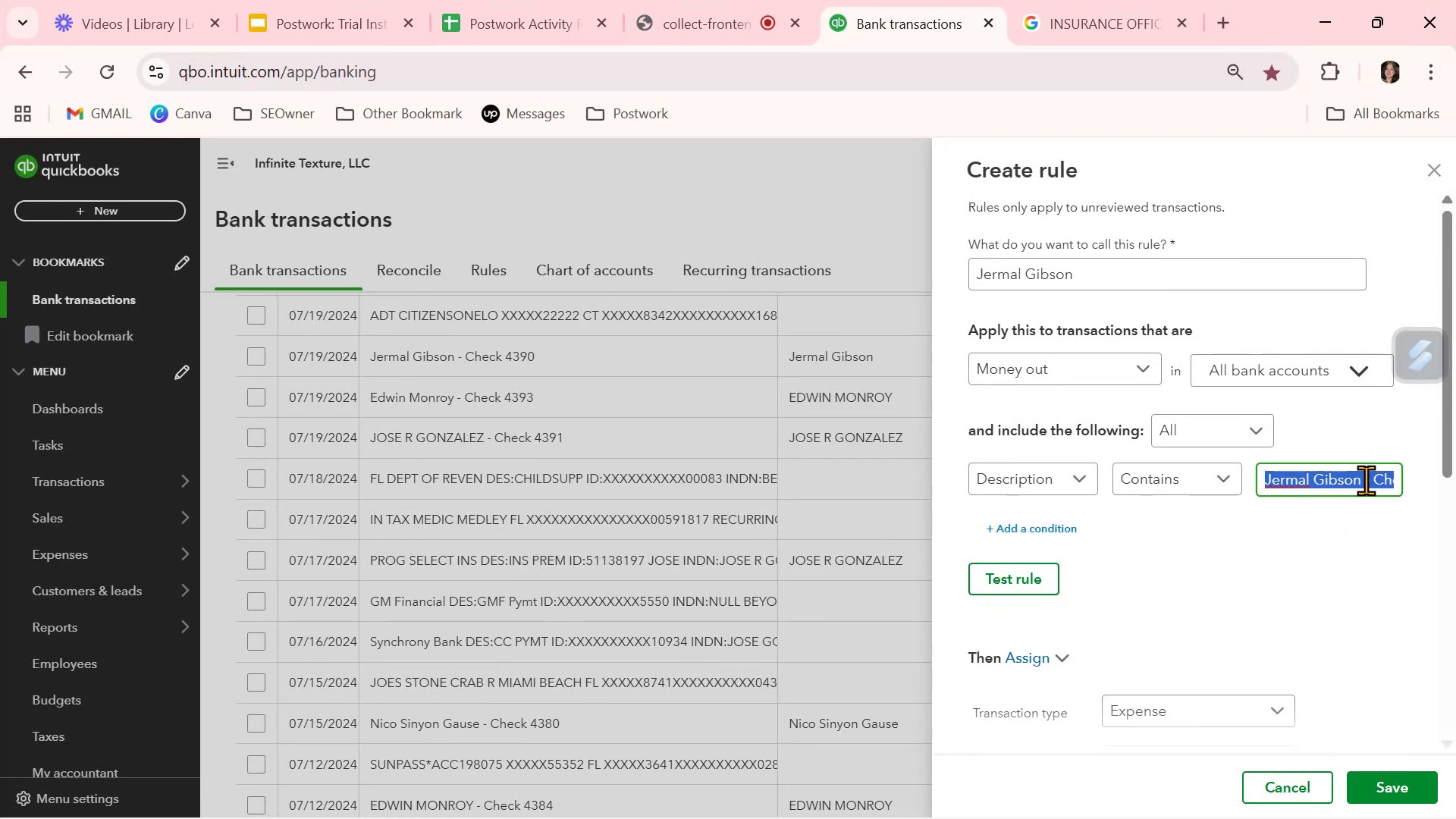 
key(Control+V)
 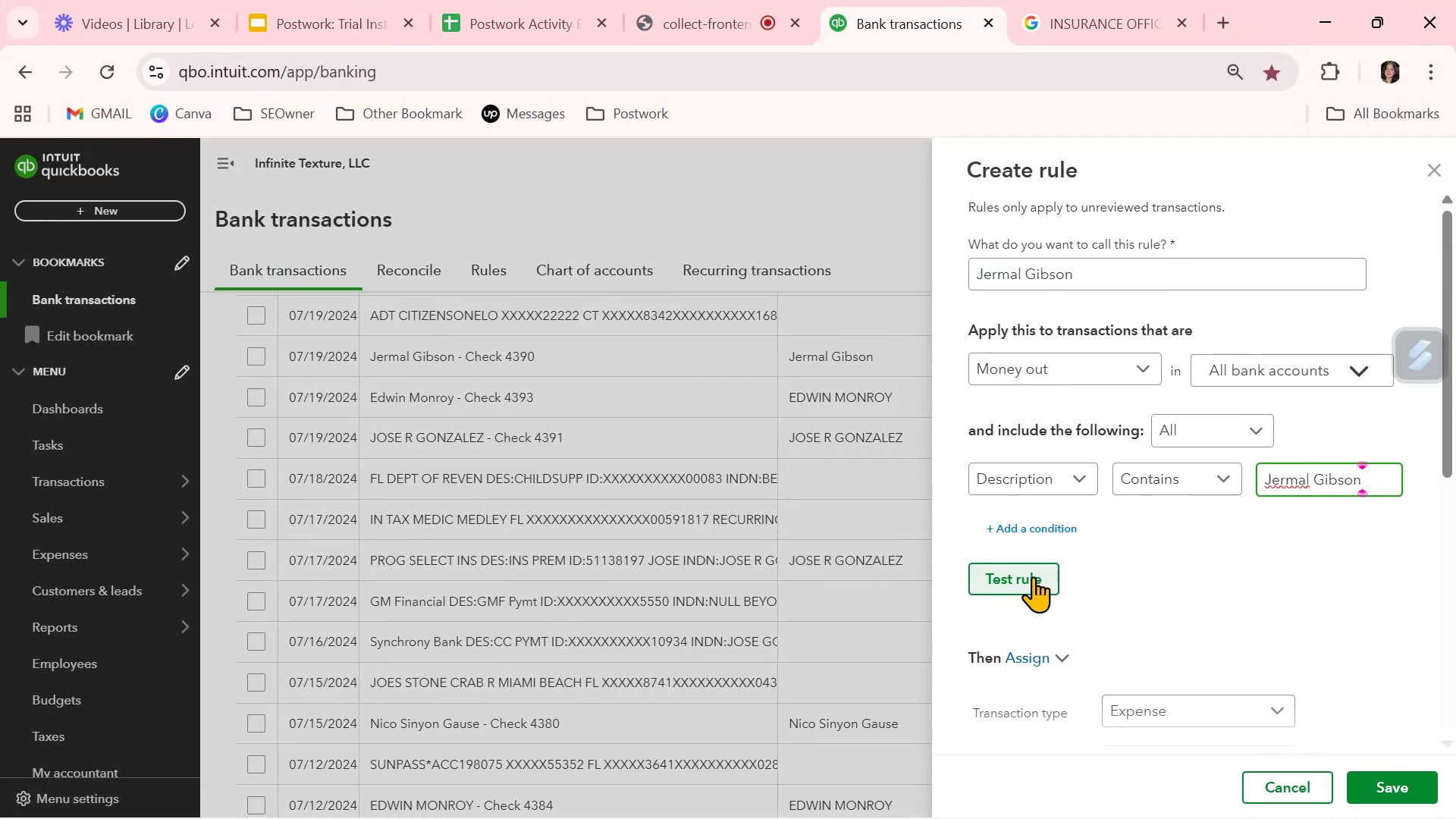 
left_click([1034, 576])
 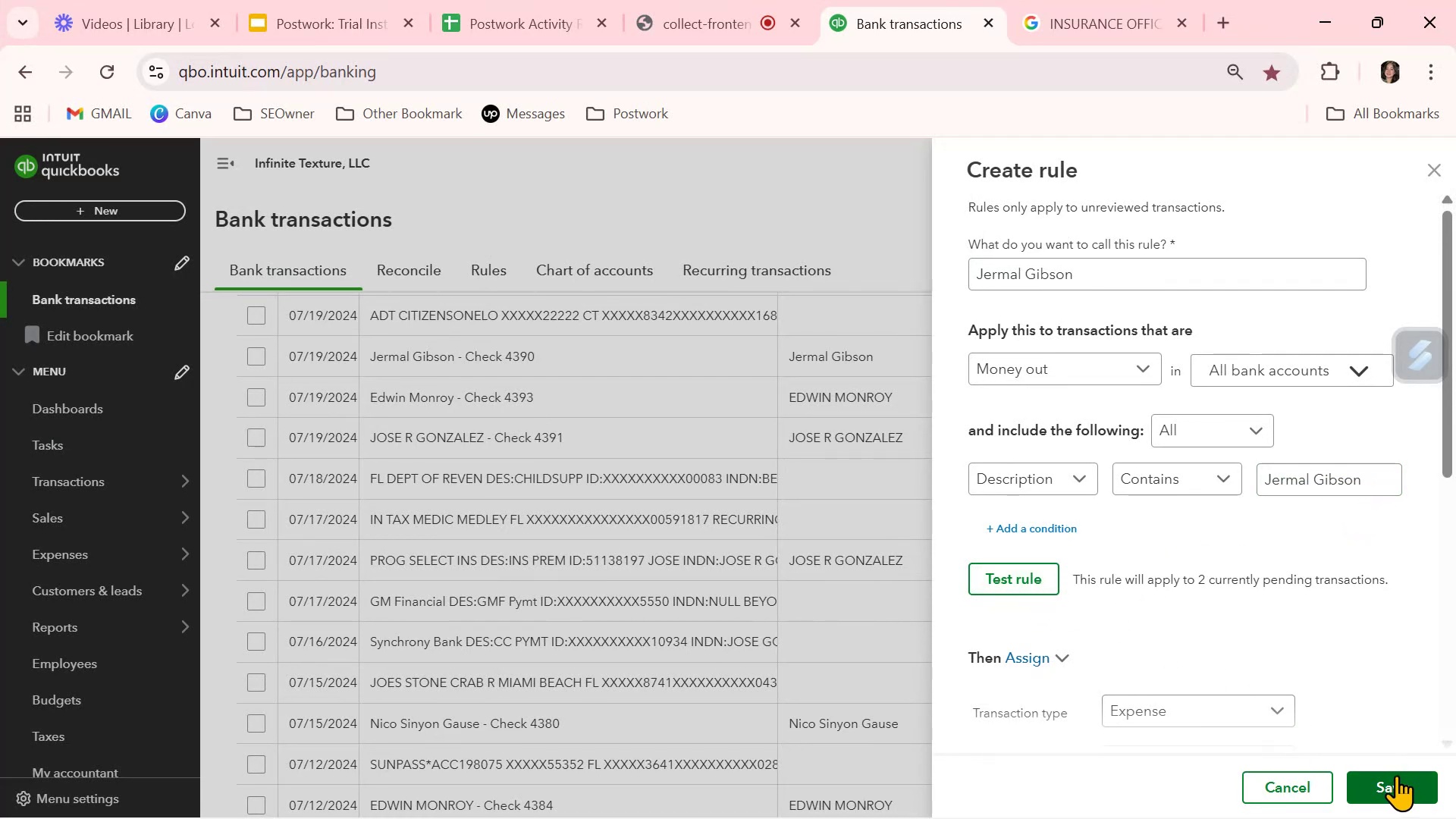 
left_click([1396, 774])
 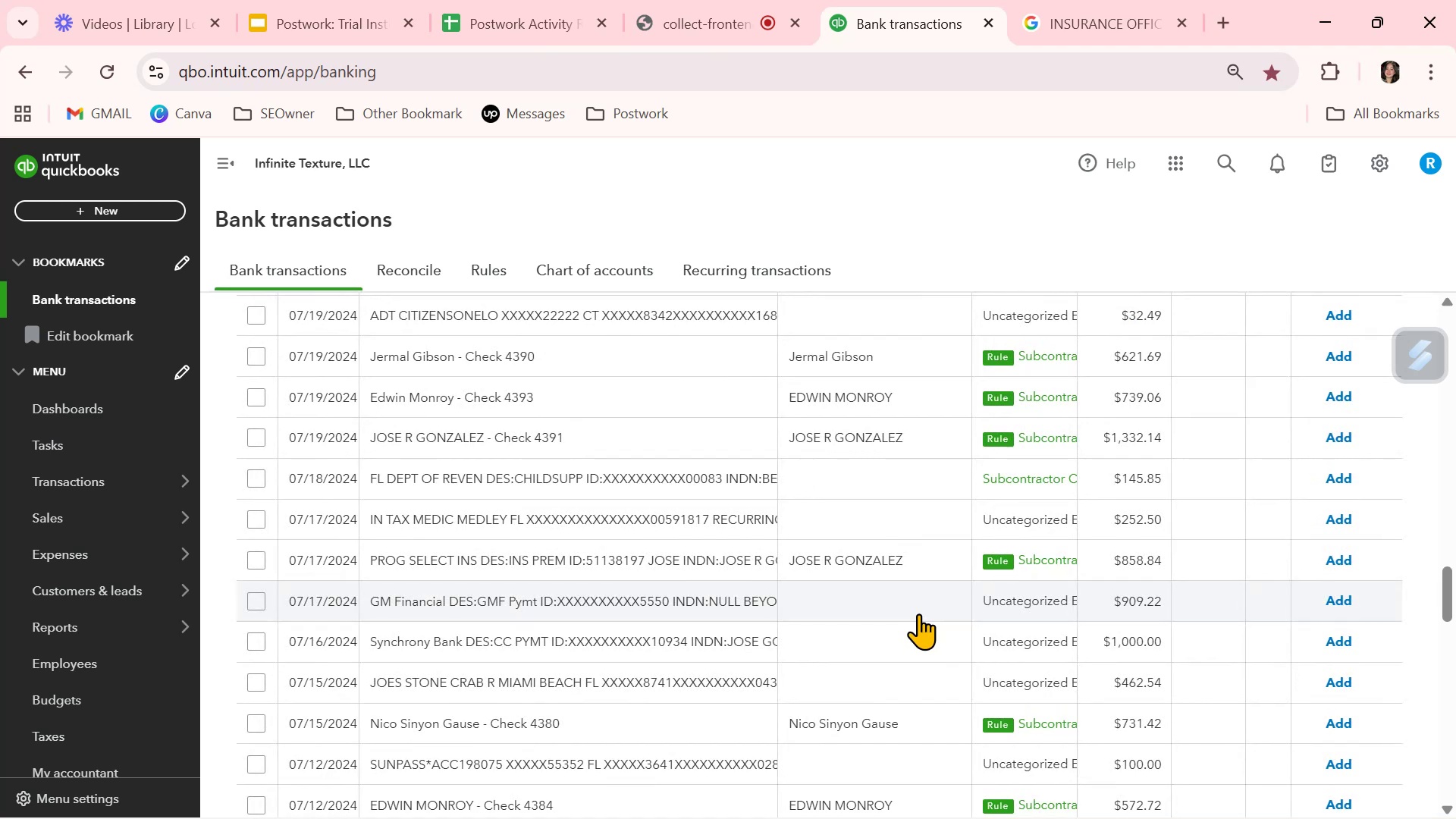 
wait(12.2)
 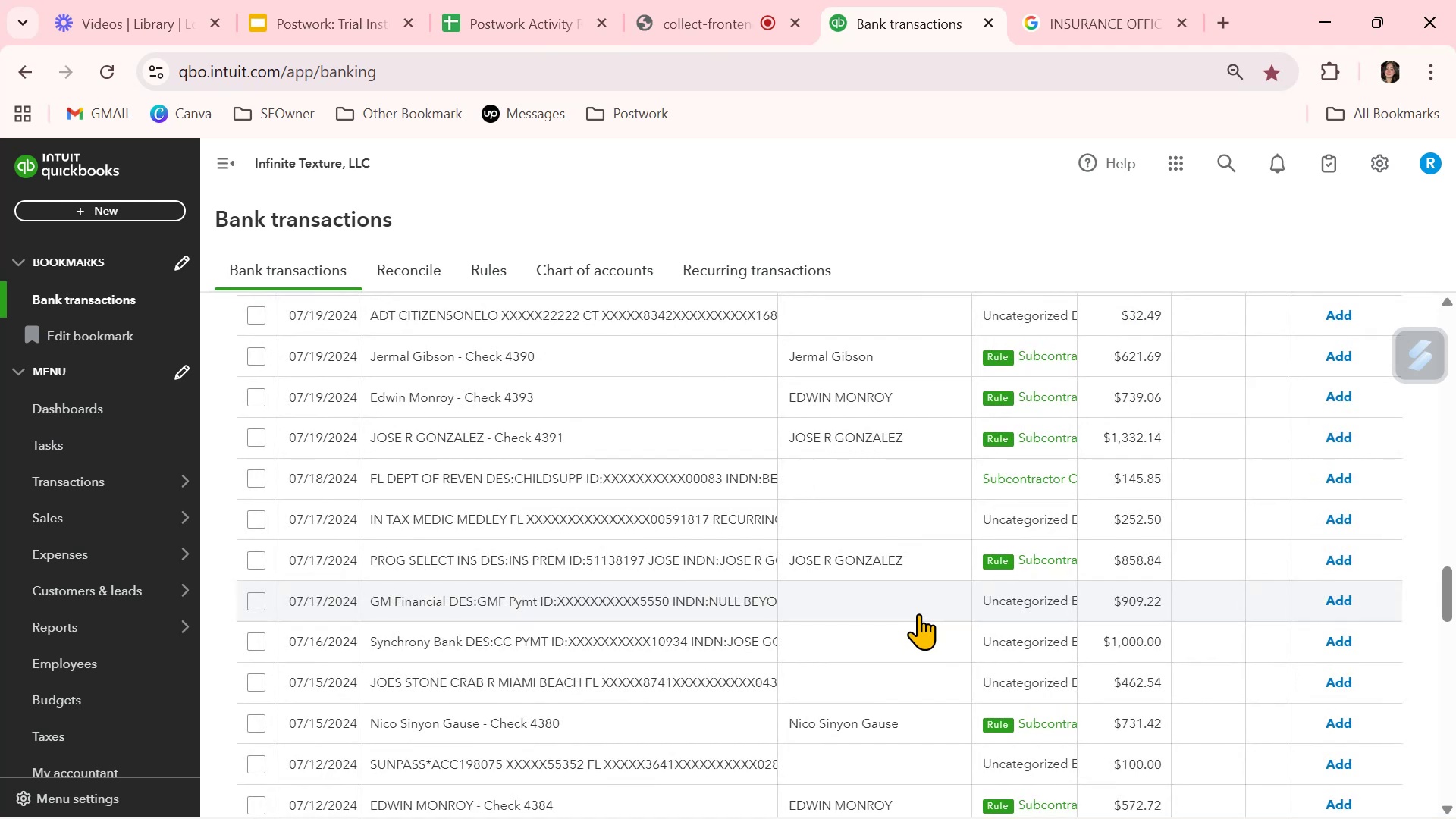 
scroll: coordinate [920, 606], scroll_direction: down, amount: 2.0
 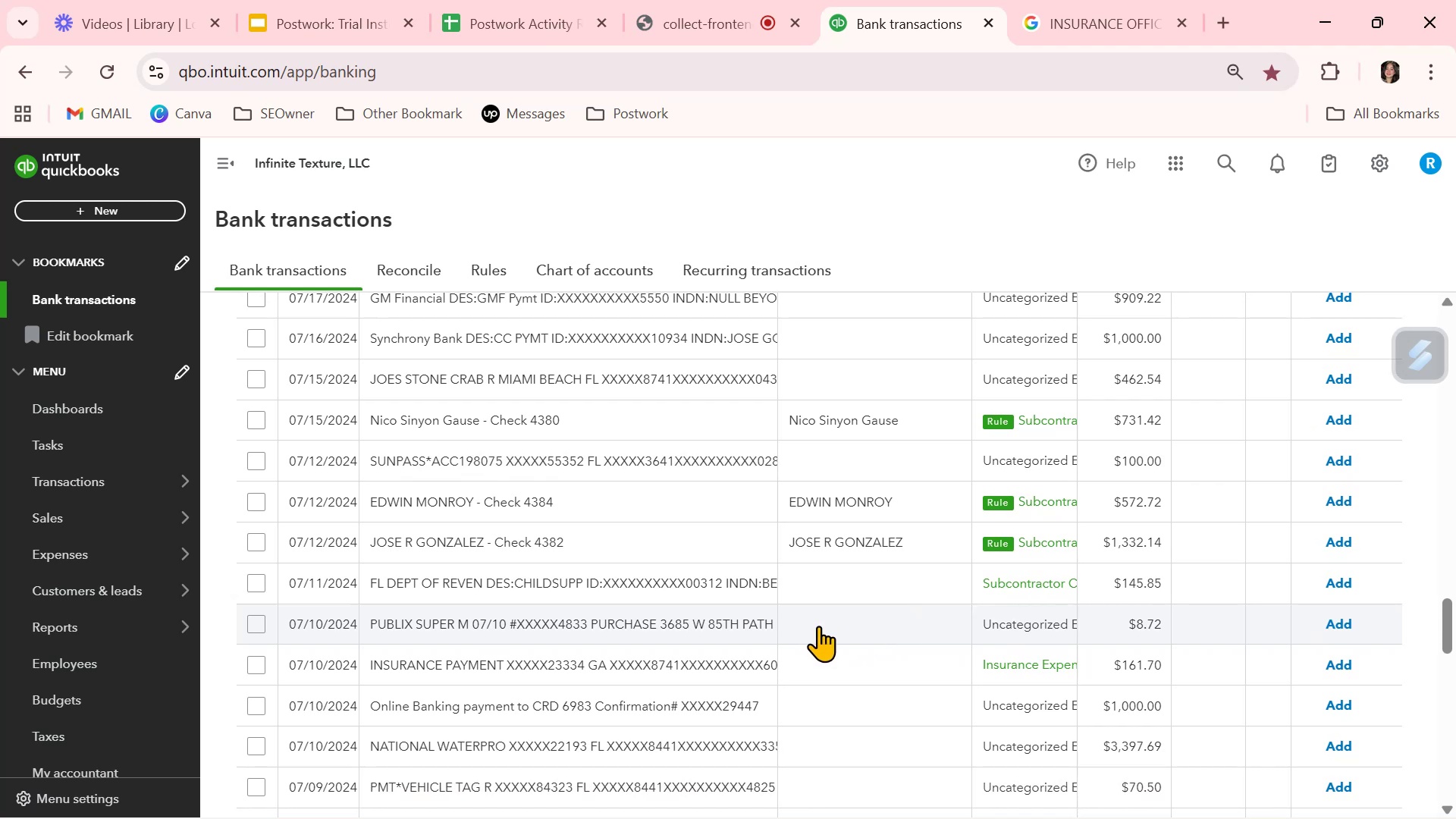 
left_click([755, 620])
 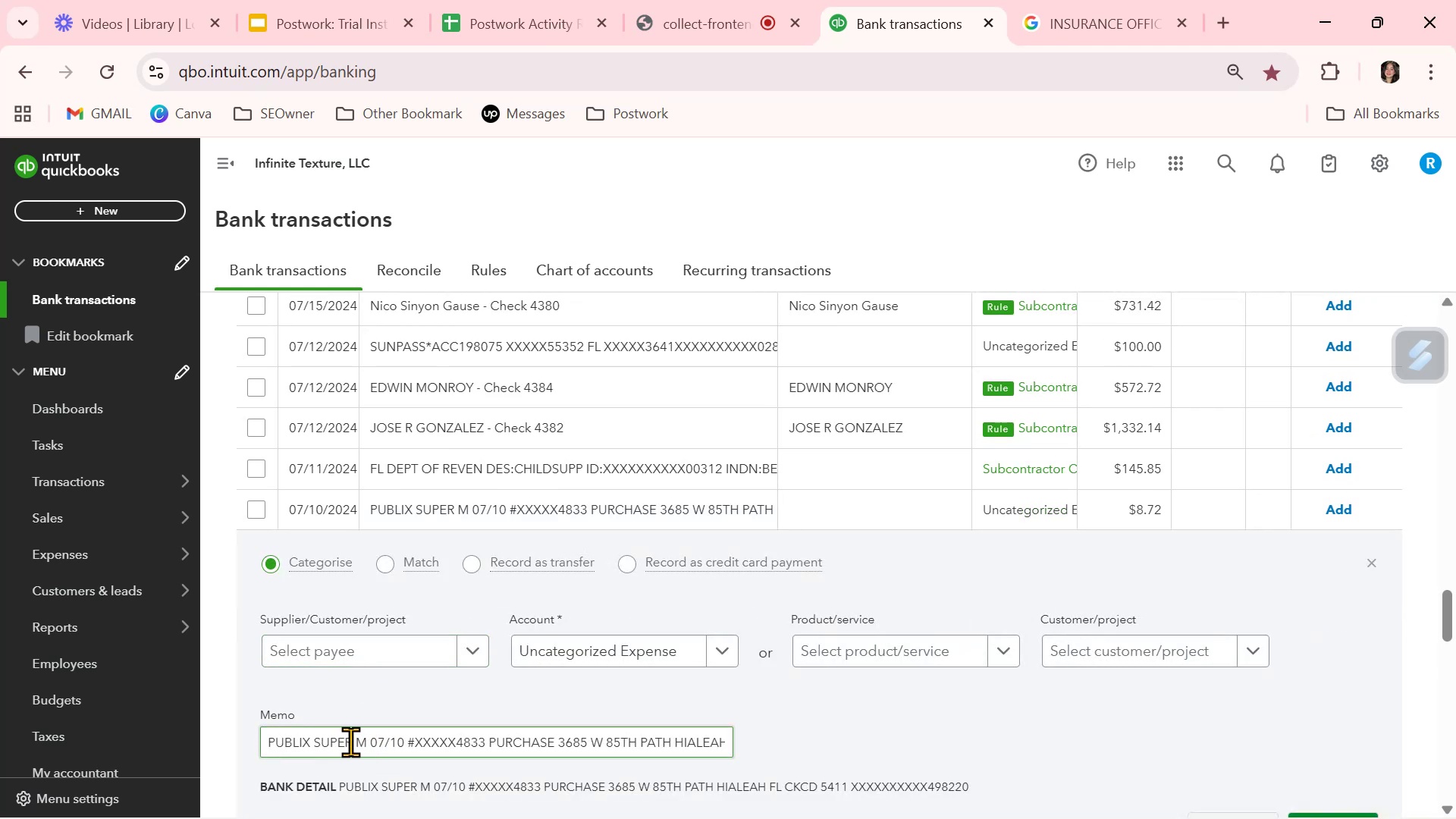 
left_click_drag(start_coordinate=[312, 742], to_coordinate=[230, 739])
 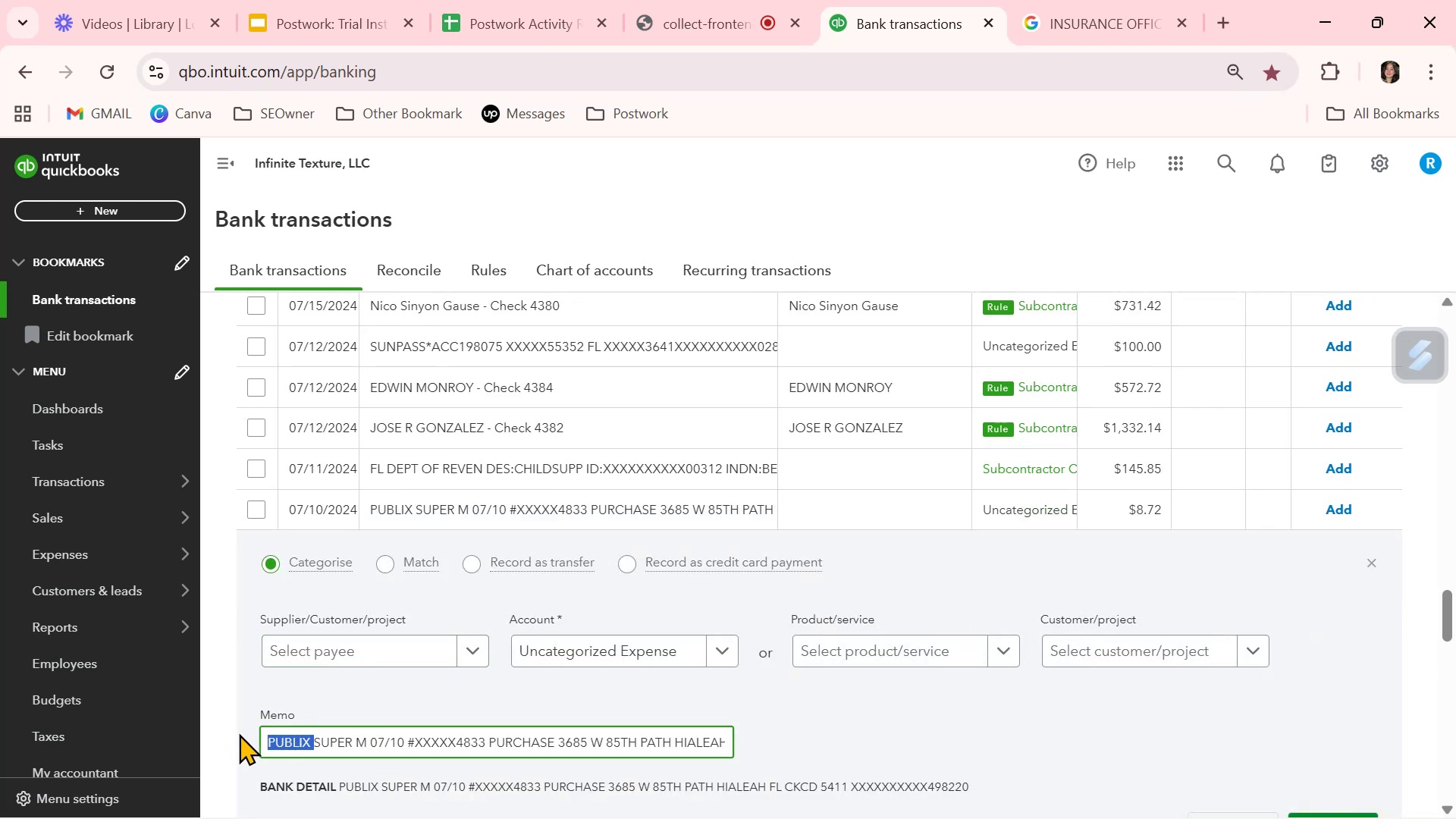 
key(Control+ControlLeft)
 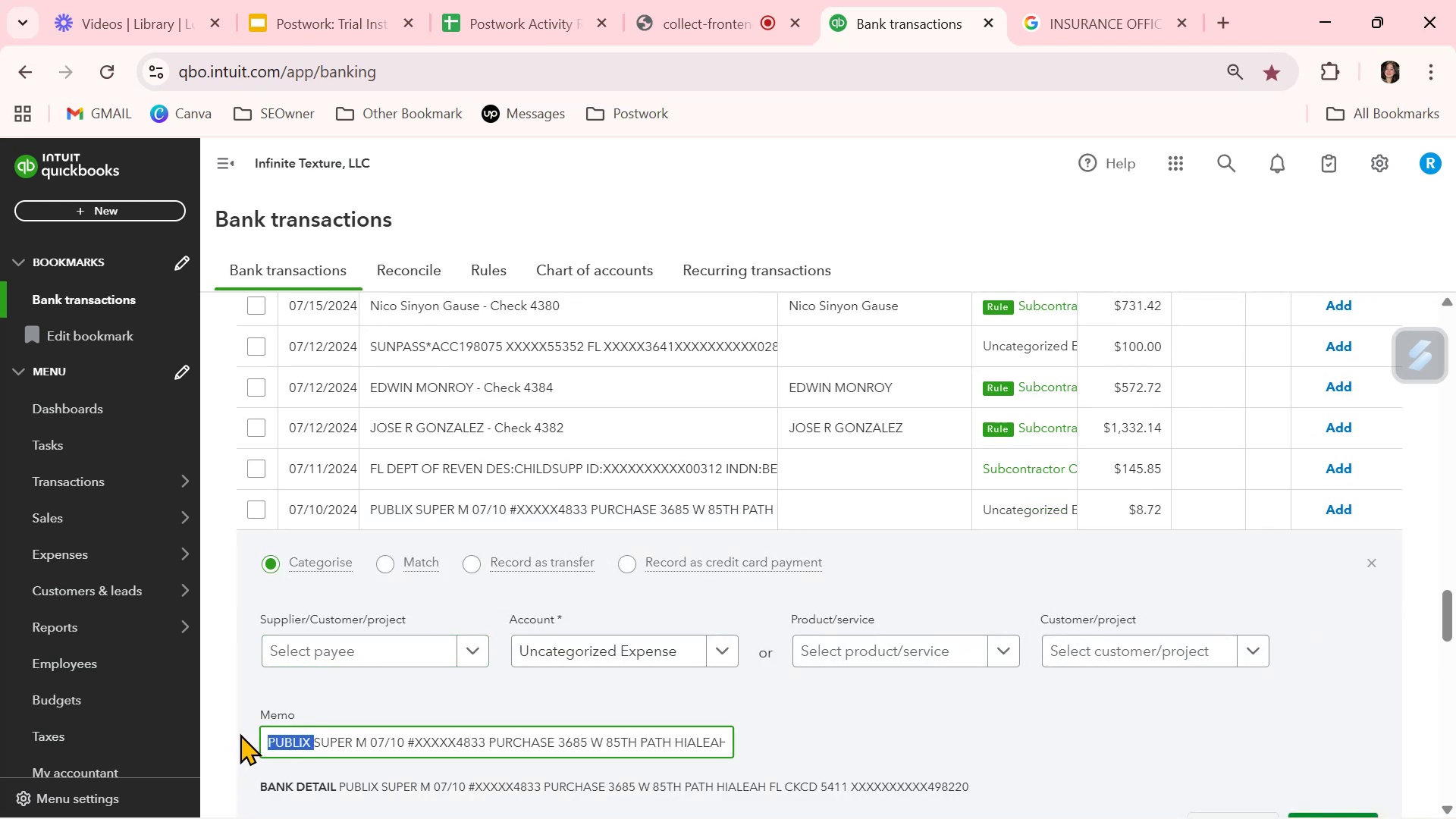 
key(Control+C)
 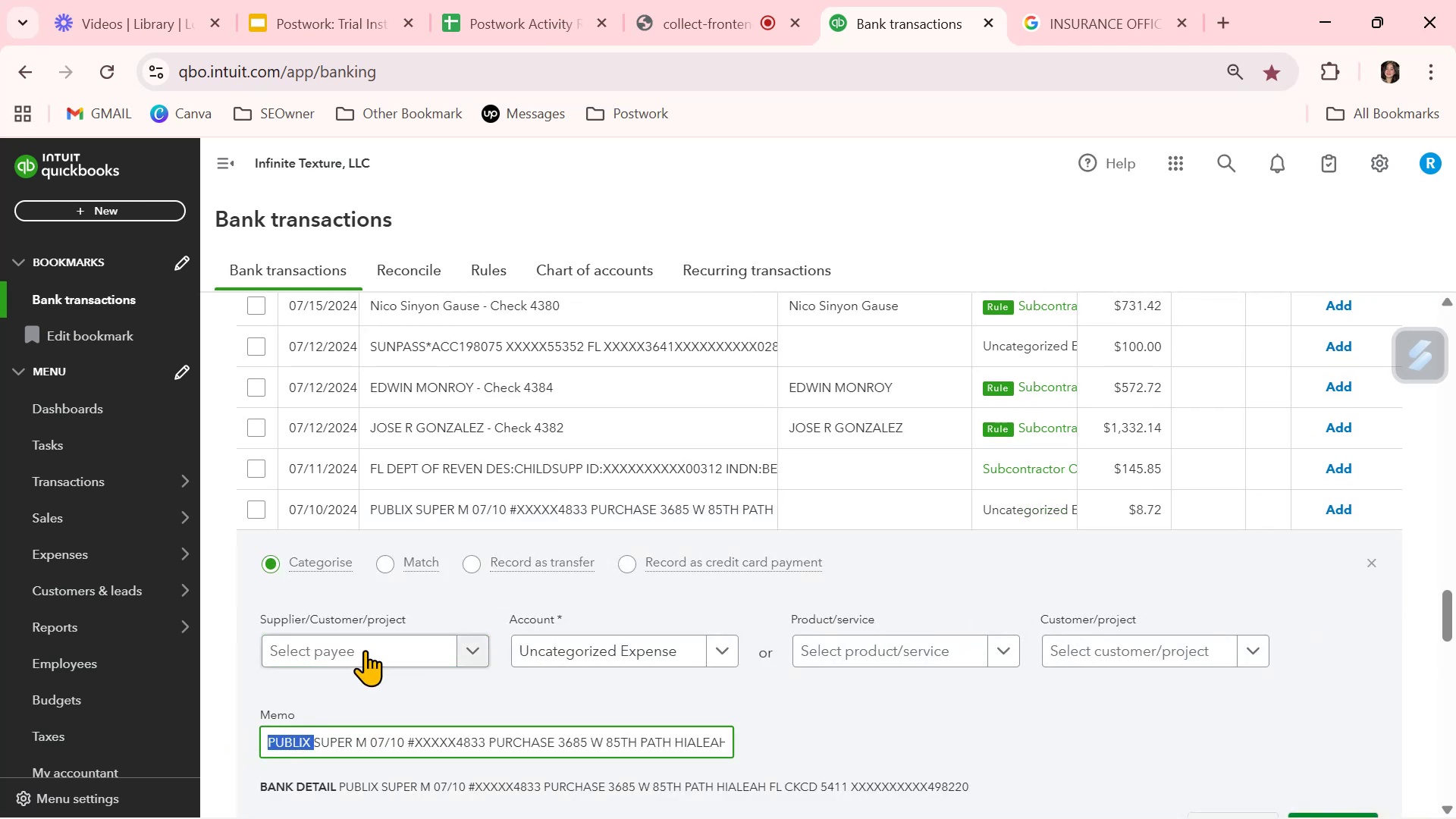 
left_click([366, 650])
 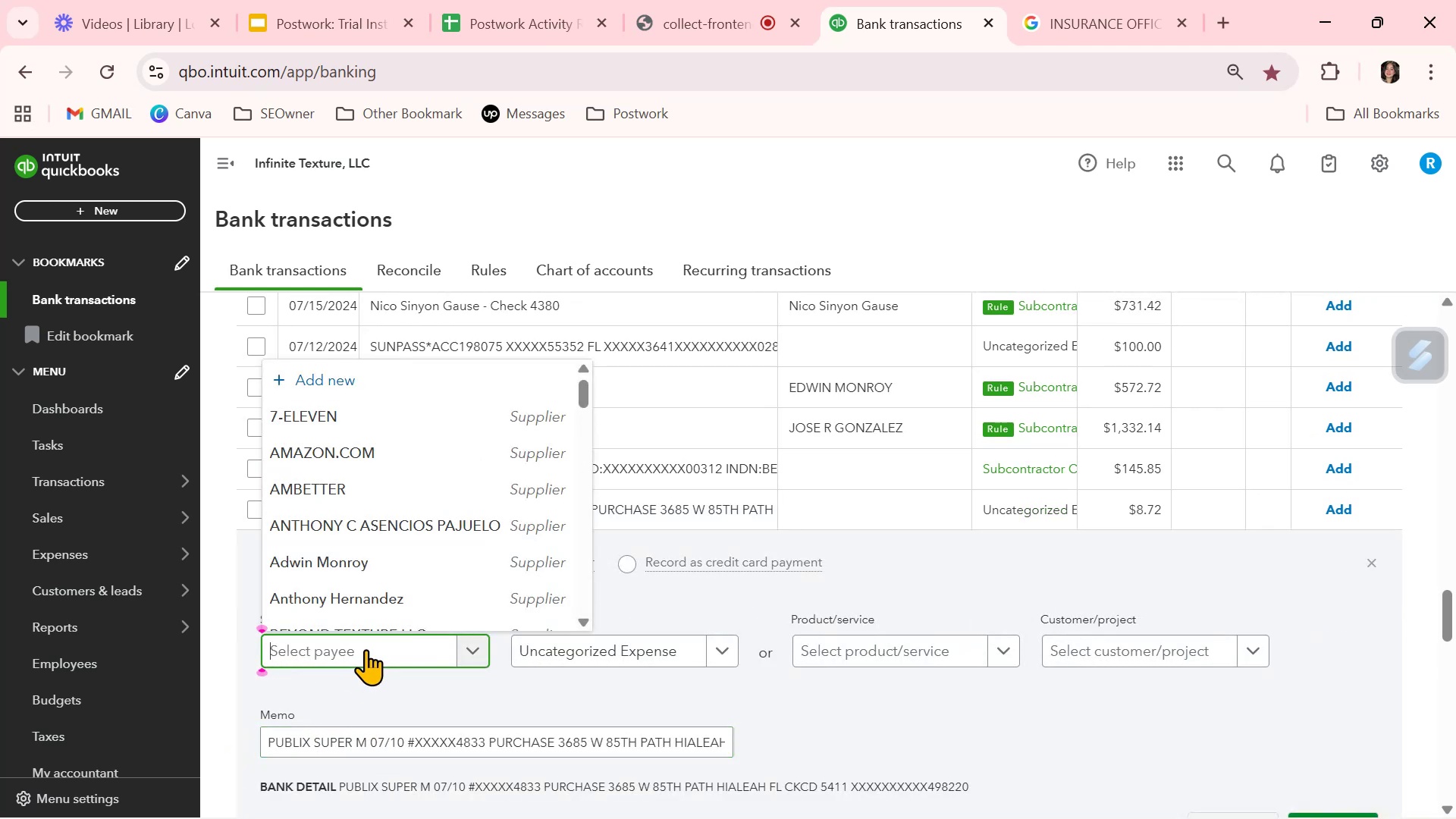 
key(Control+ControlLeft)
 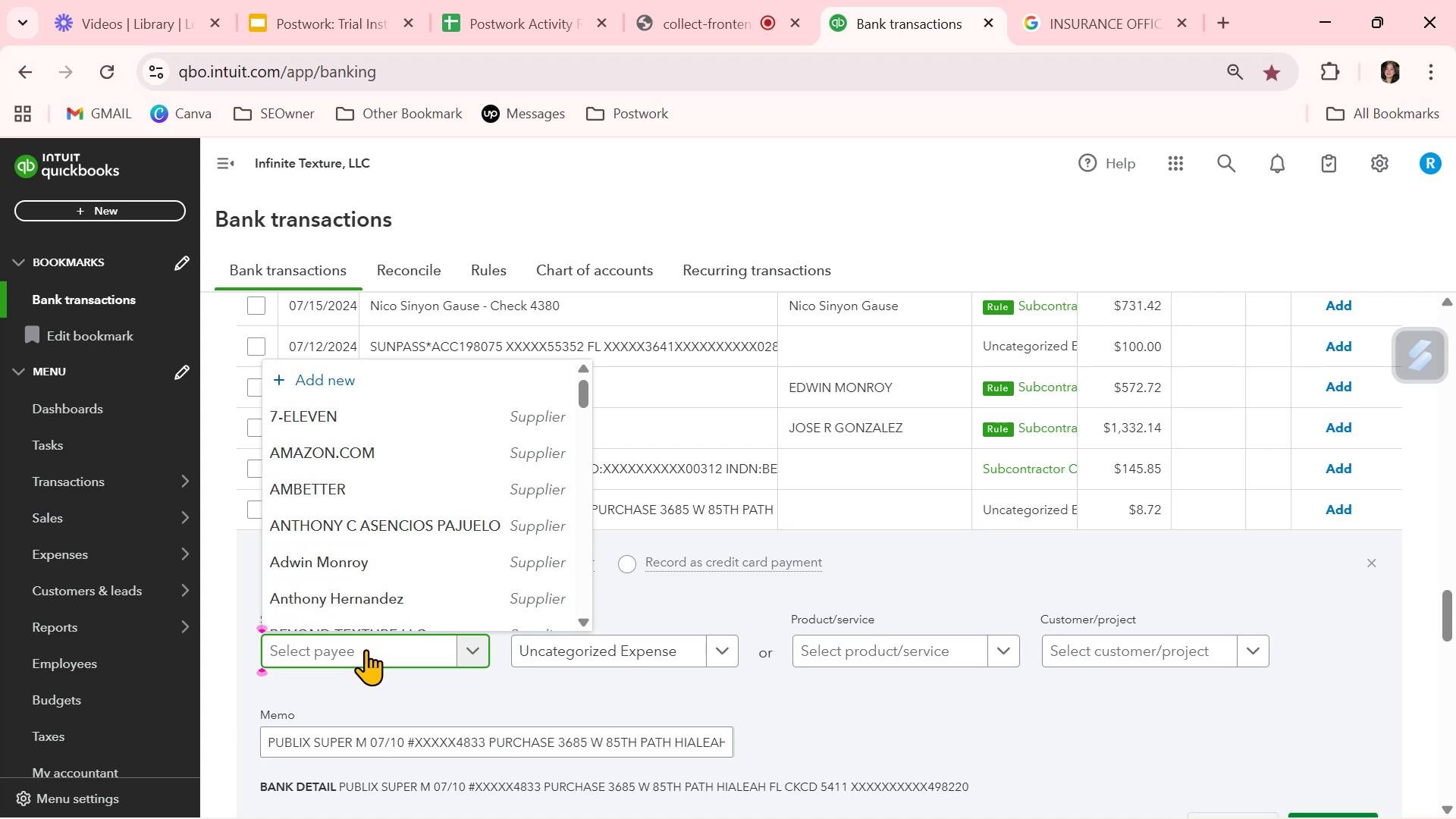 
key(Control+V)
 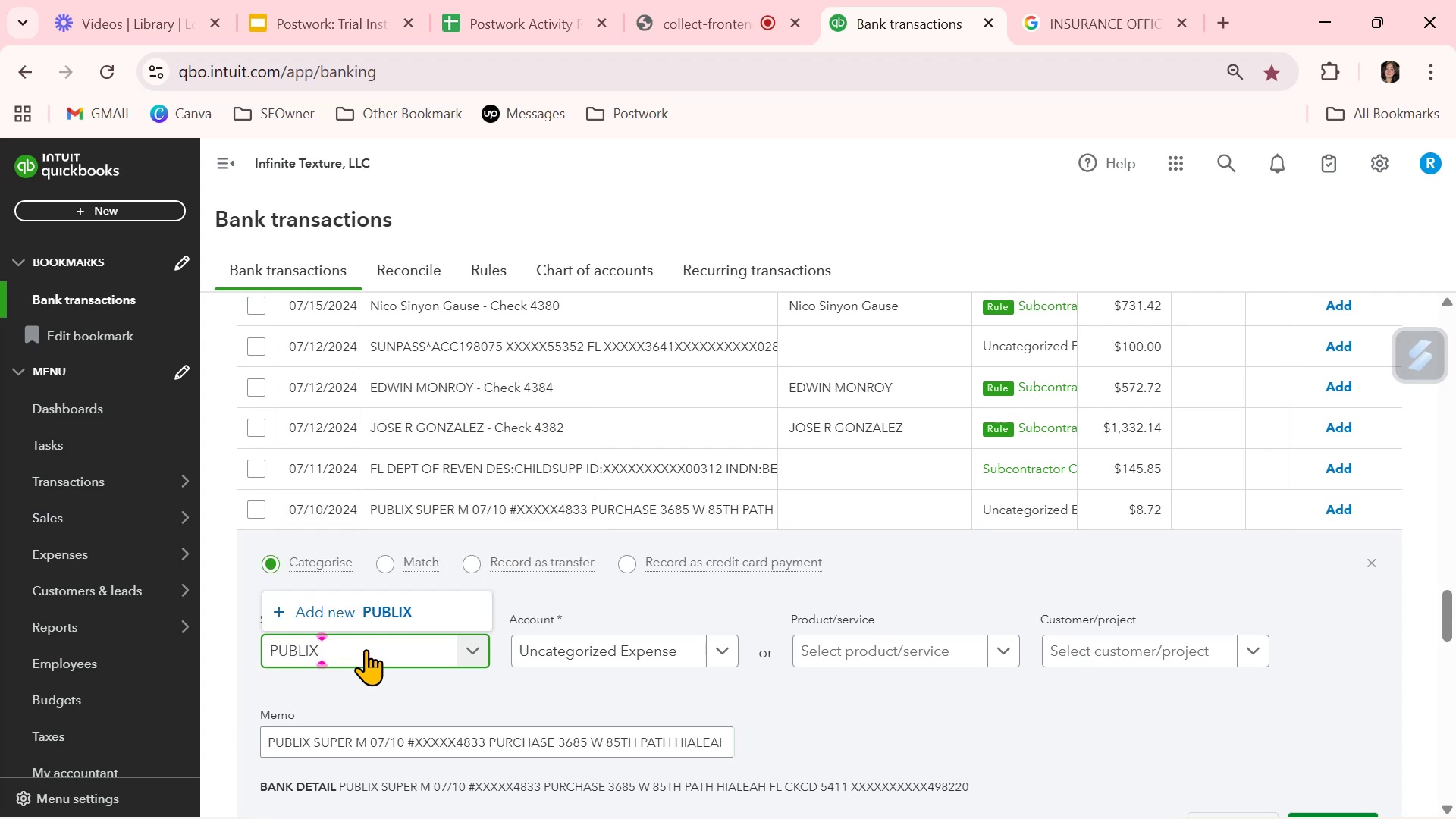 
left_click([416, 614])
 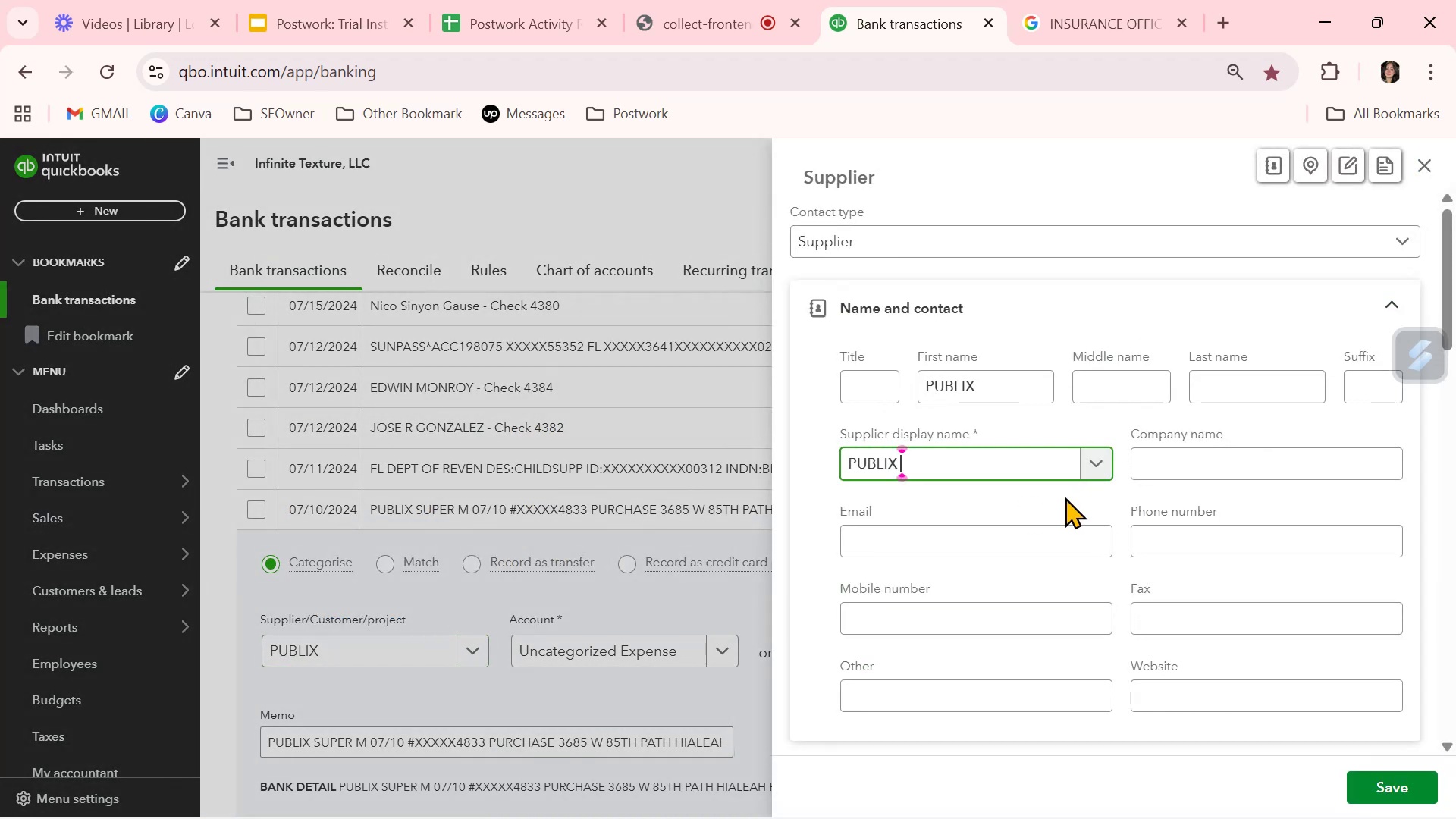 
key(Backspace)
 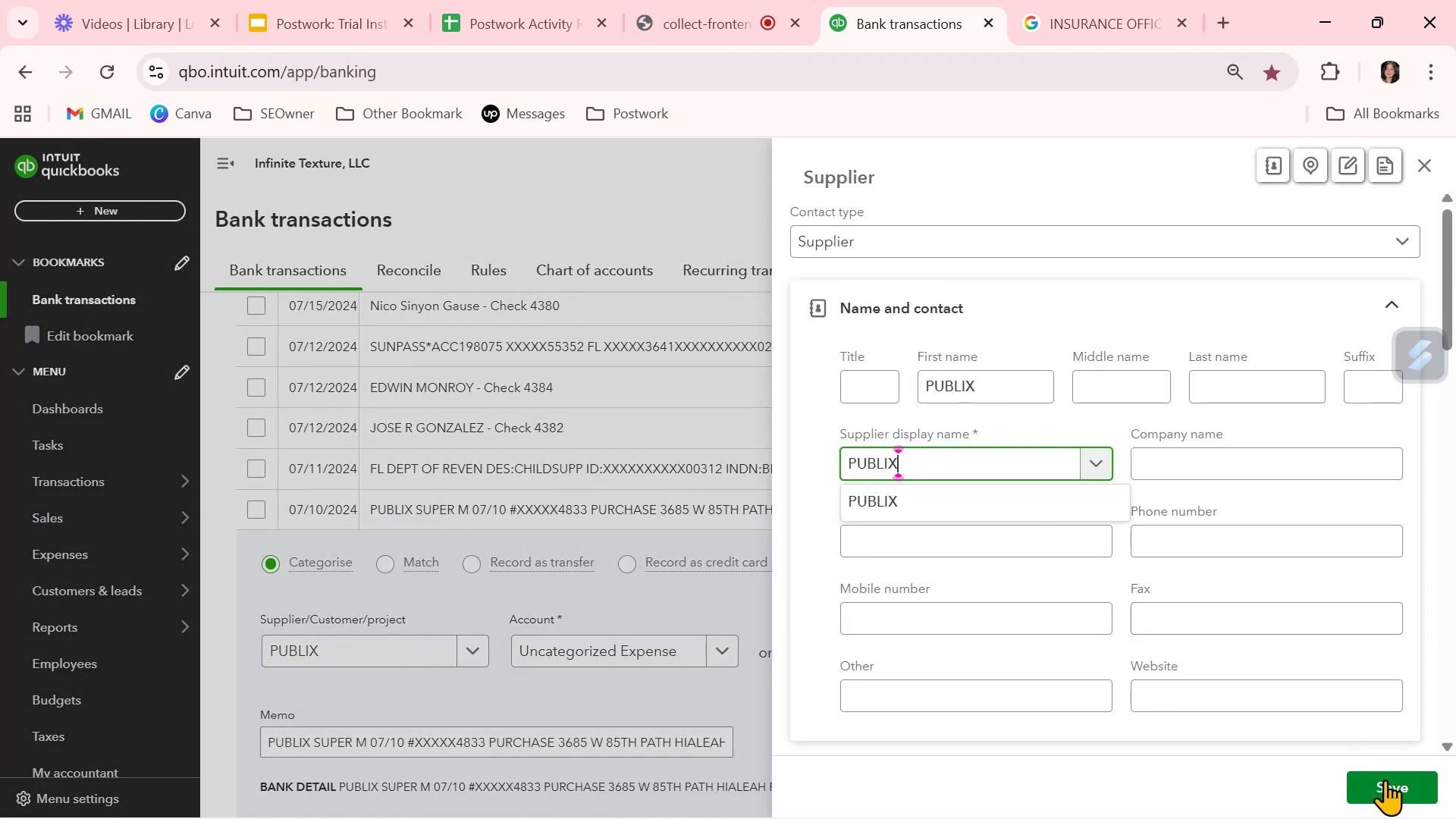 
left_click([1392, 789])
 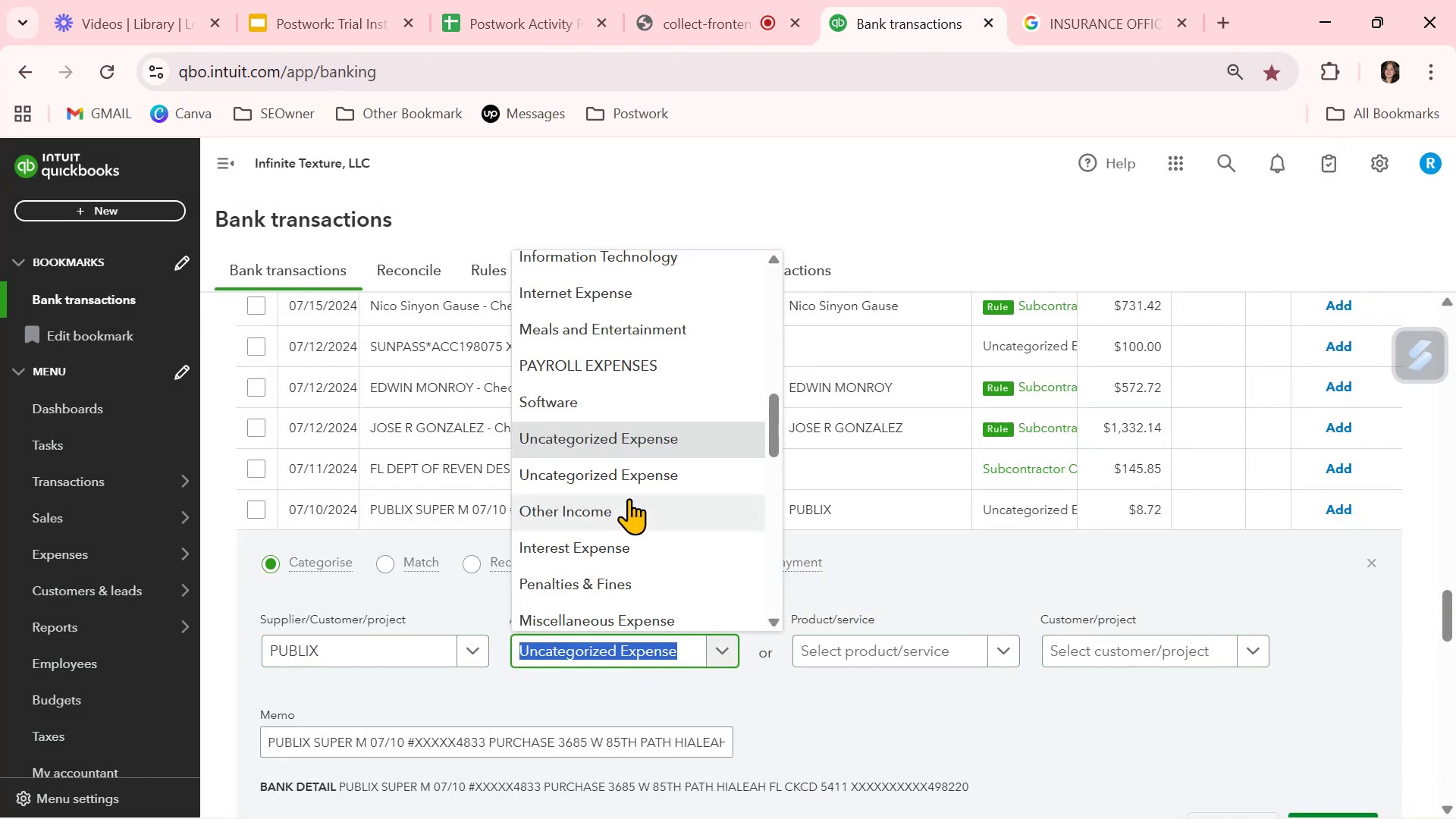 
scroll: coordinate [631, 498], scroll_direction: down, amount: 6.0
 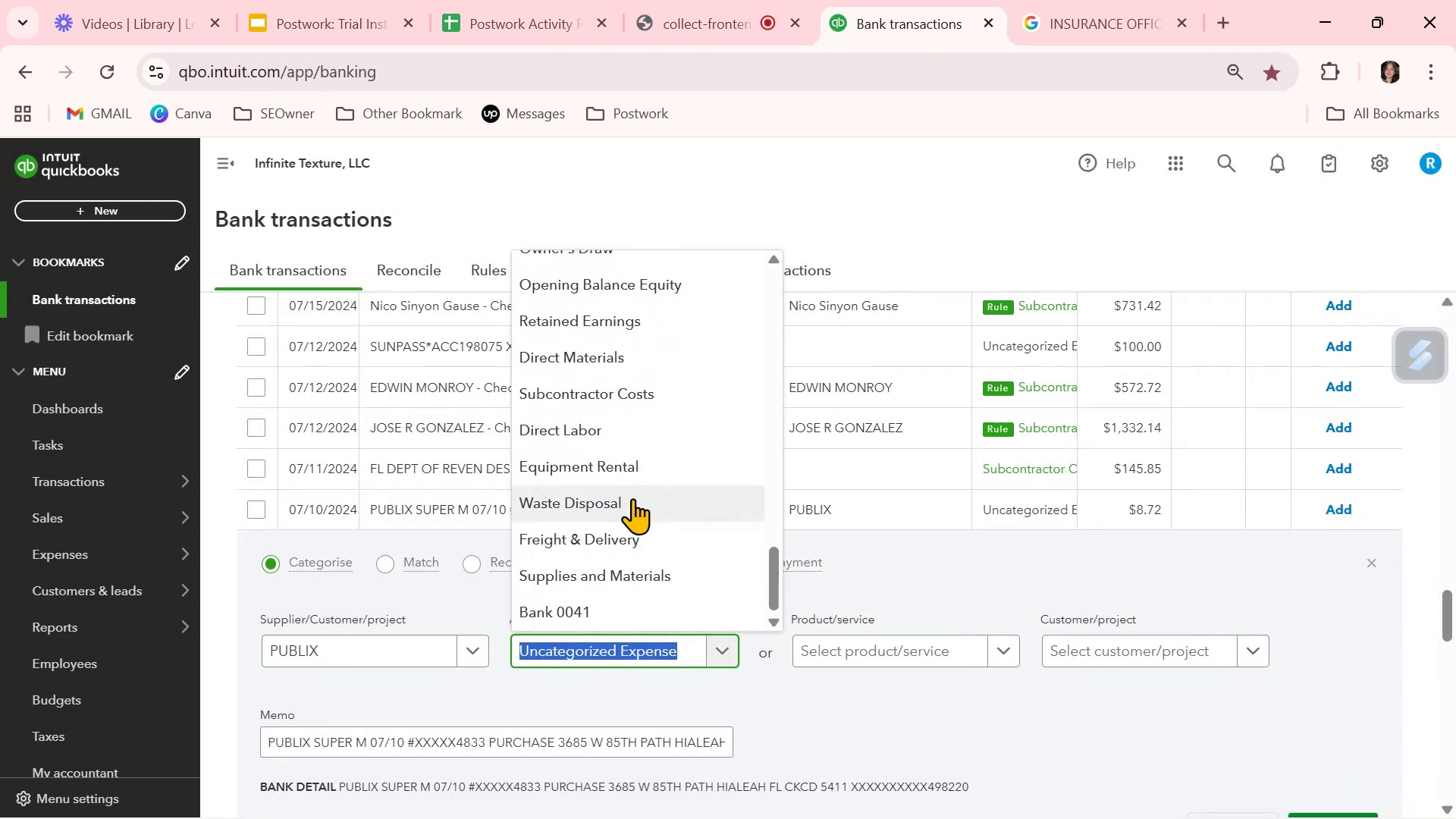 
scroll: coordinate [635, 498], scroll_direction: up, amount: 8.0
 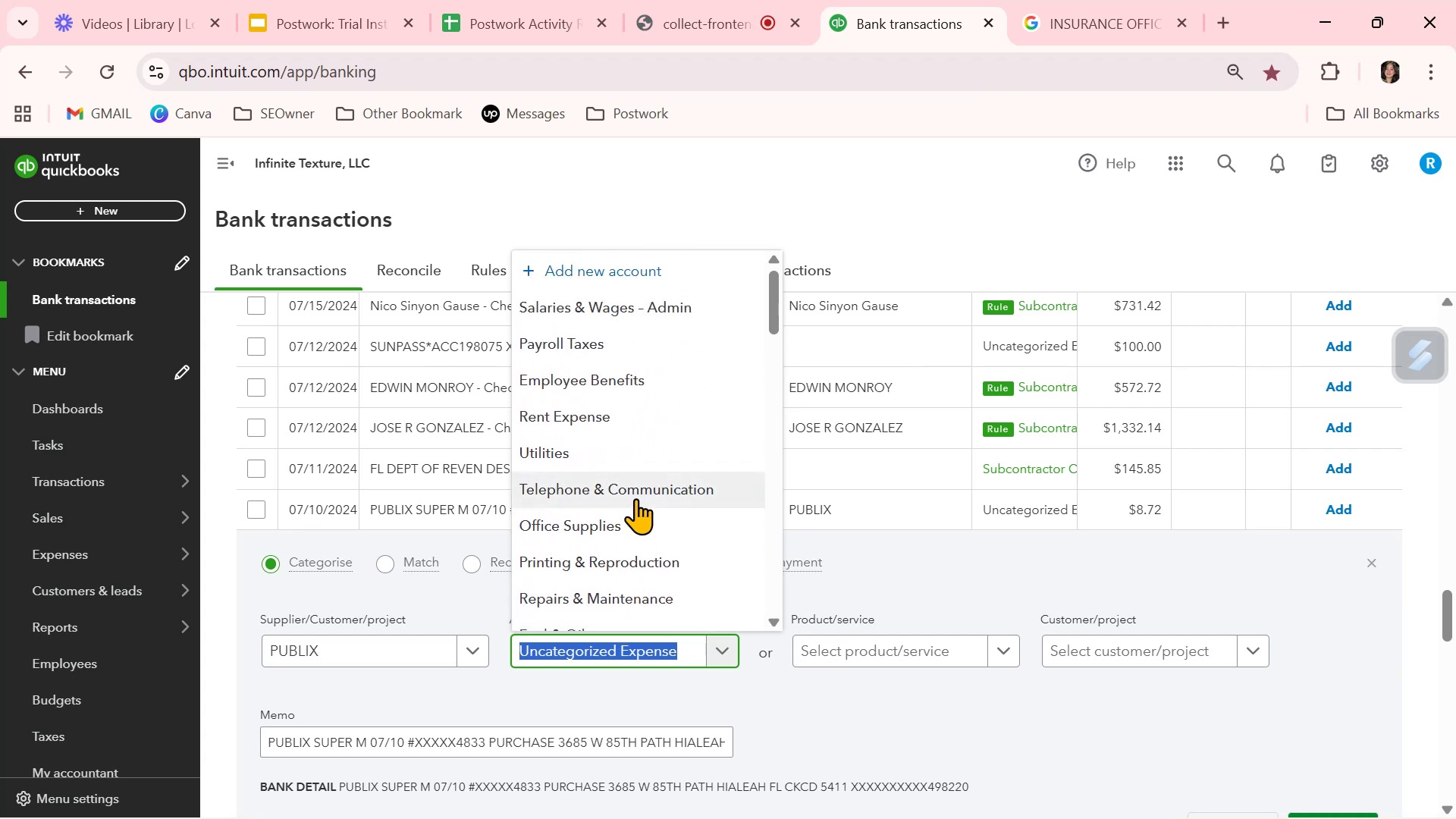 
scroll: coordinate [636, 498], scroll_direction: down, amount: 6.0
 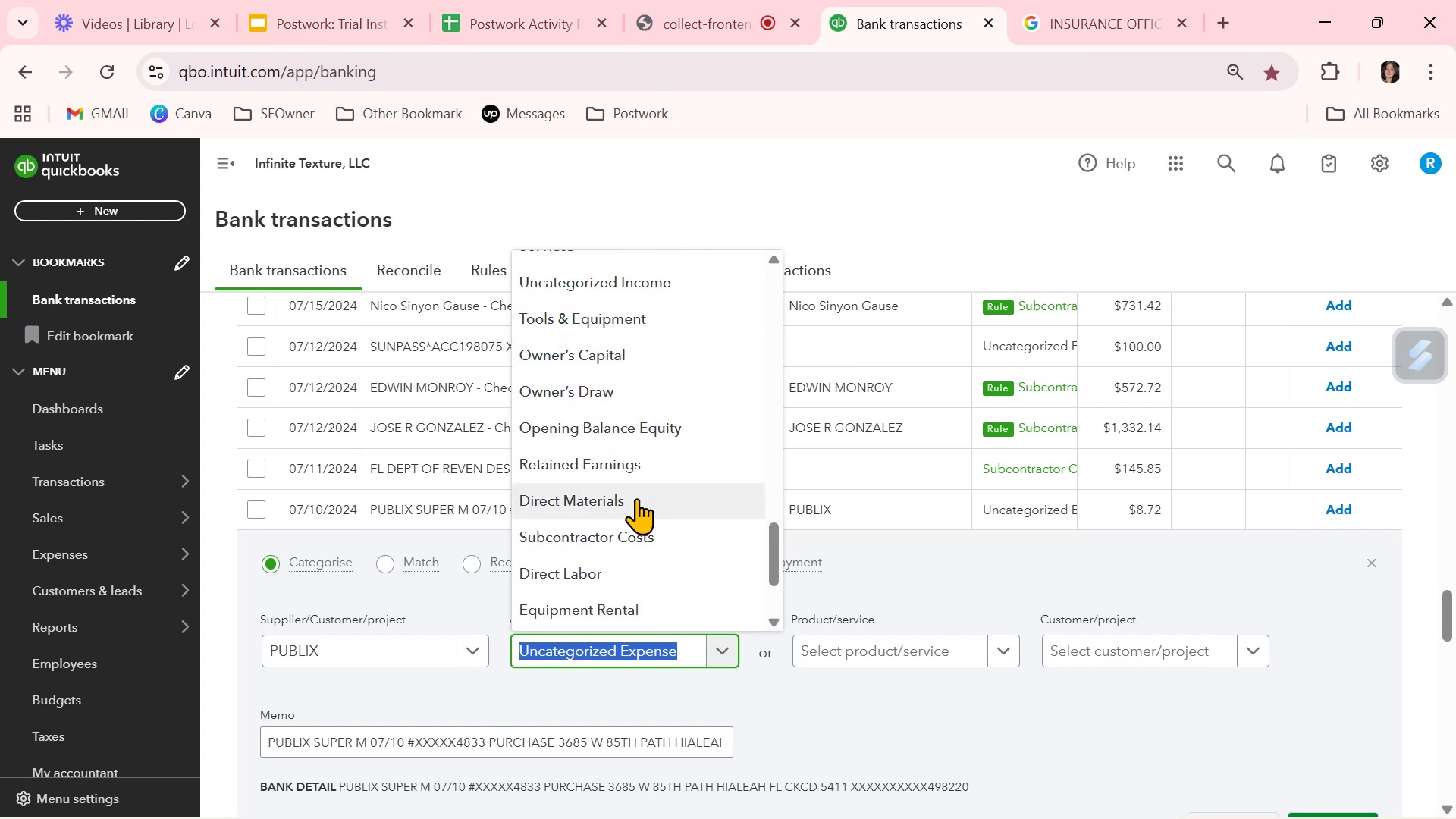 
scroll: coordinate [636, 498], scroll_direction: down, amount: 2.0
 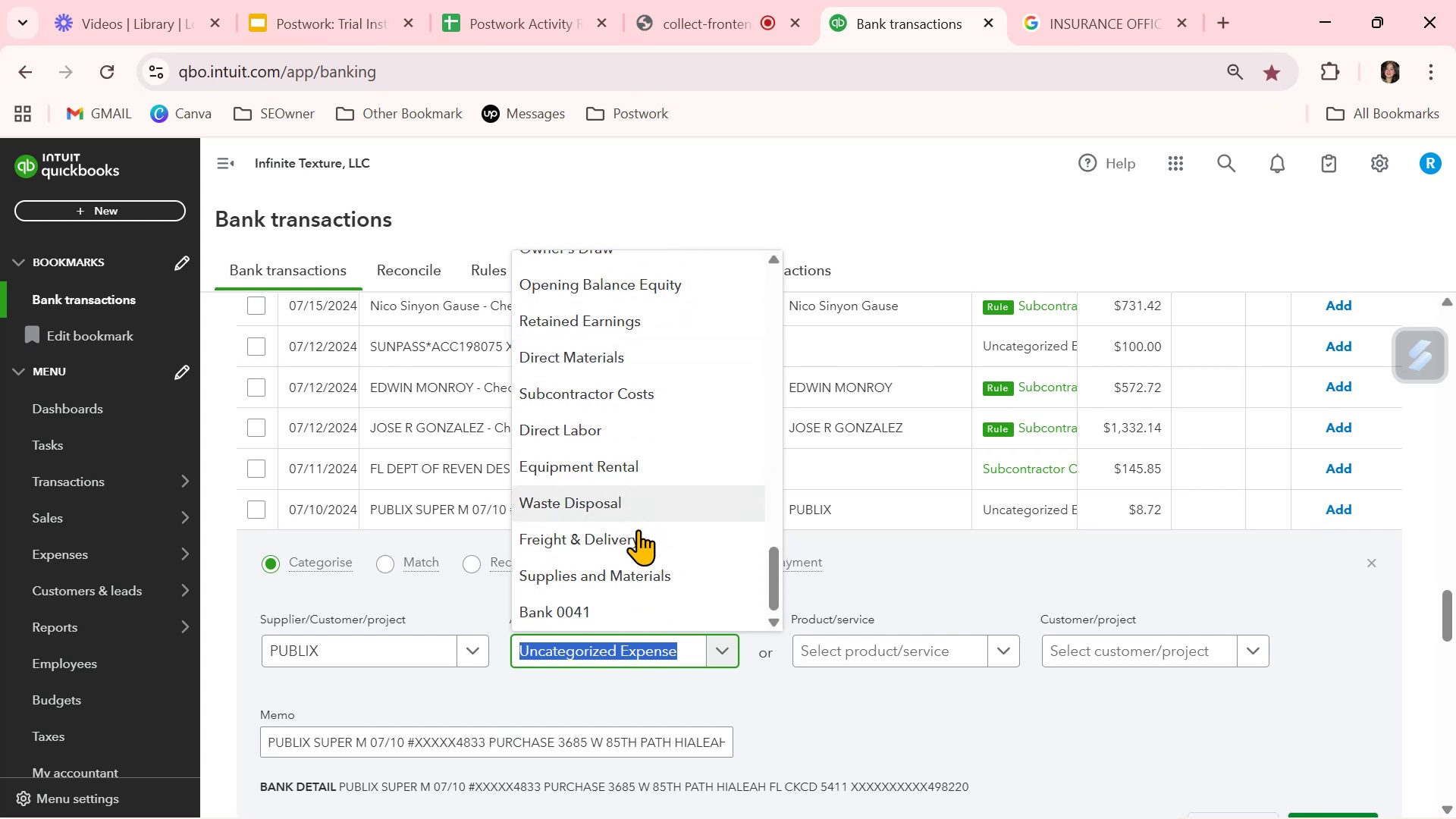 
left_click([661, 572])
 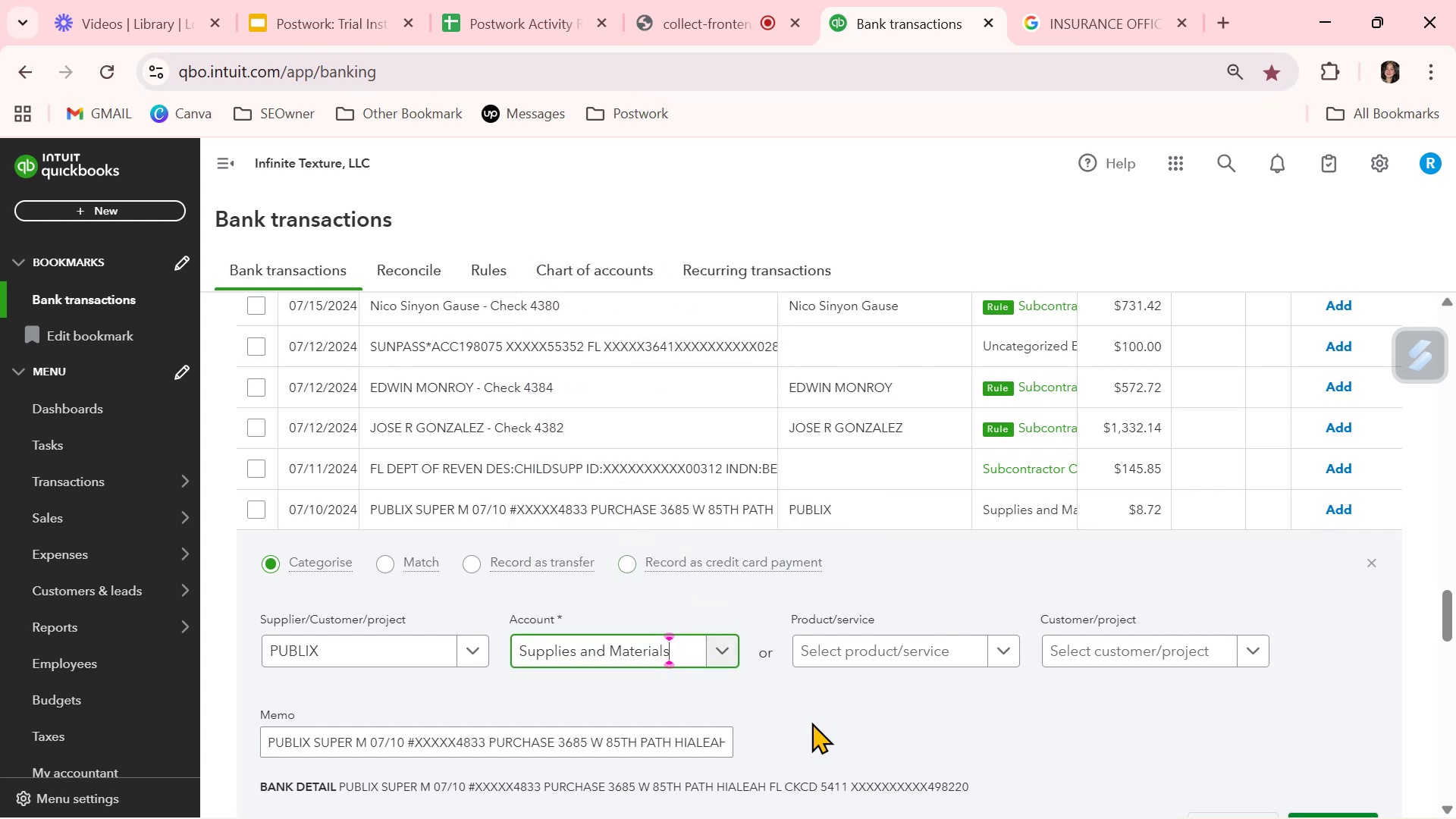 
left_click([811, 722])
 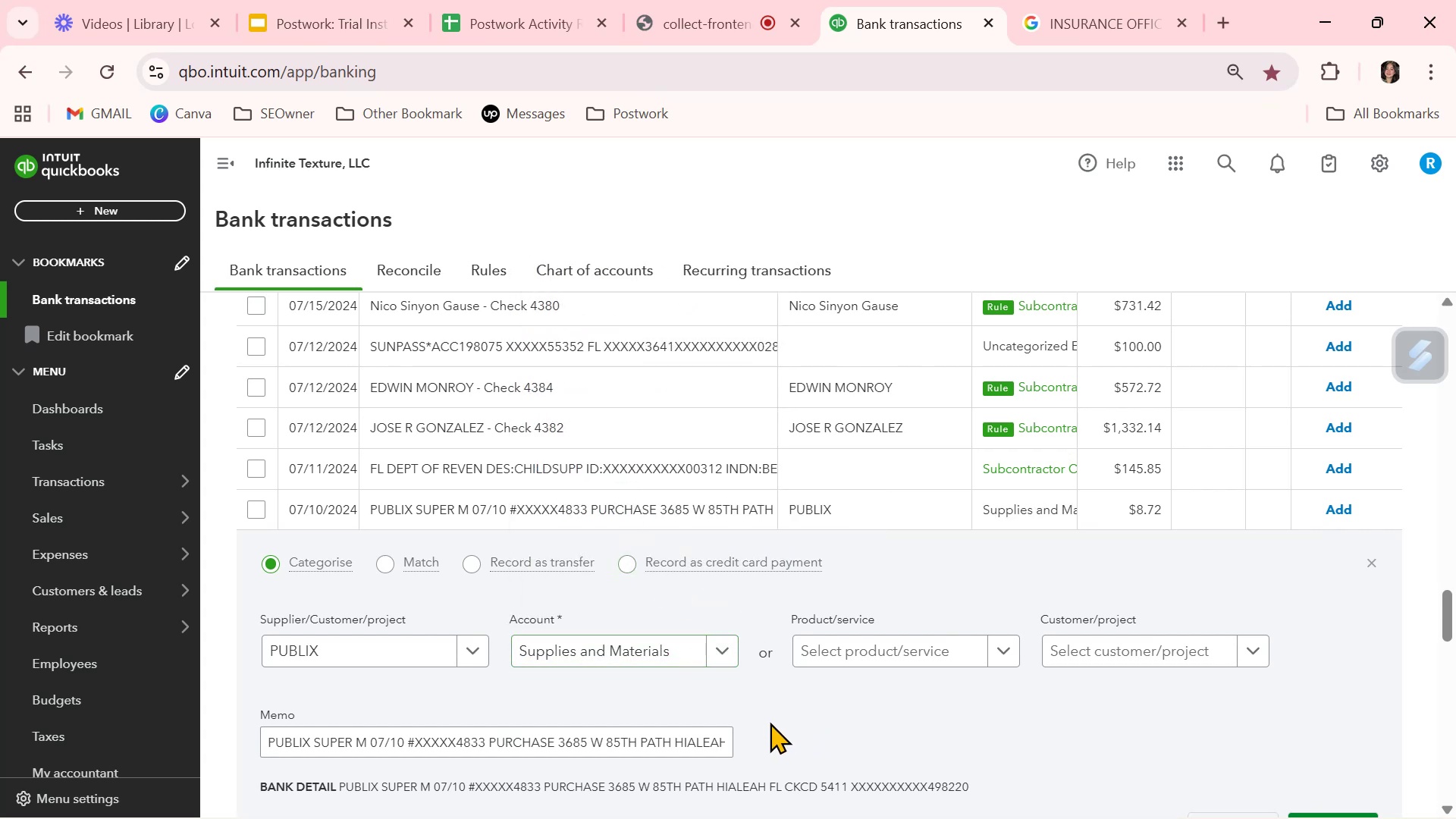 
scroll: coordinate [669, 709], scroll_direction: down, amount: 1.0
 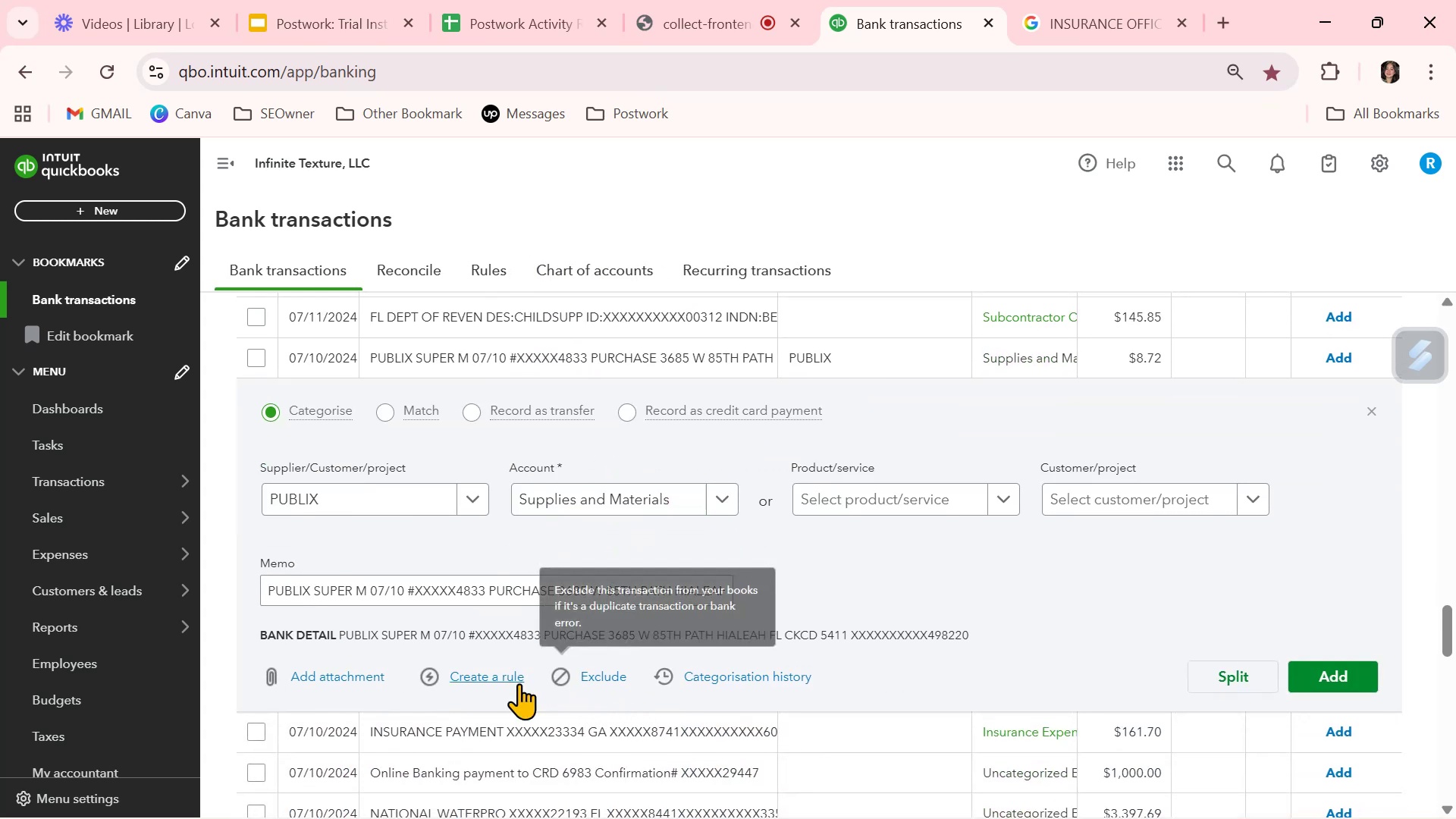 
left_click([515, 684])
 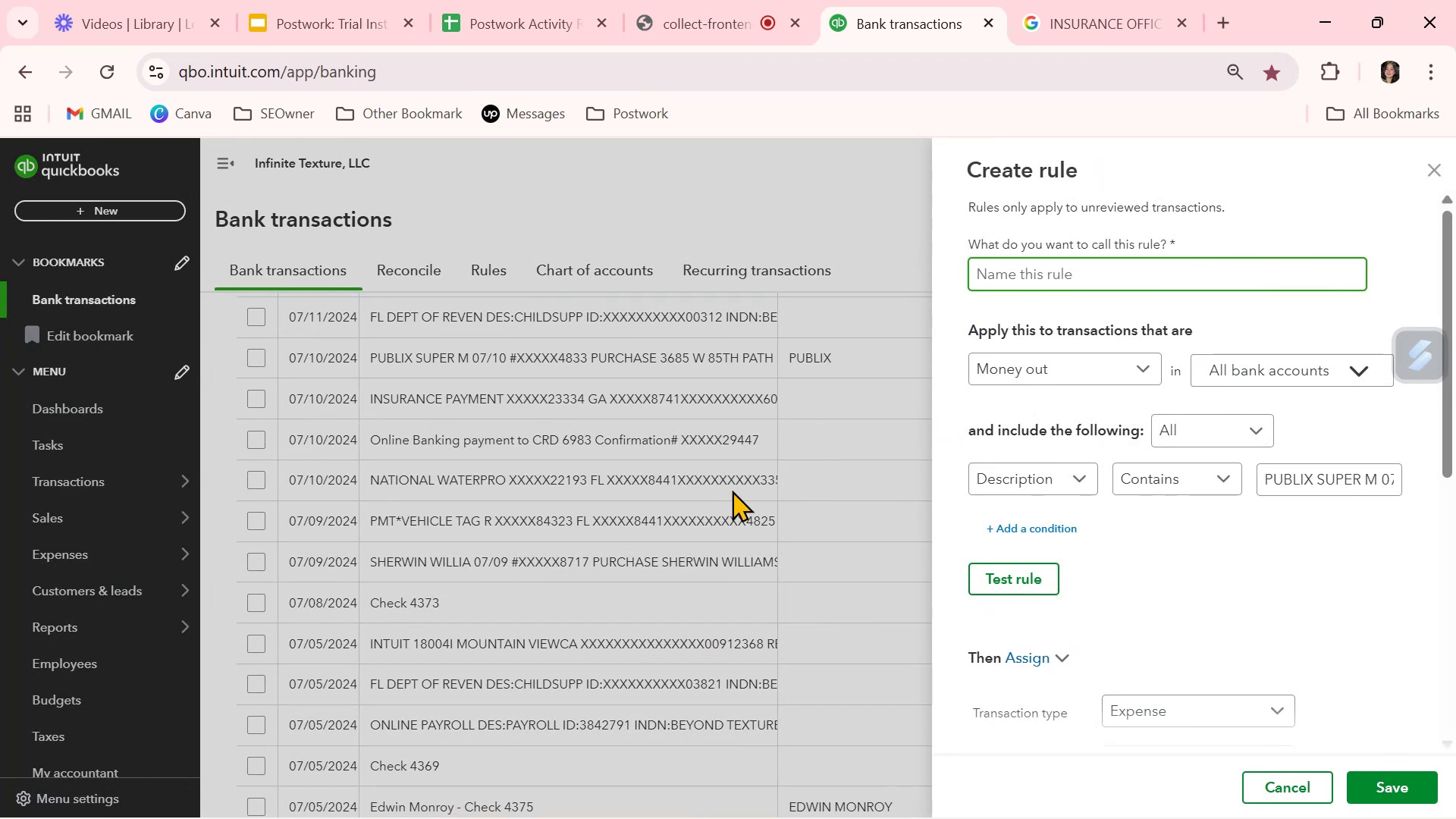 
key(Control+ControlLeft)
 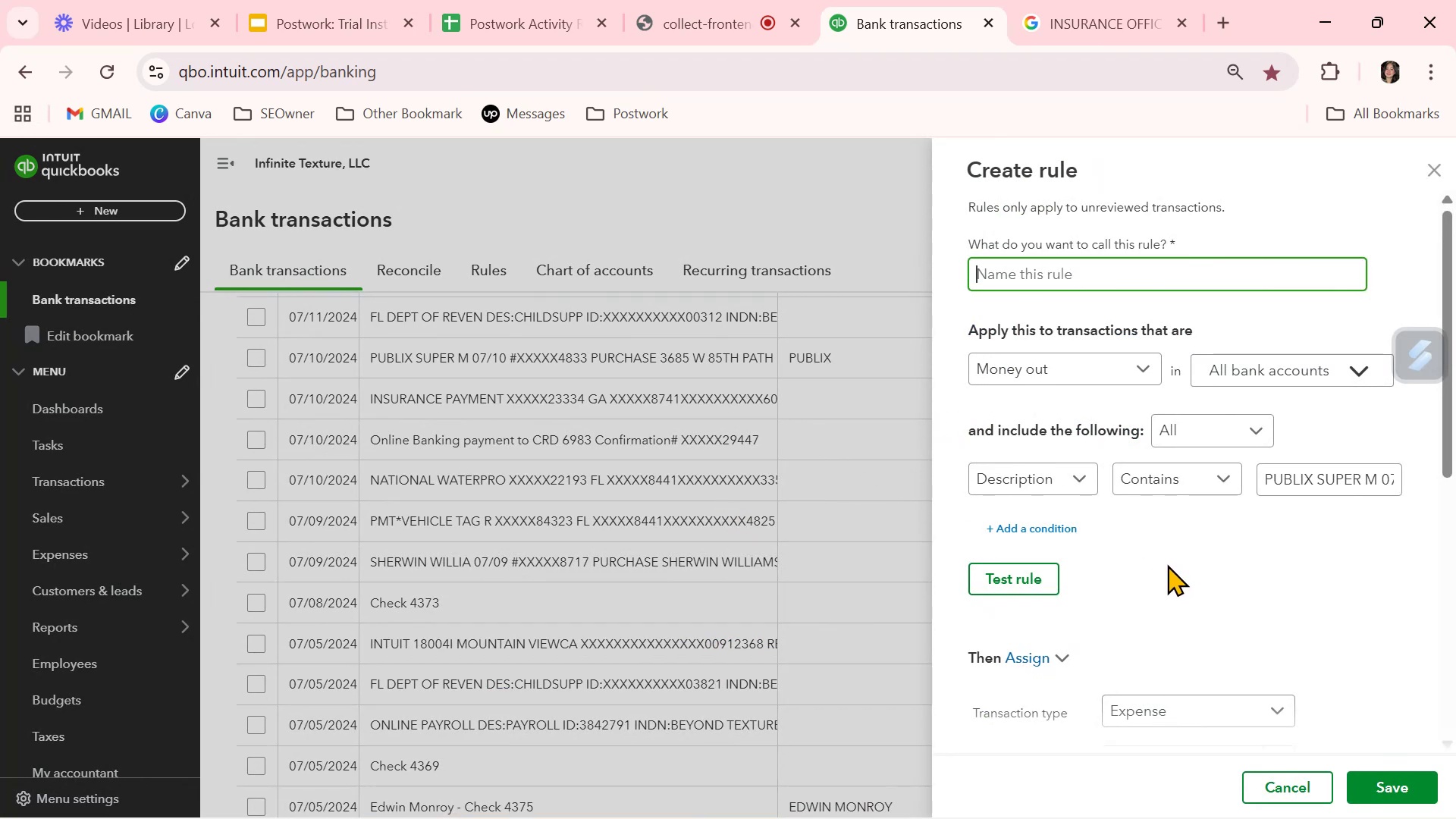 
key(Control+V)
 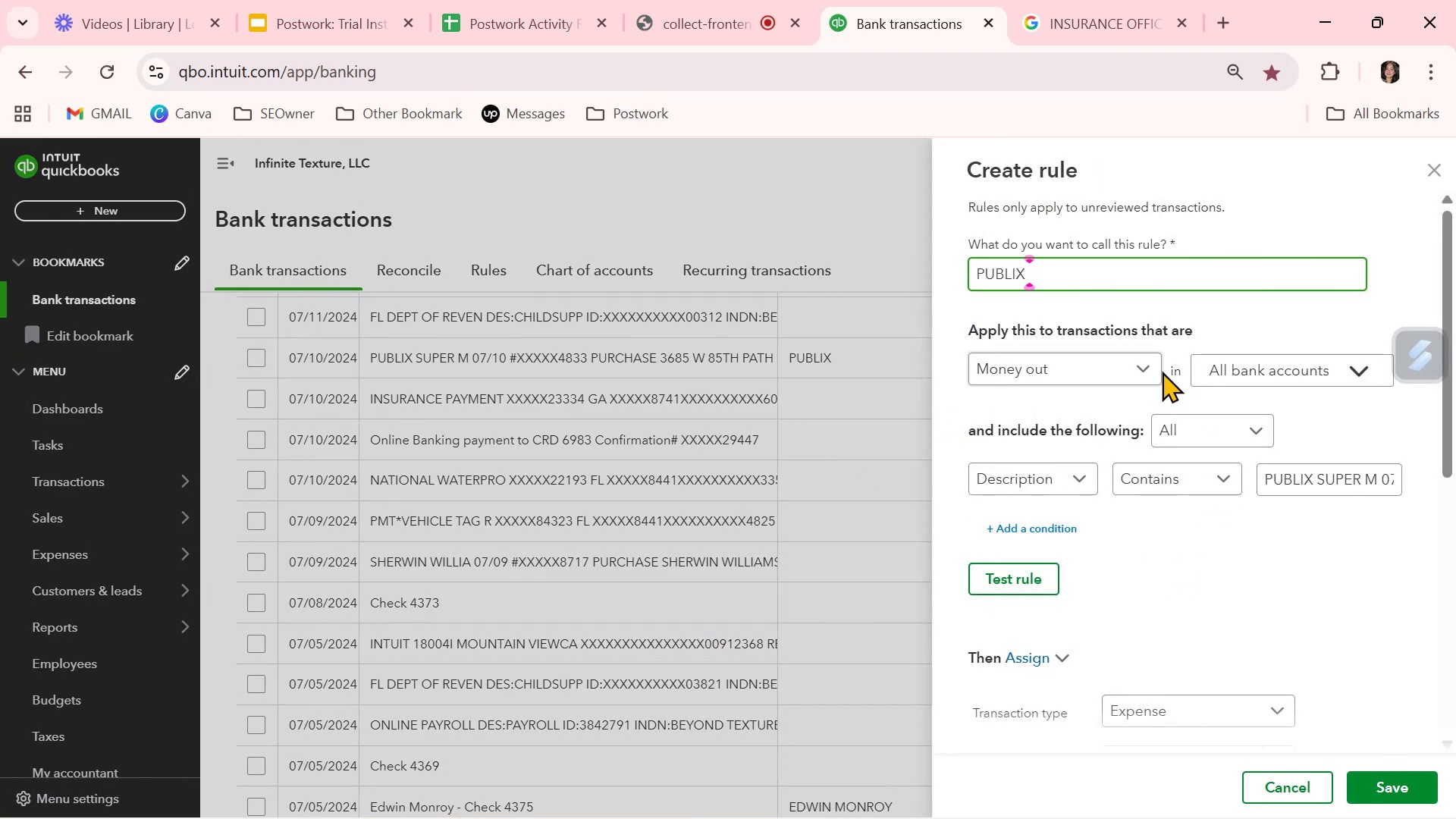 
key(Backspace)
 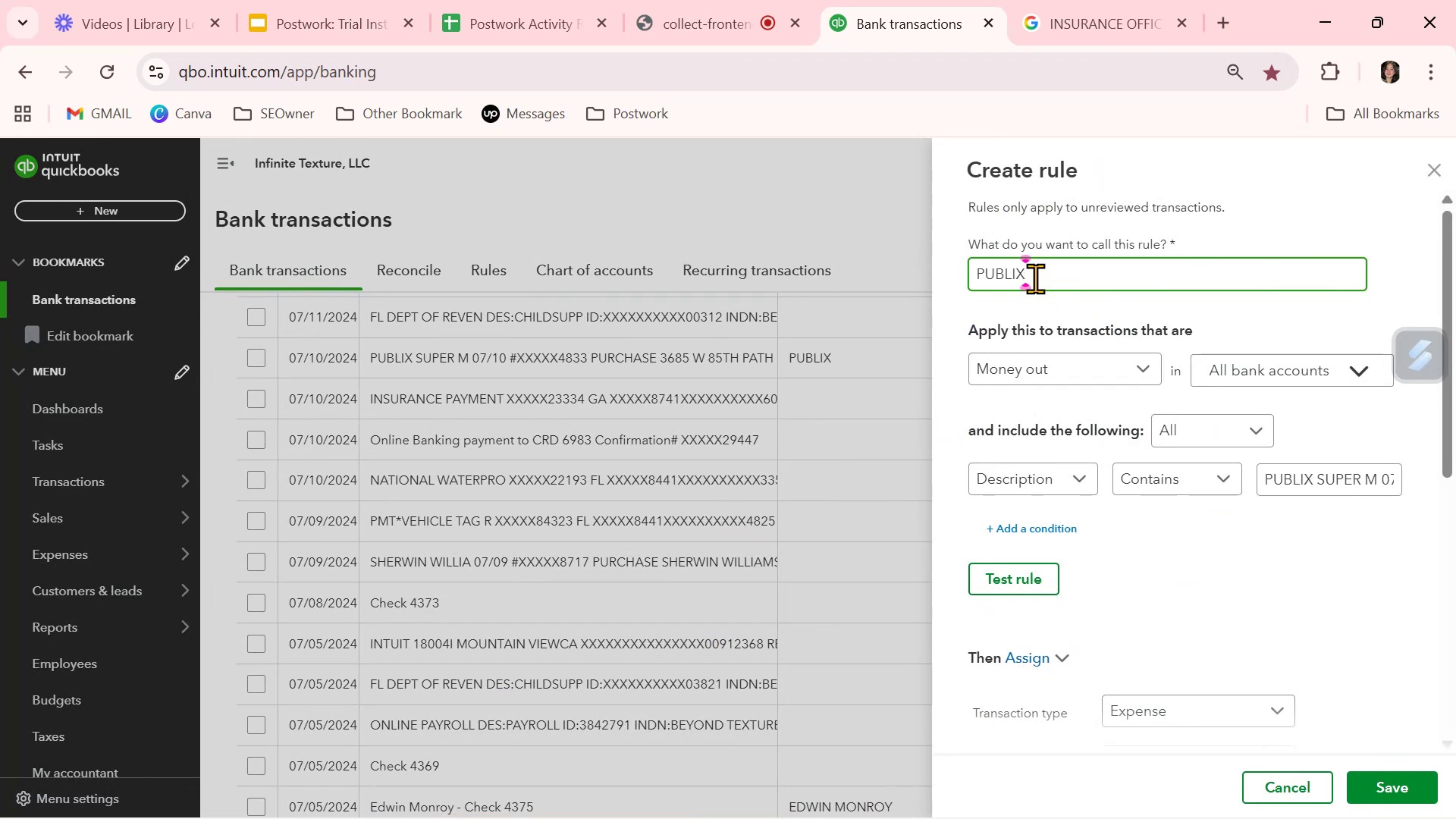 
double_click([1010, 268])
 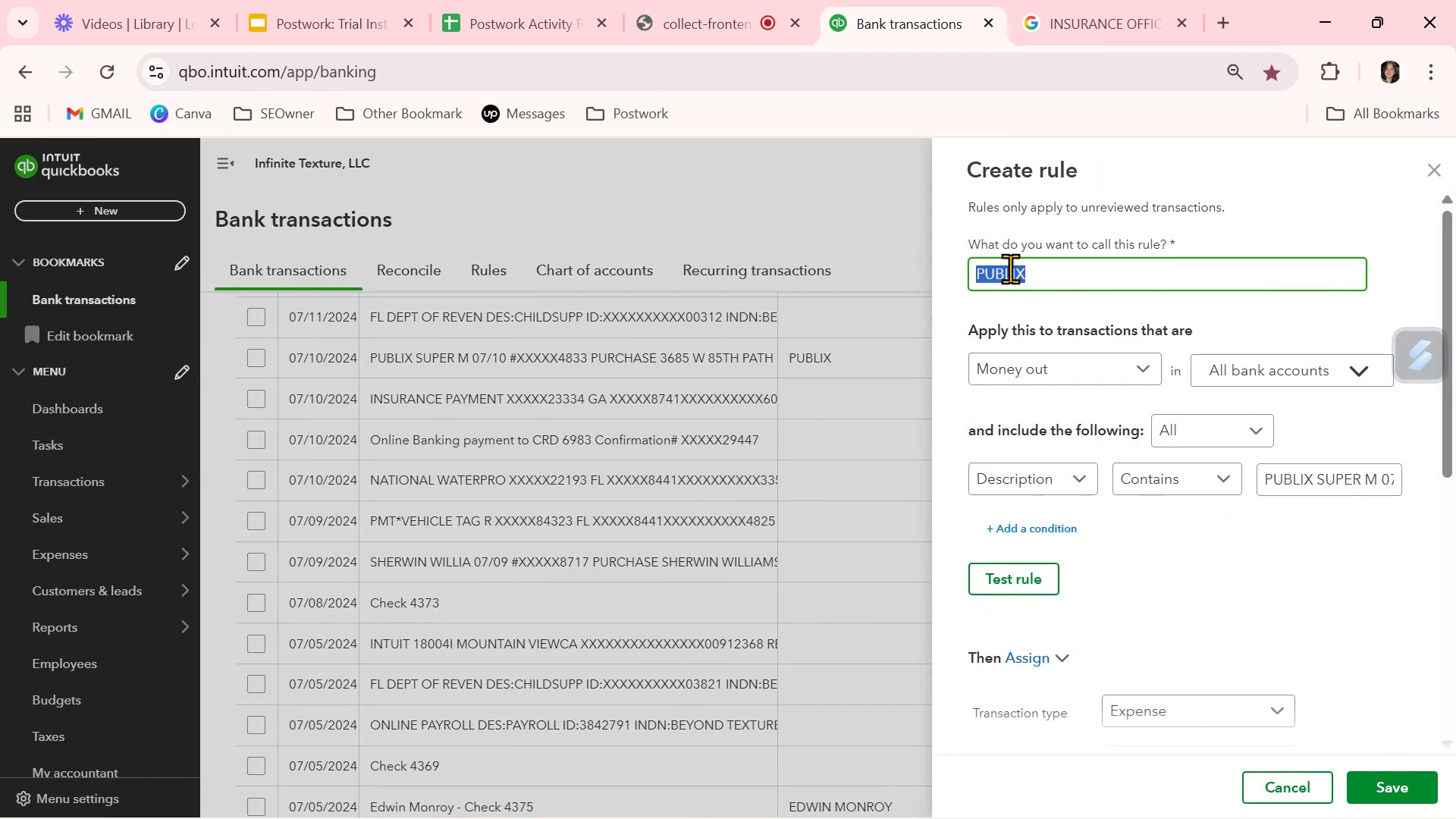 
triple_click([1010, 268])
 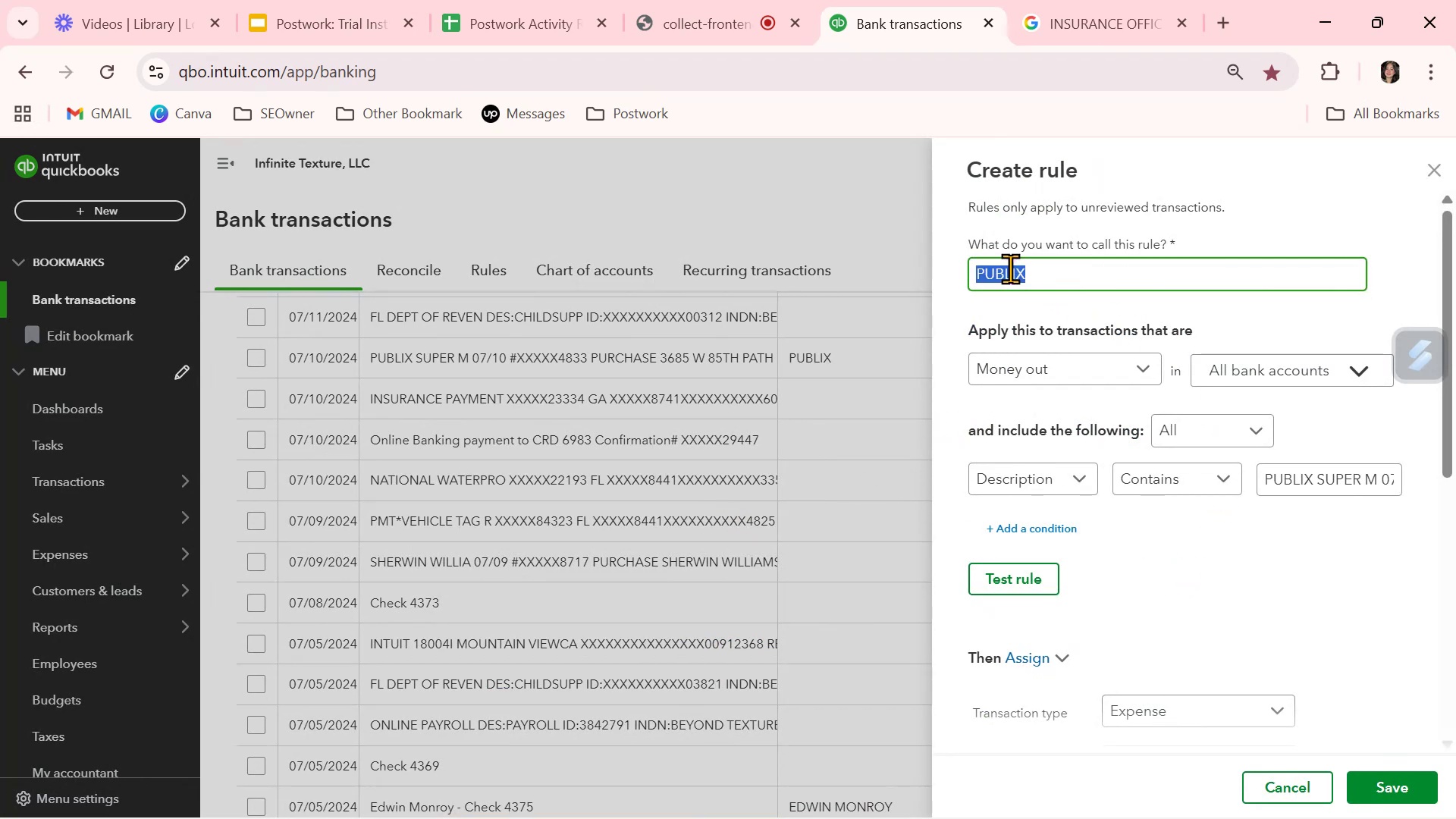 
key(Control+ControlLeft)
 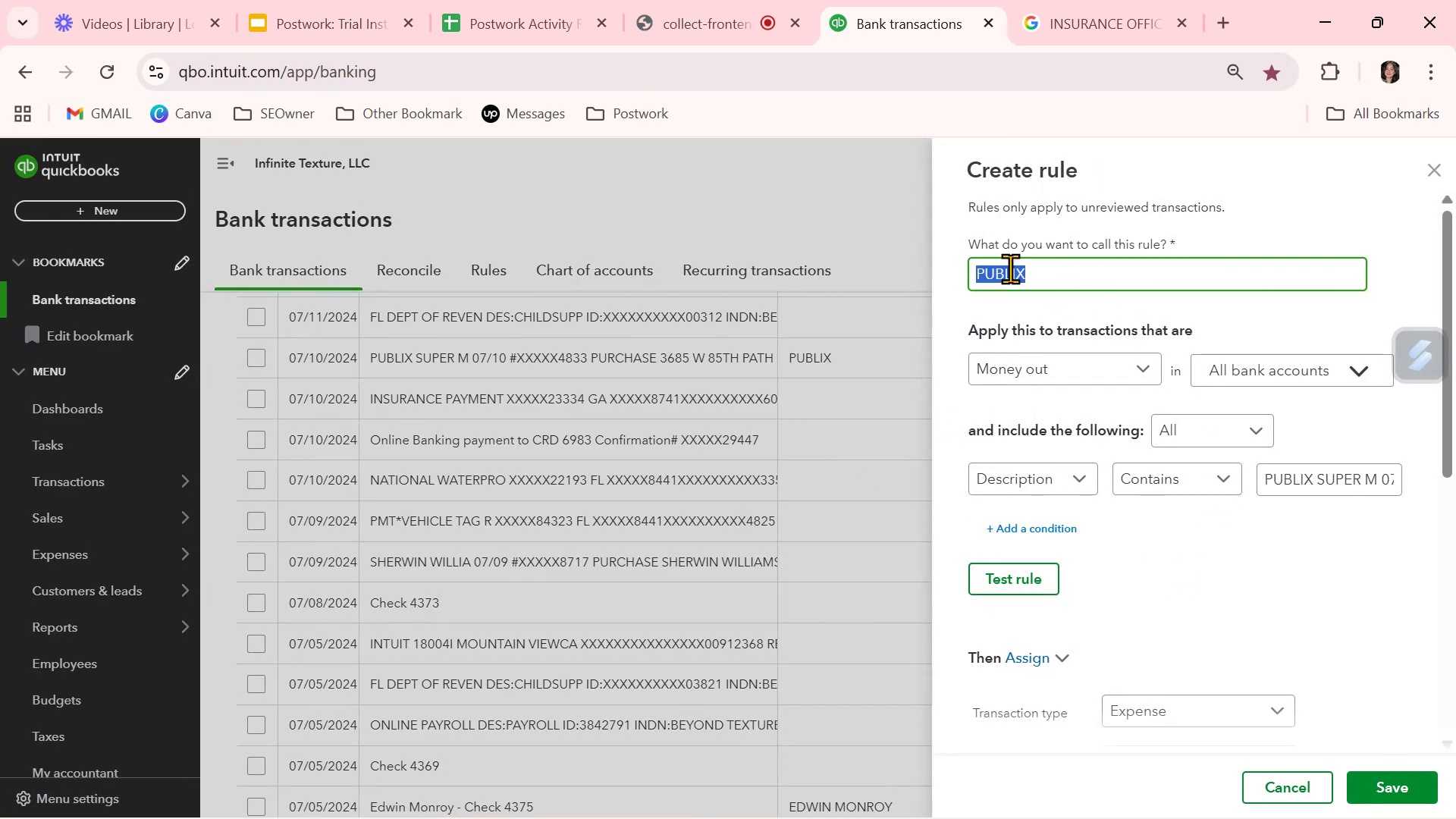 
key(Control+C)
 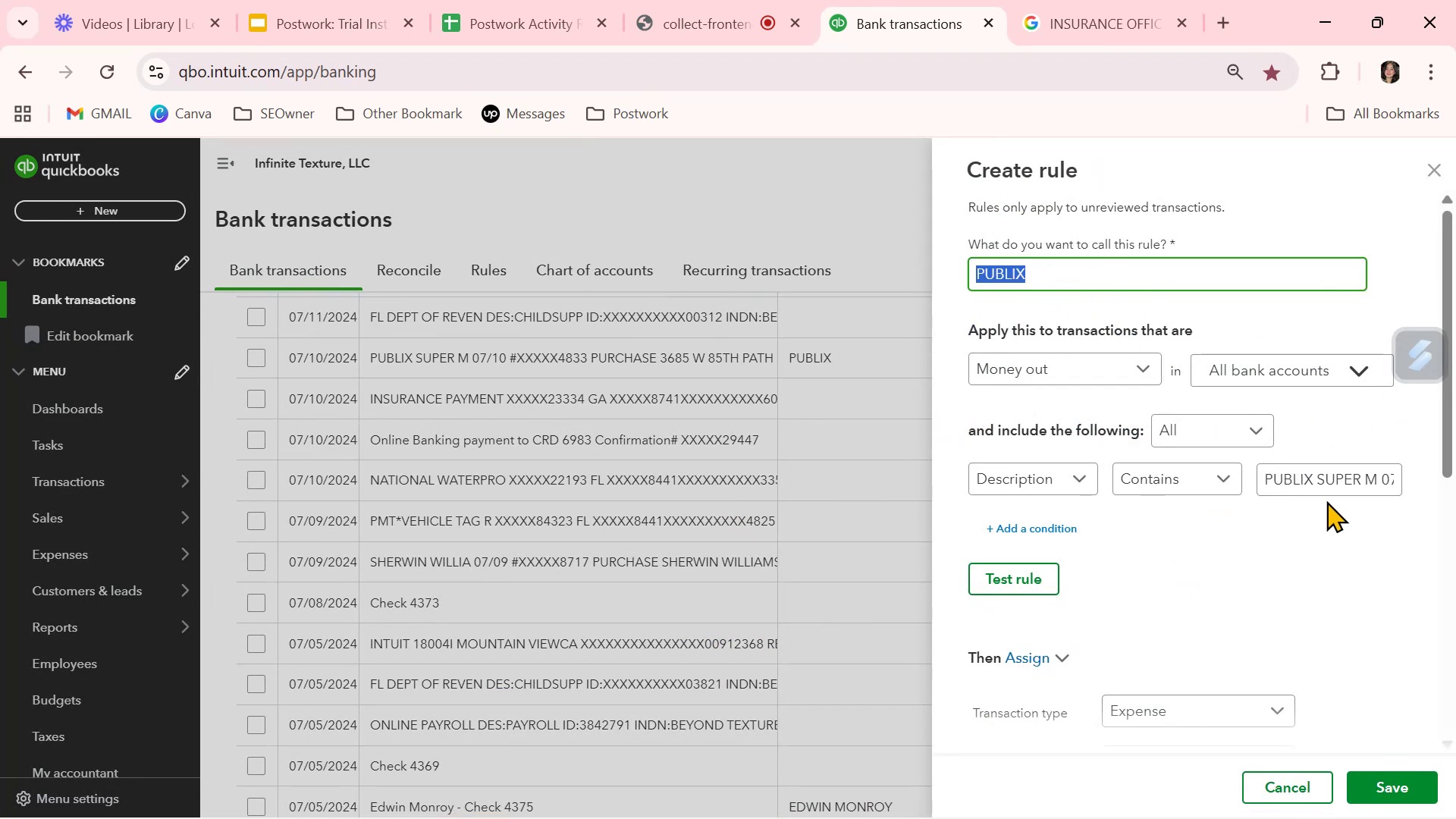 
left_click([1333, 486])
 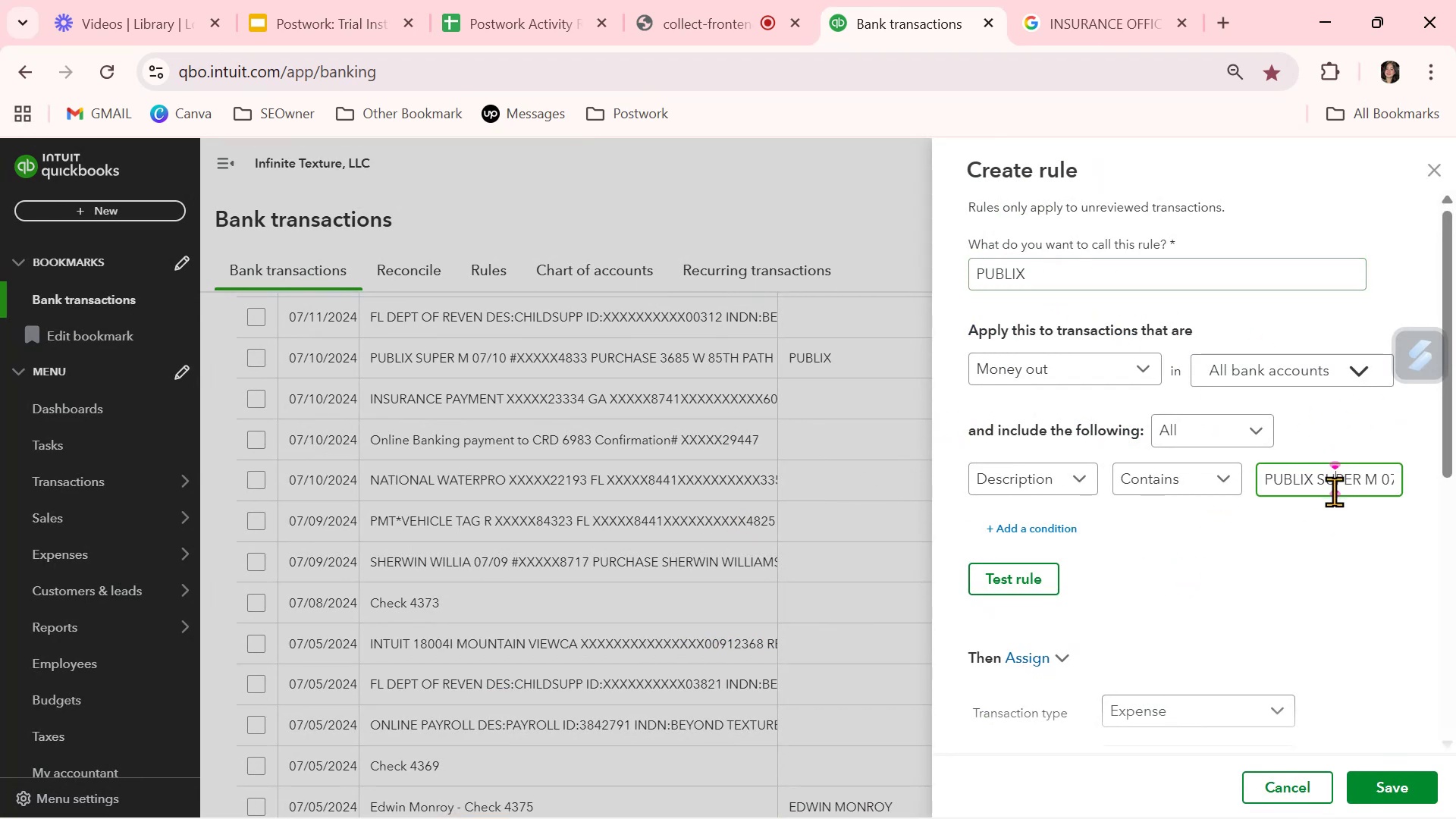 
key(Control+ControlLeft)
 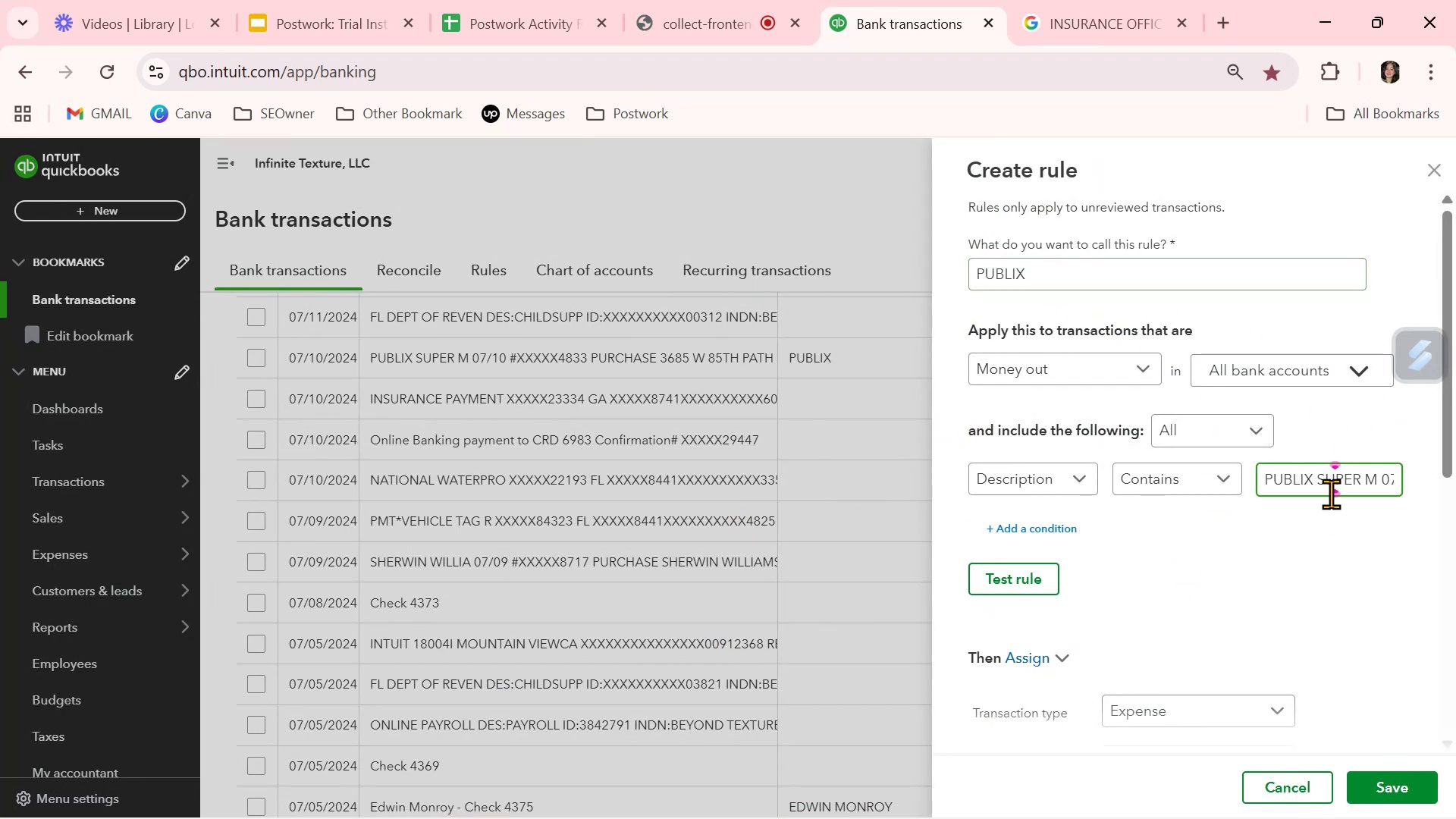 
key(Control+A)
 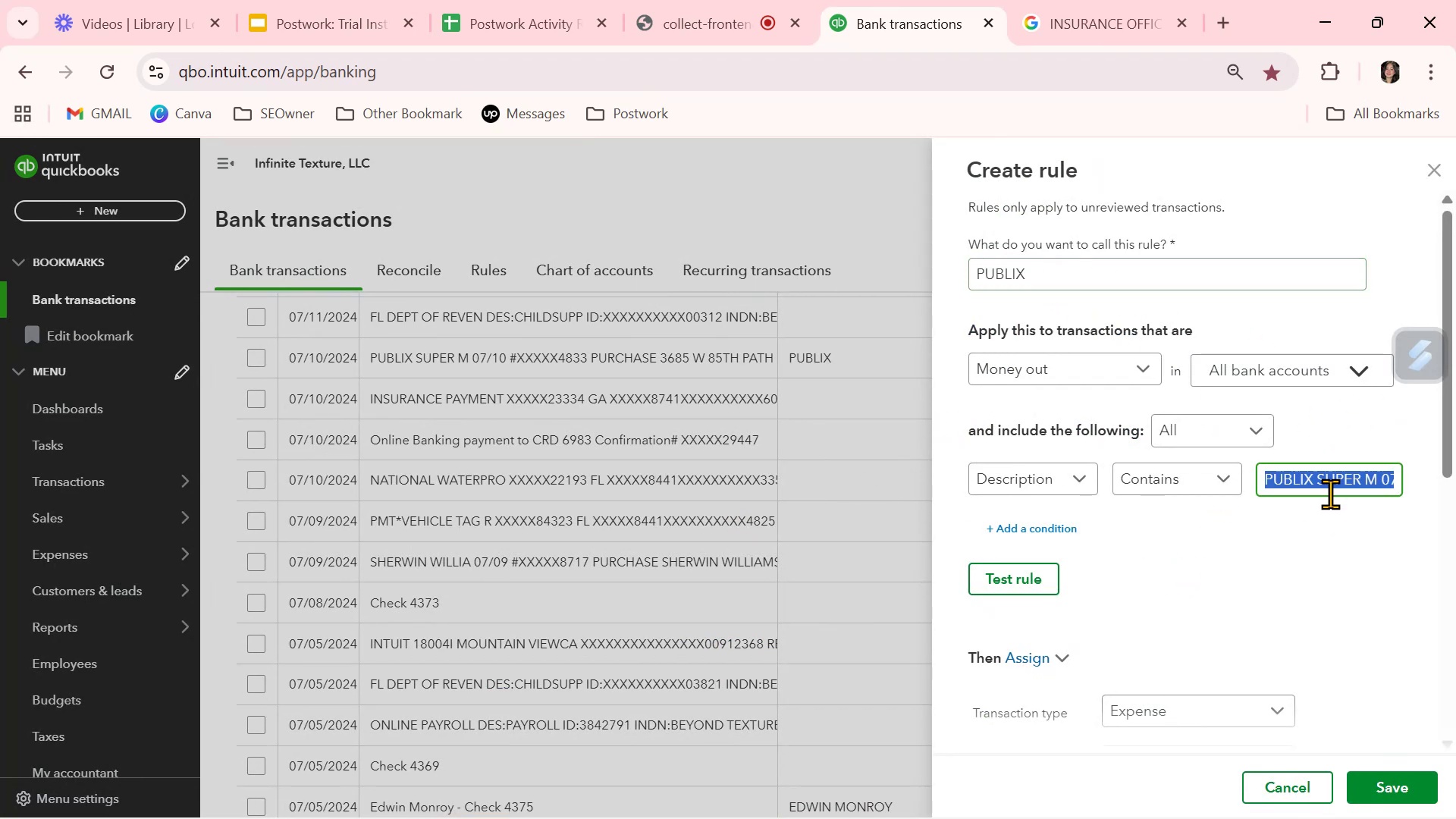 
key(Control+ControlLeft)
 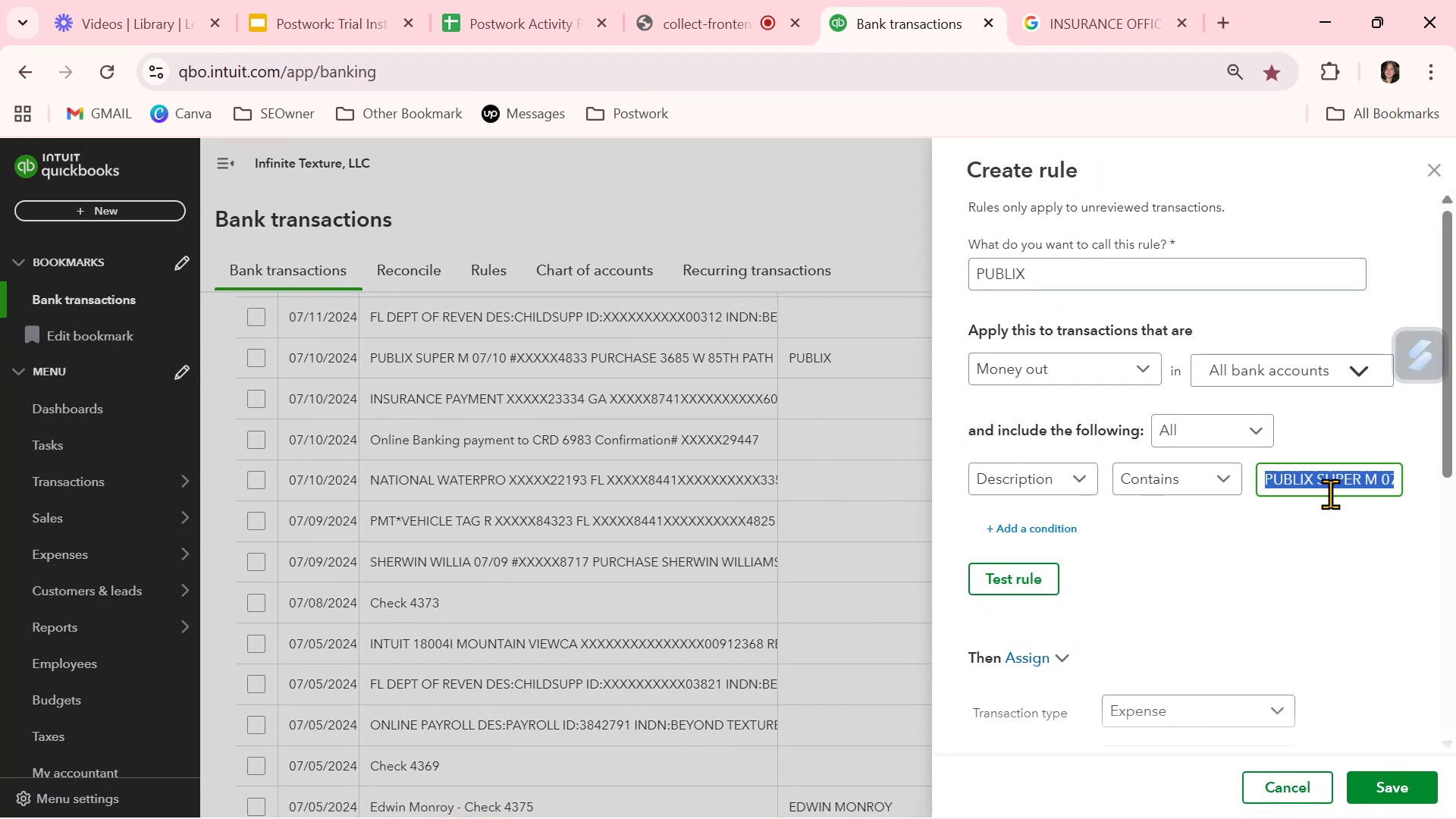 
key(Control+V)
 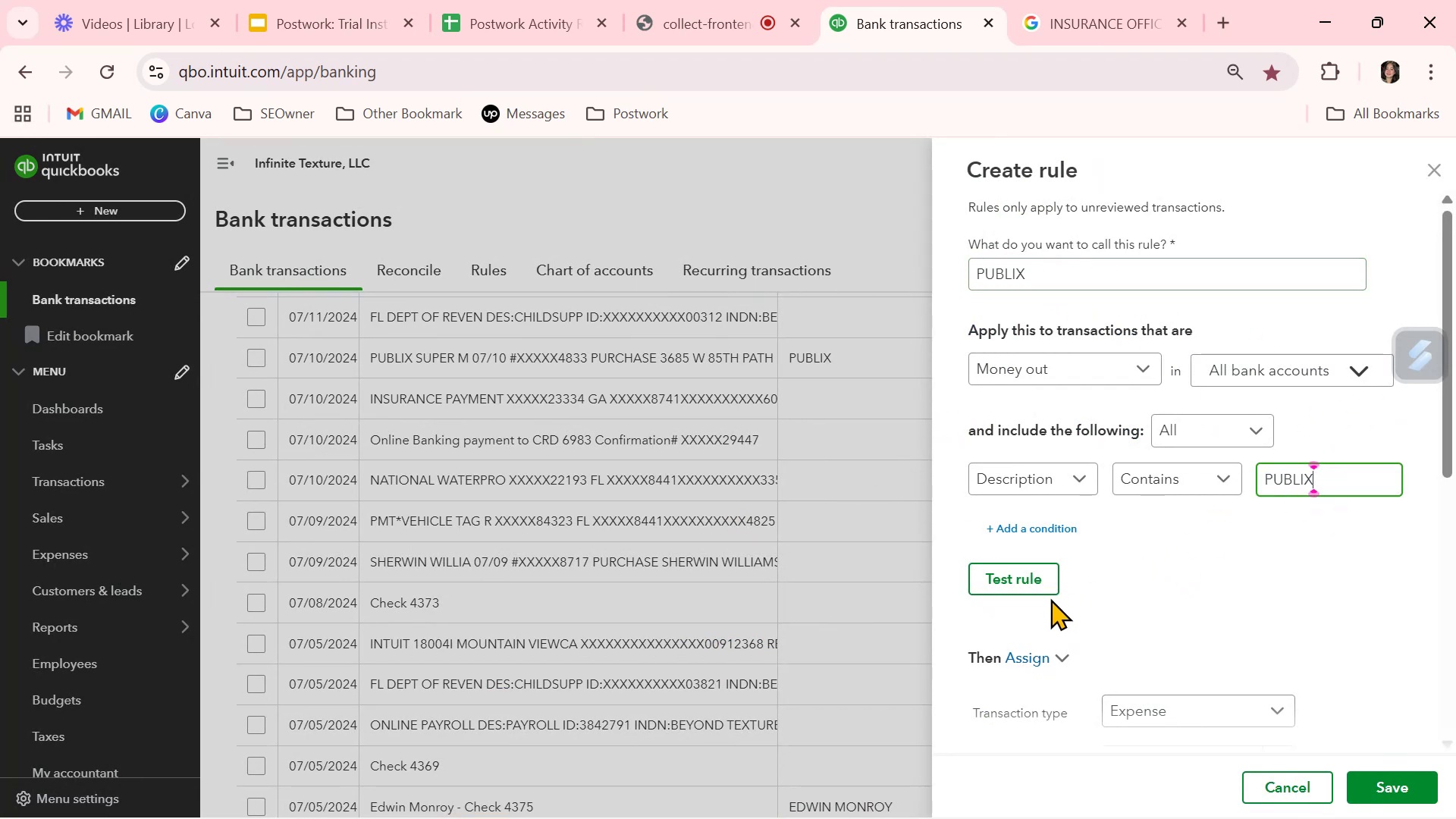 
left_click([1019, 580])
 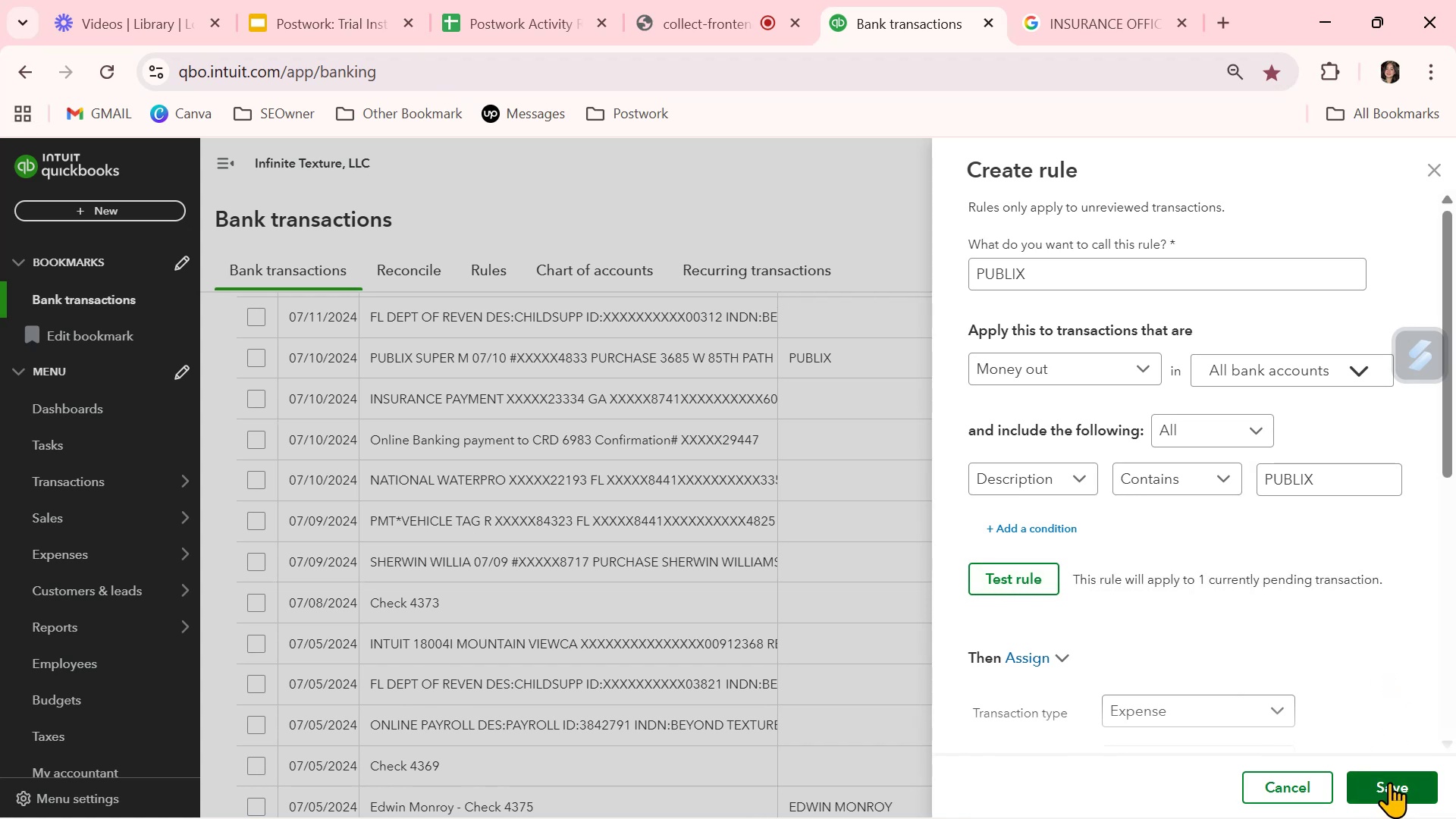 
left_click([1392, 778])
 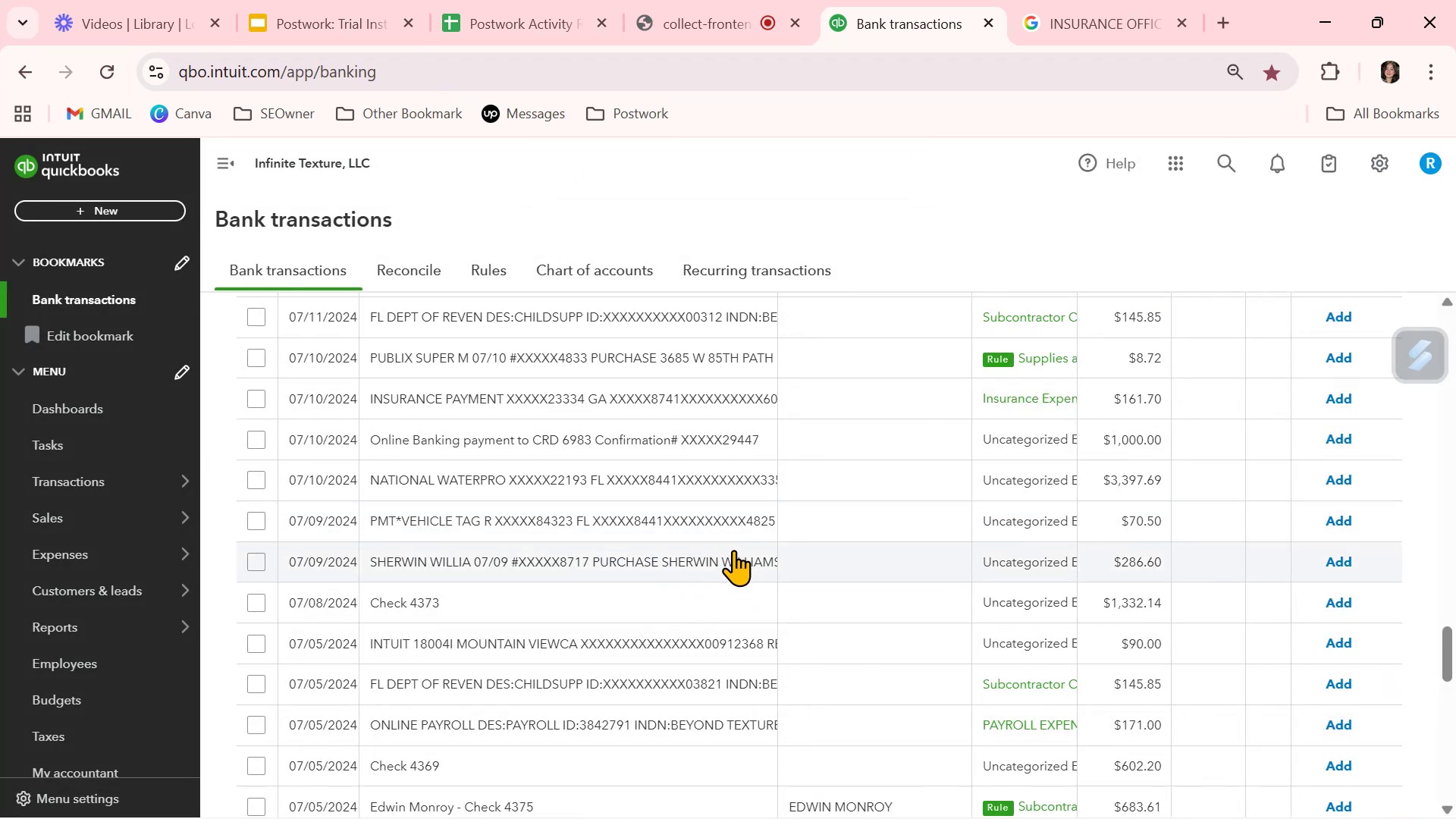 
wait(7.9)
 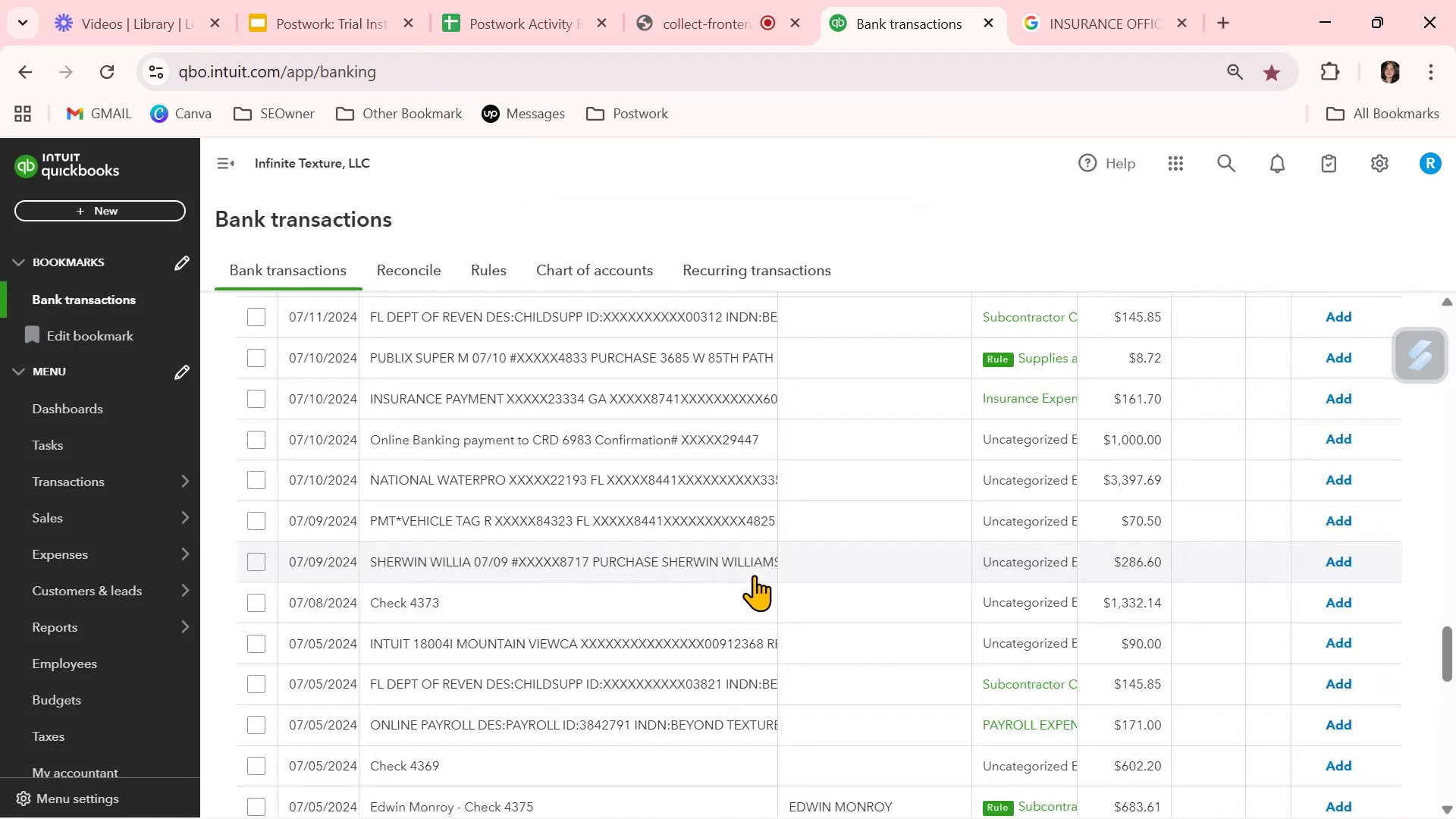 
left_click([1329, 359])
 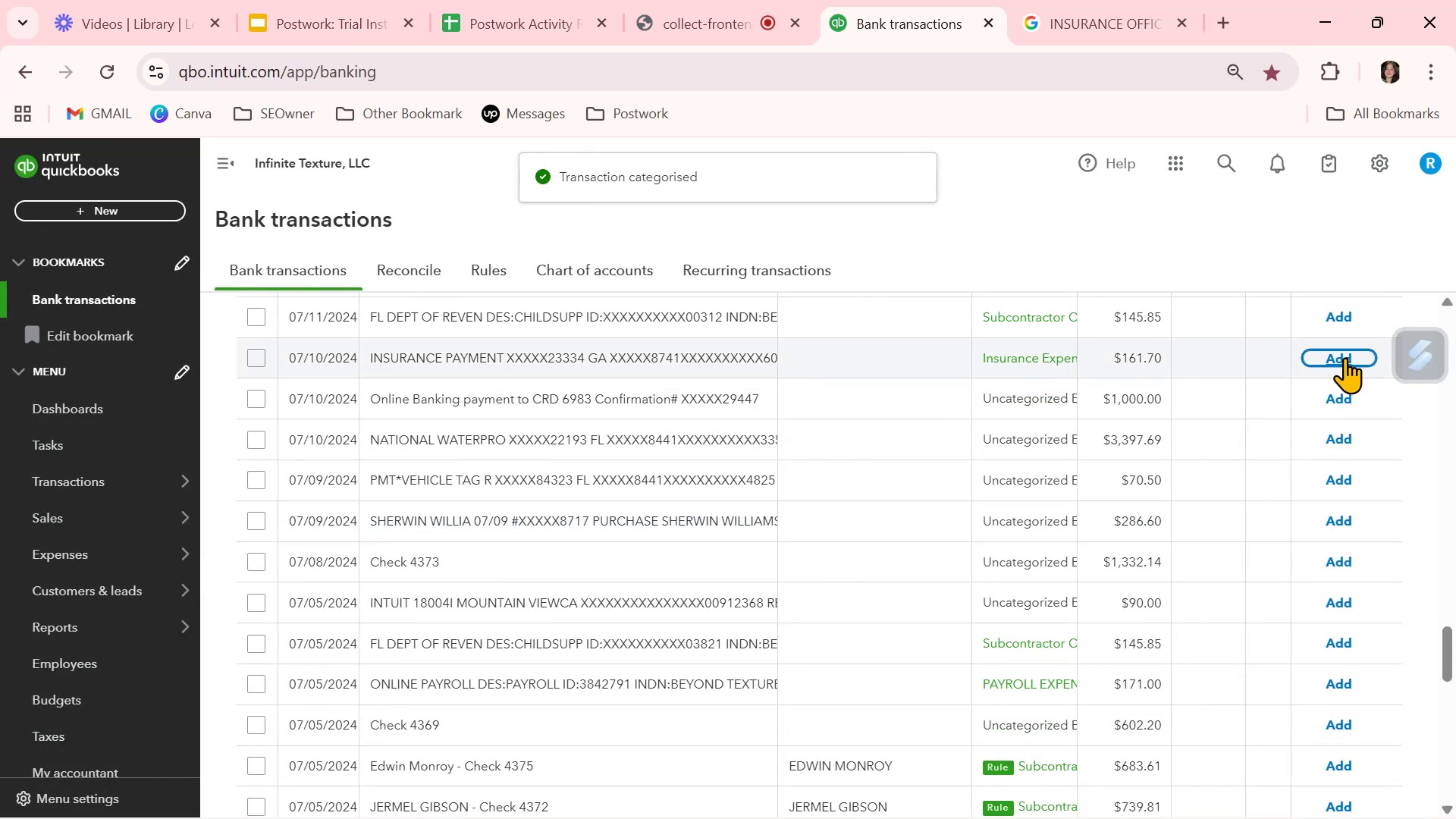 
wait(6.2)
 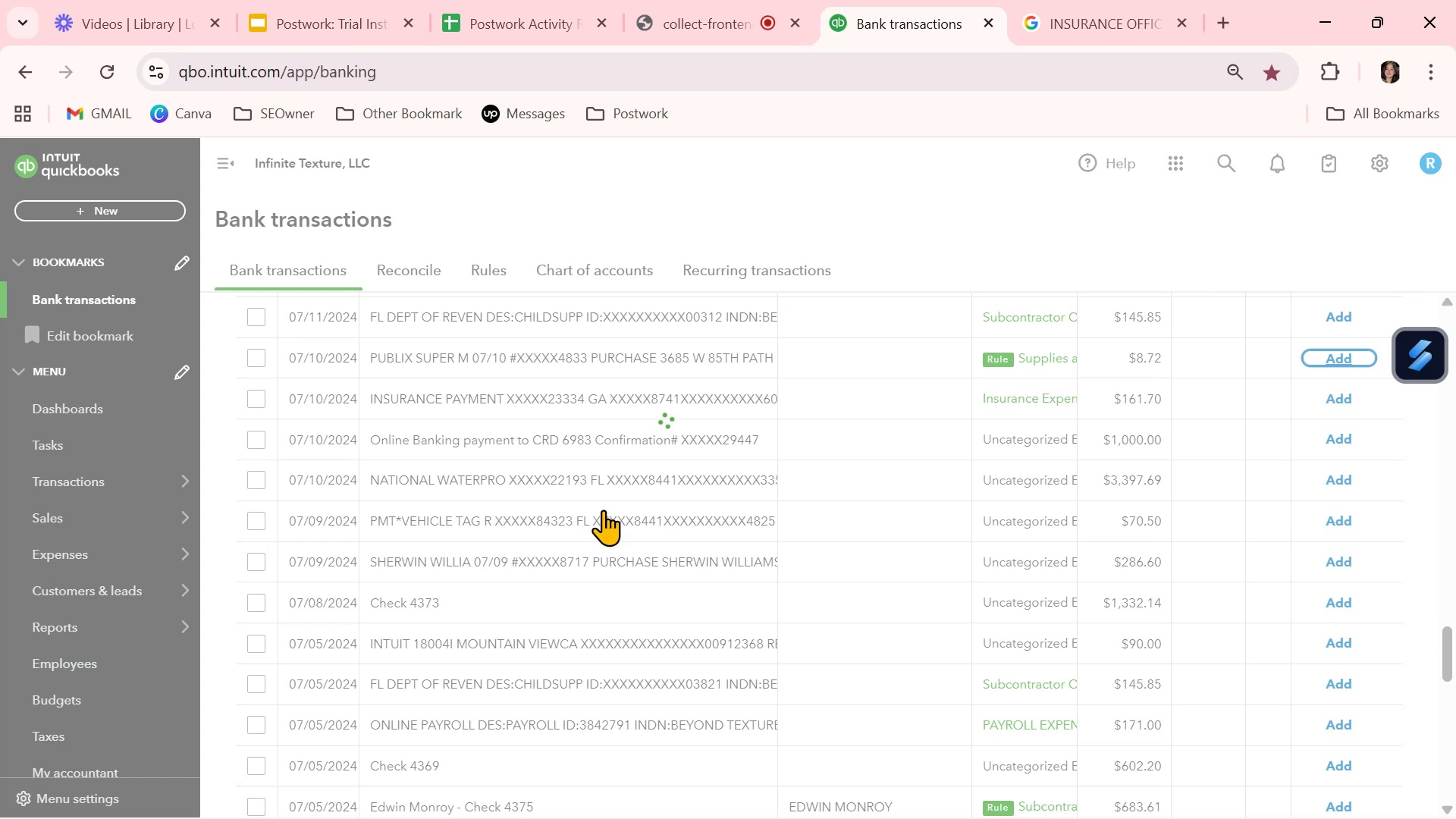 
left_click([1341, 360])
 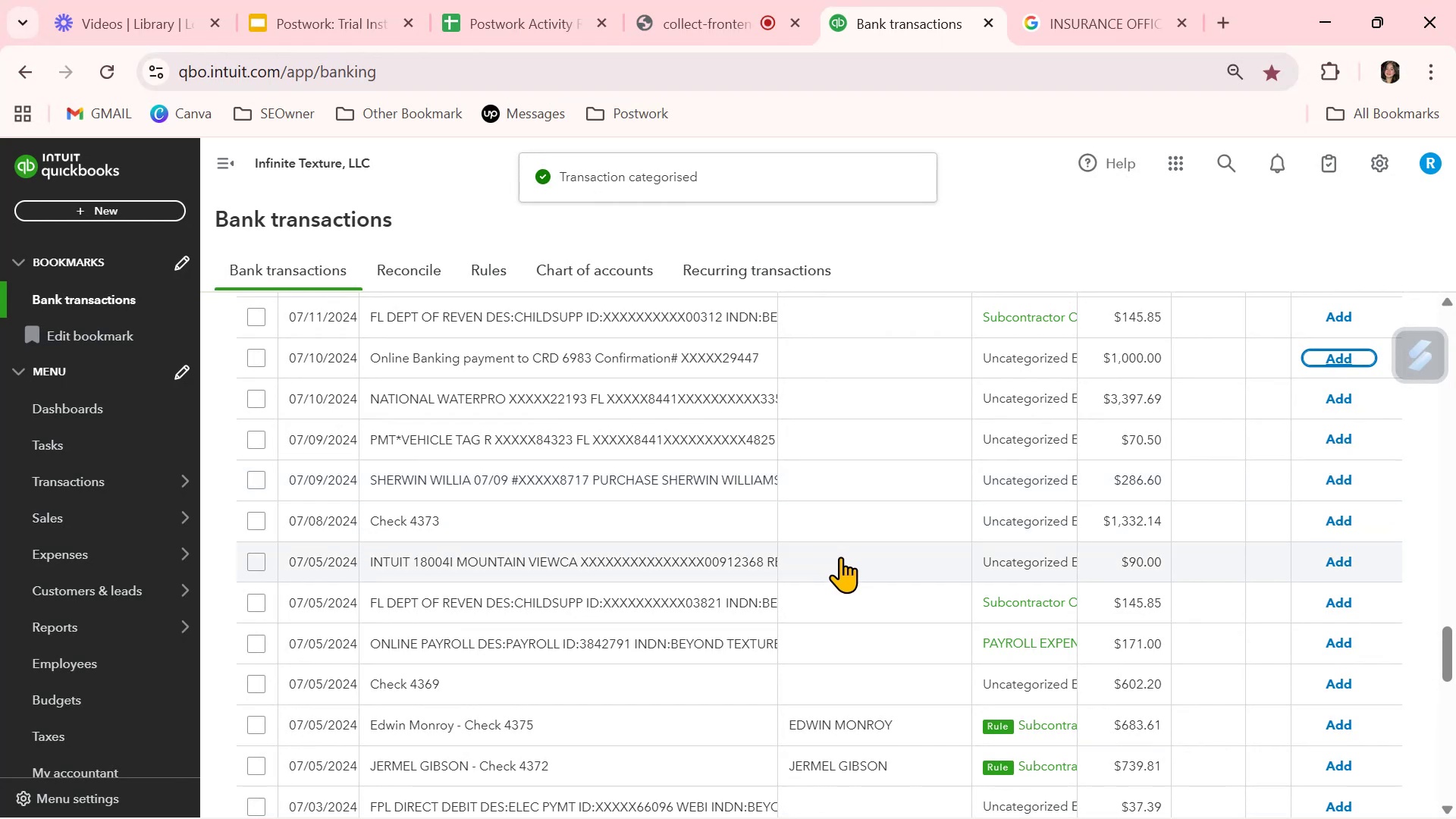 
wait(7.15)
 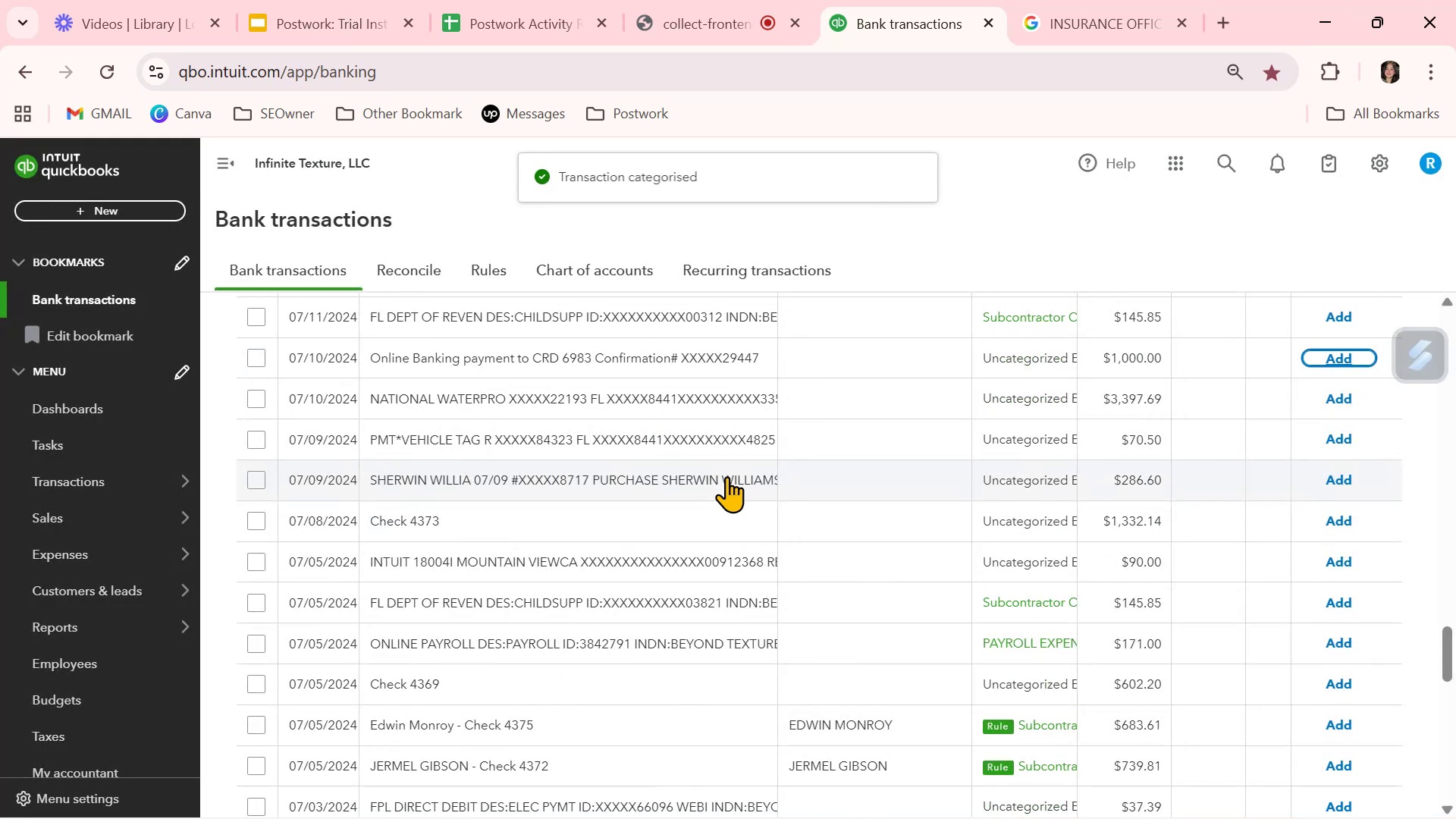 
scroll: coordinate [840, 557], scroll_direction: down, amount: 2.0
 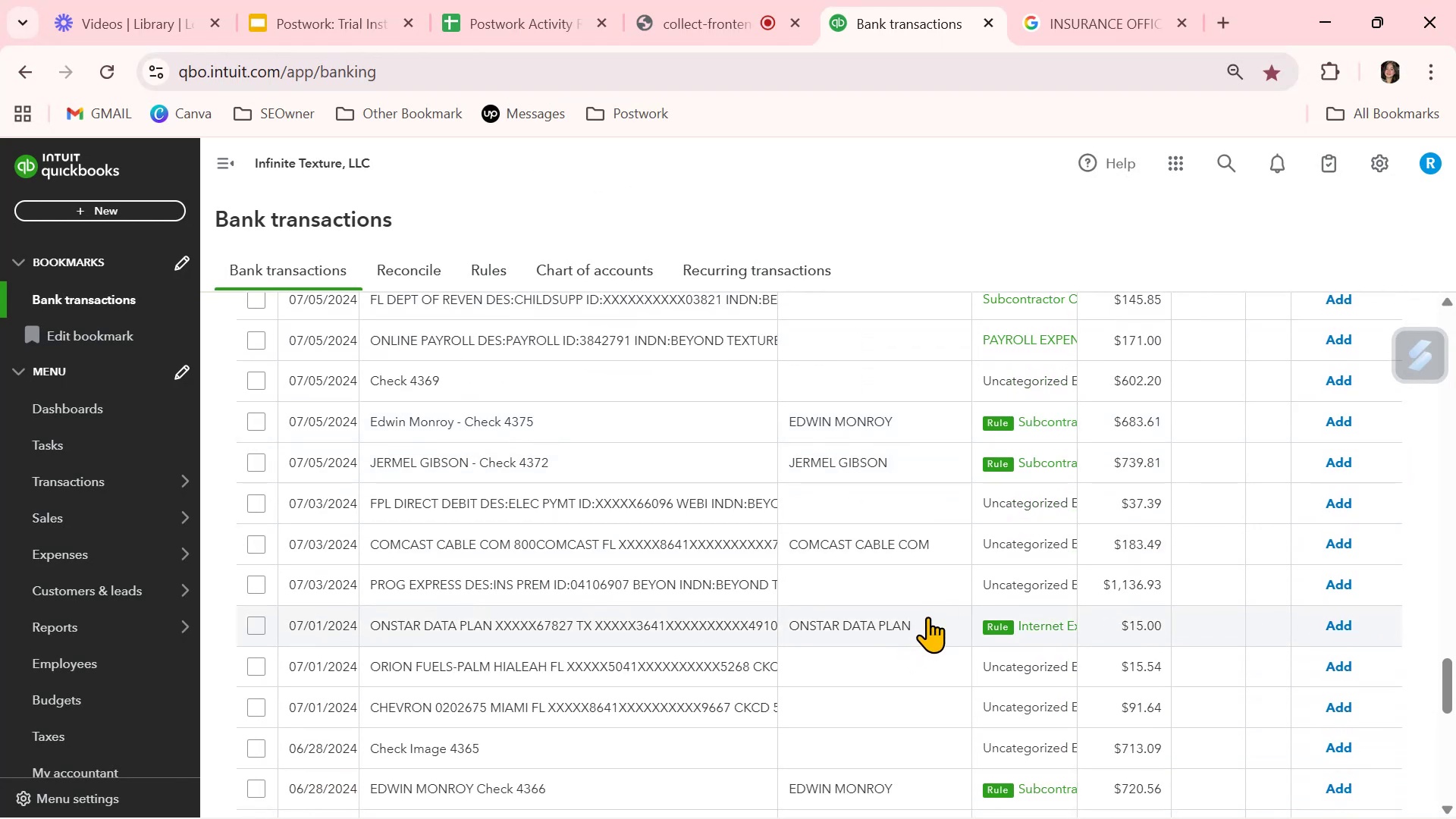 
wait(10.38)
 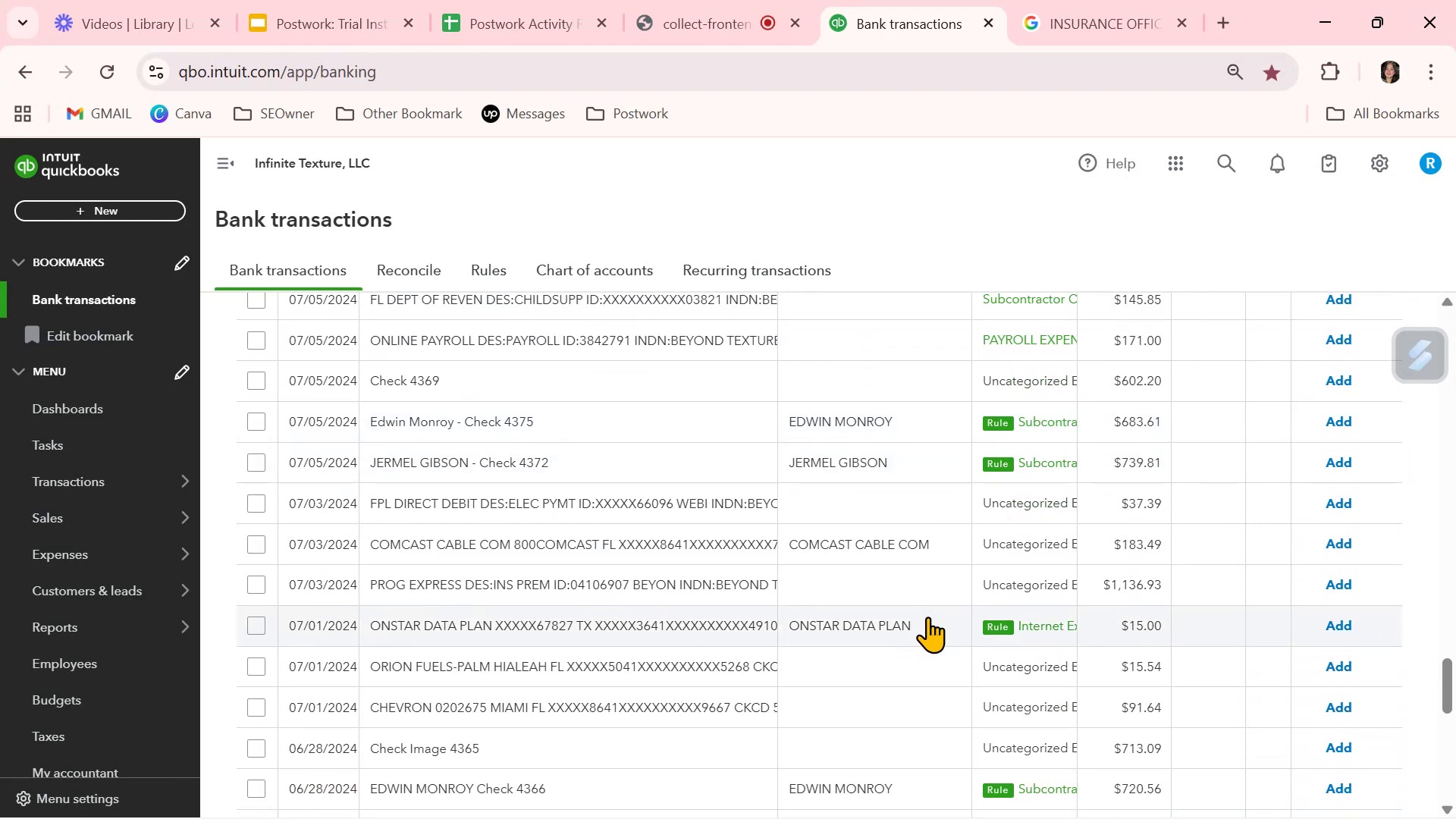 
left_click([1343, 625])
 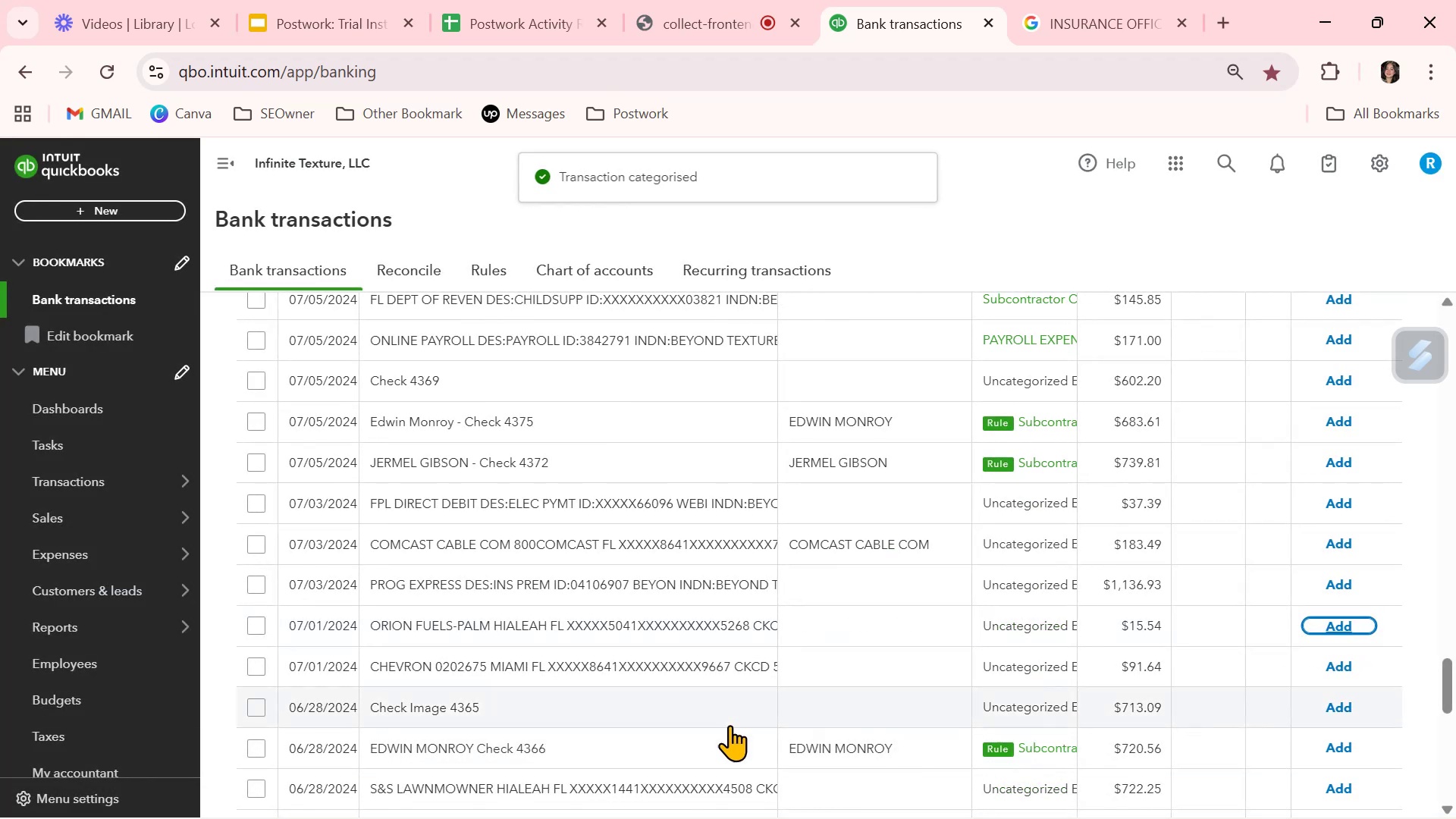 
left_click([864, 618])
 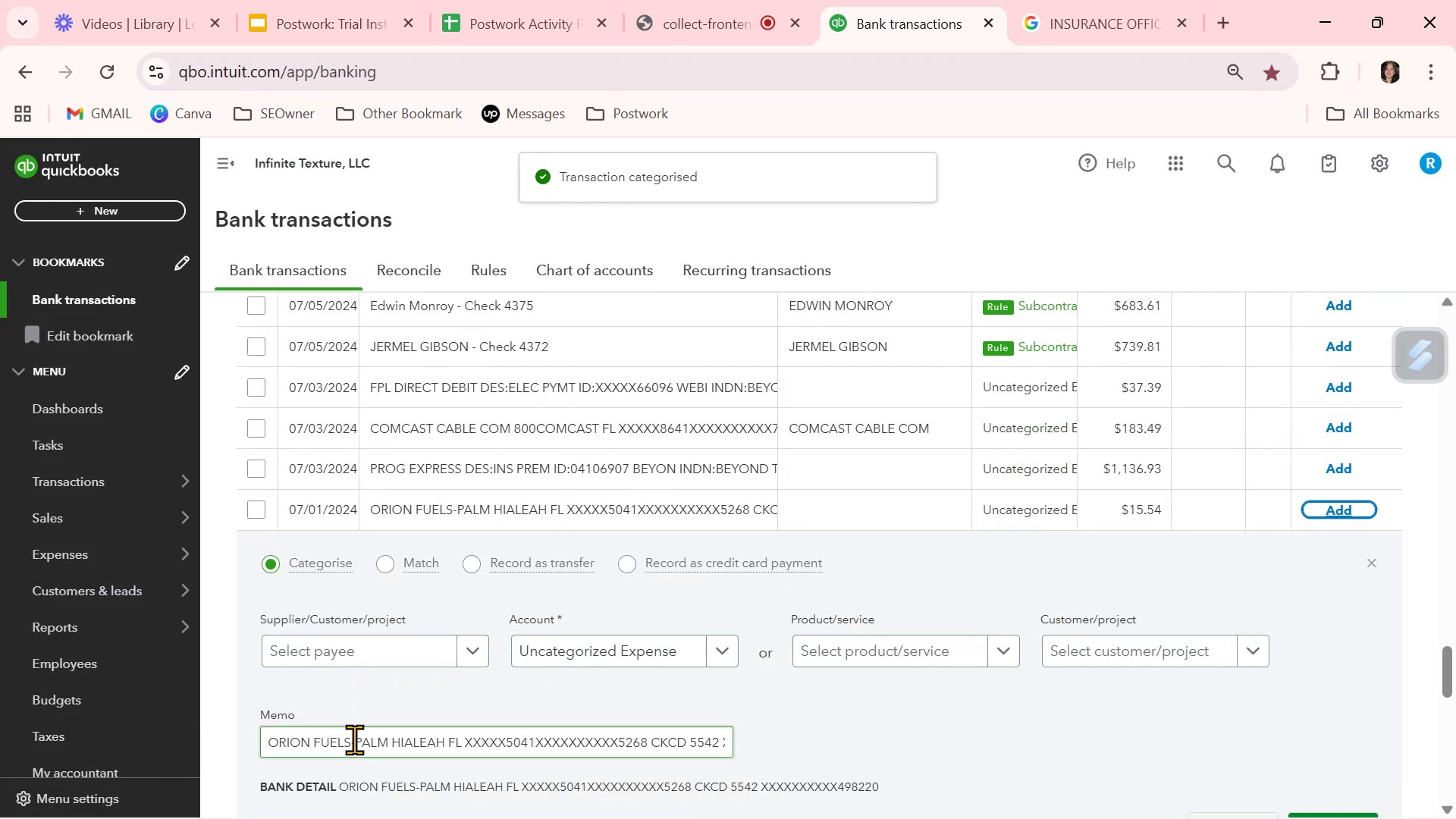 
left_click_drag(start_coordinate=[352, 741], to_coordinate=[231, 743])
 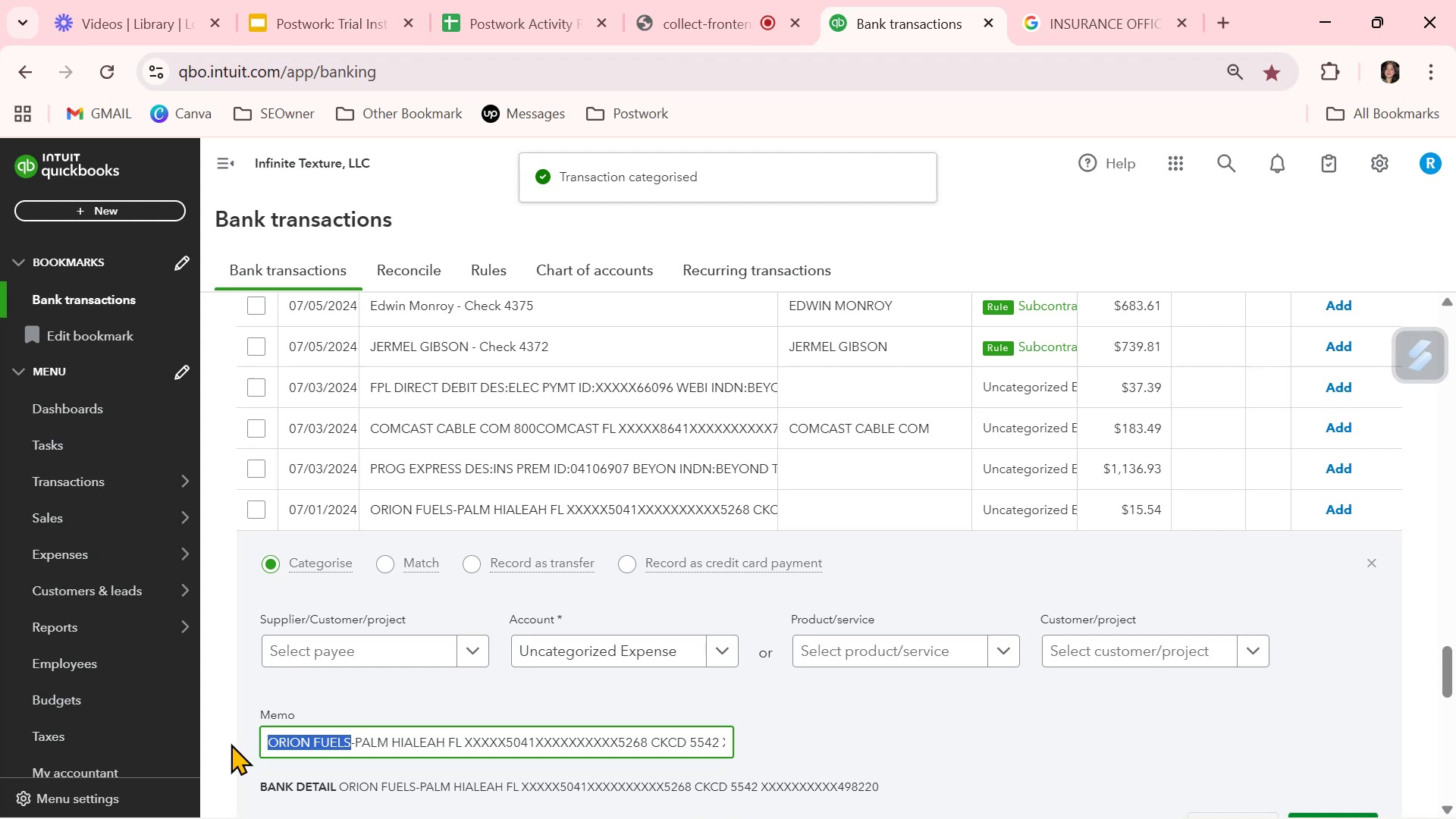 
key(Control+ControlLeft)
 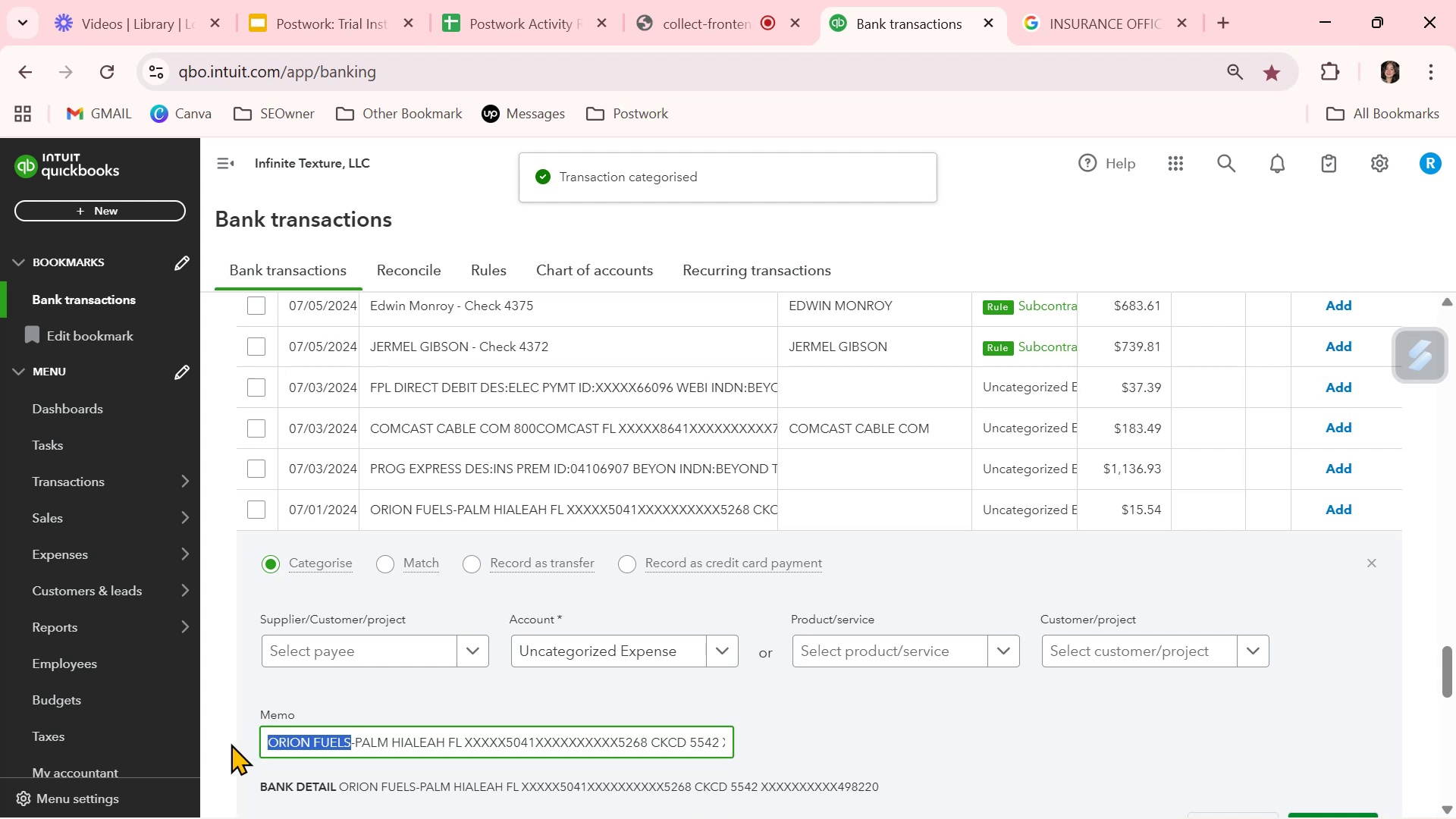 
key(Control+C)
 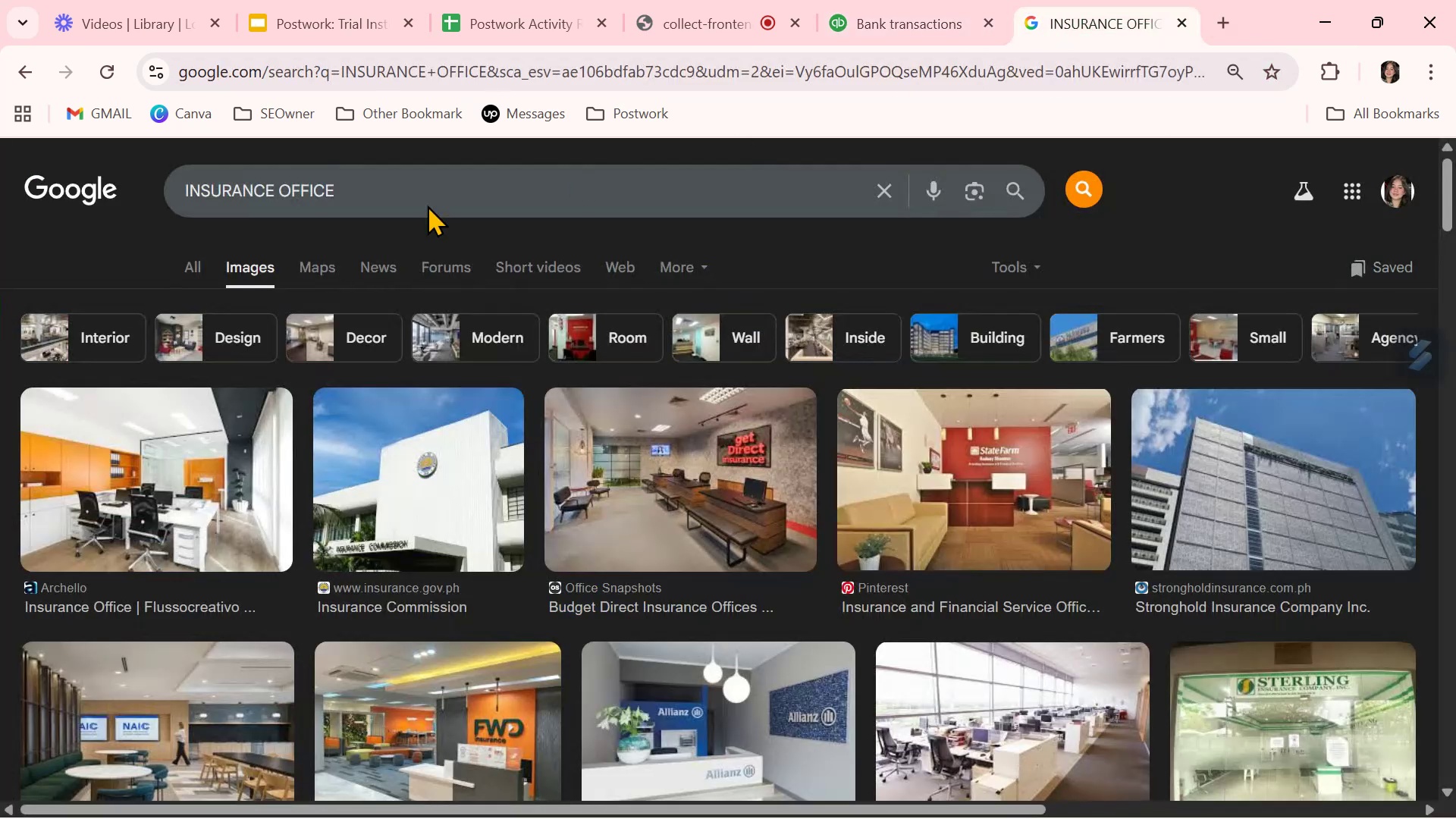 
left_click([356, 194])
 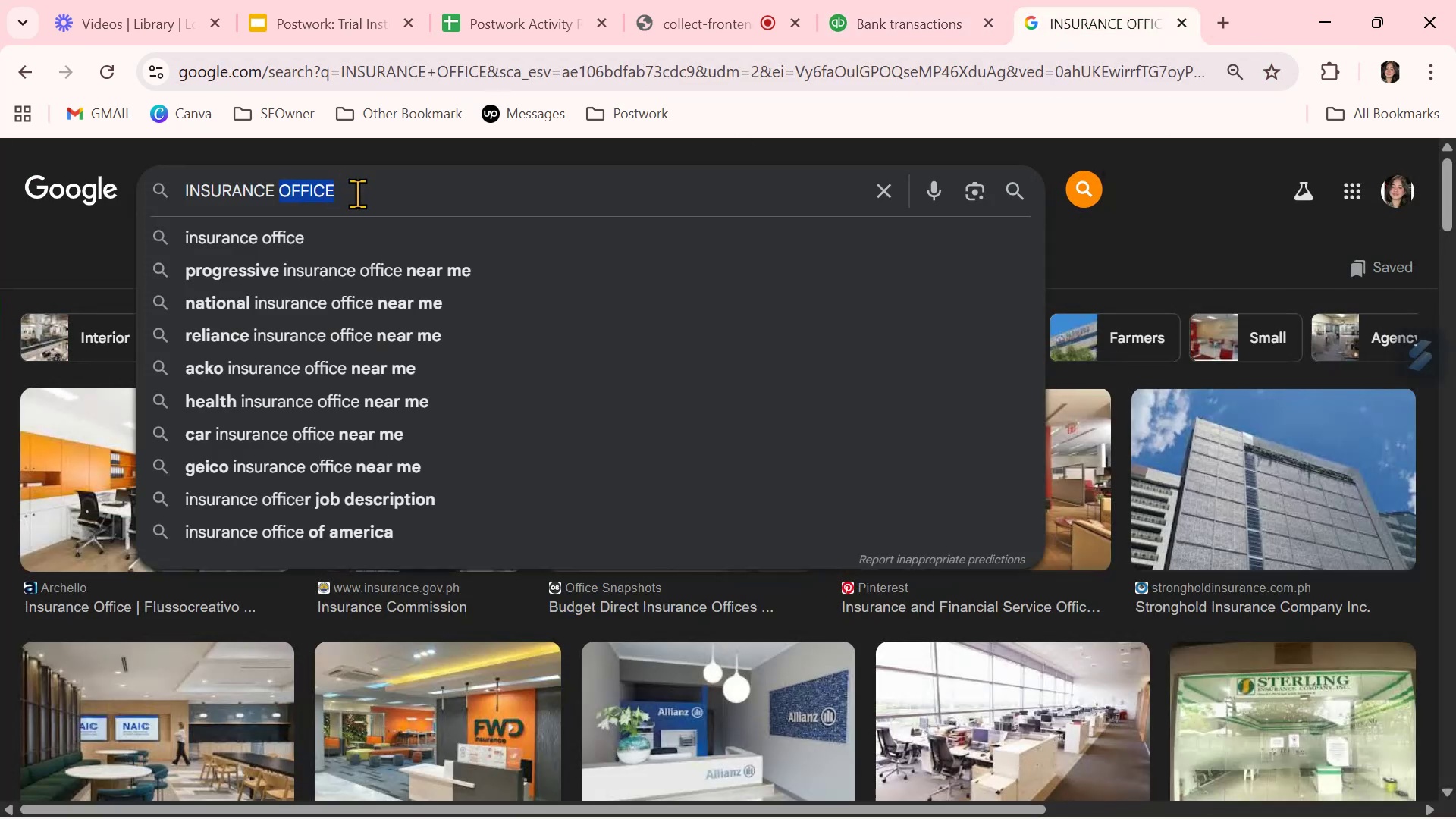 
triple_click([357, 193])
 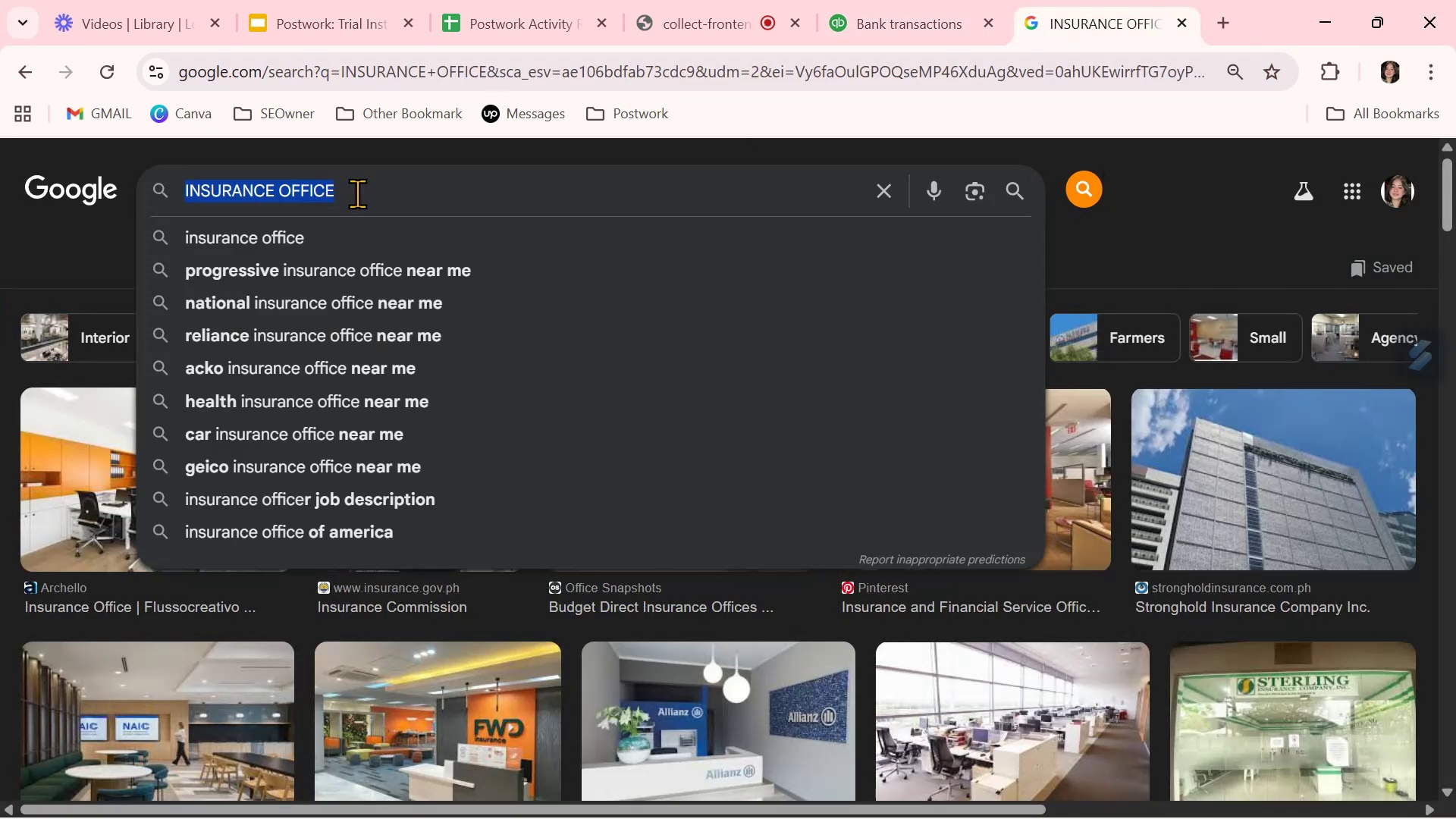 
key(Control+ControlLeft)
 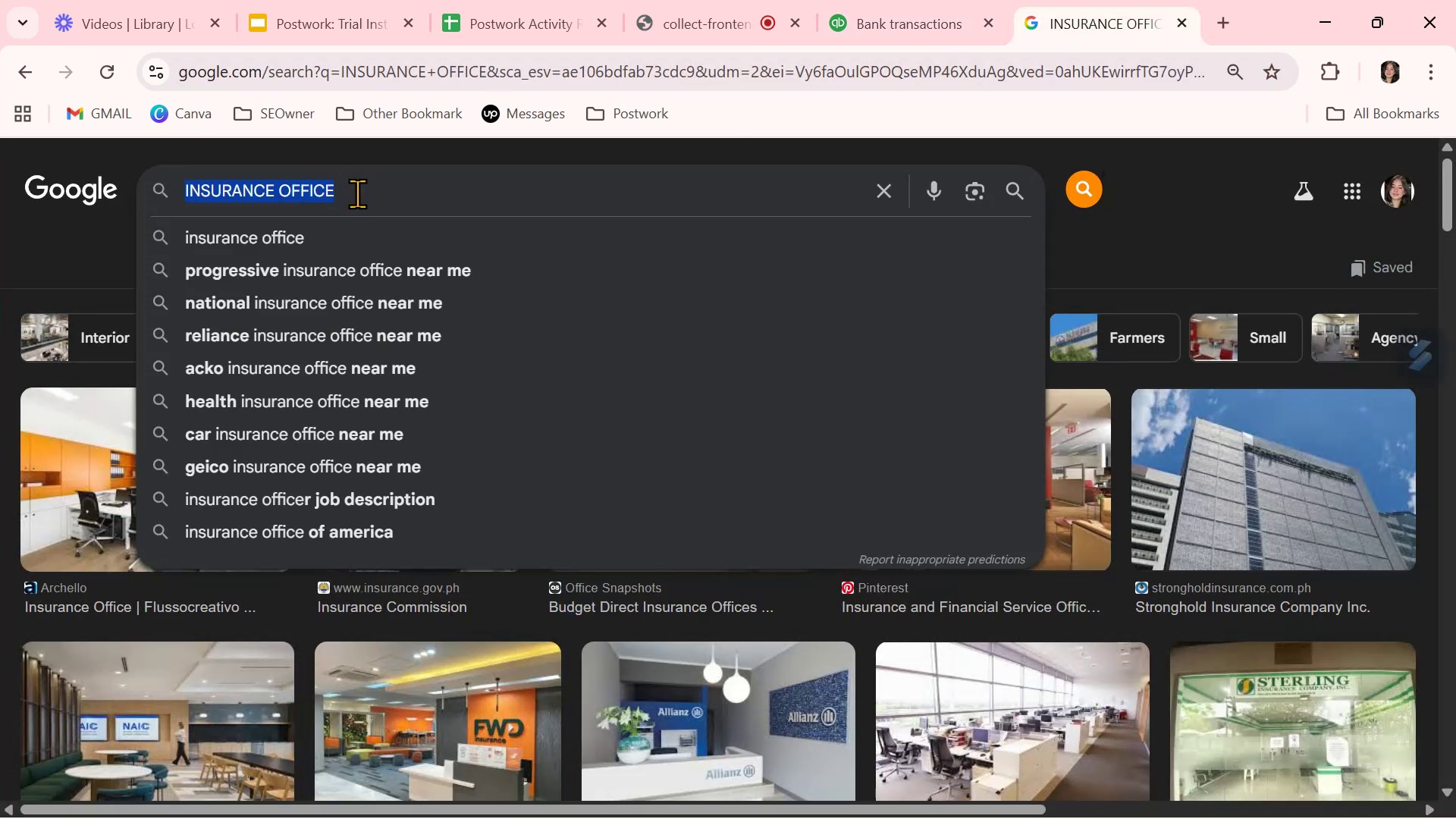 
key(Control+V)
 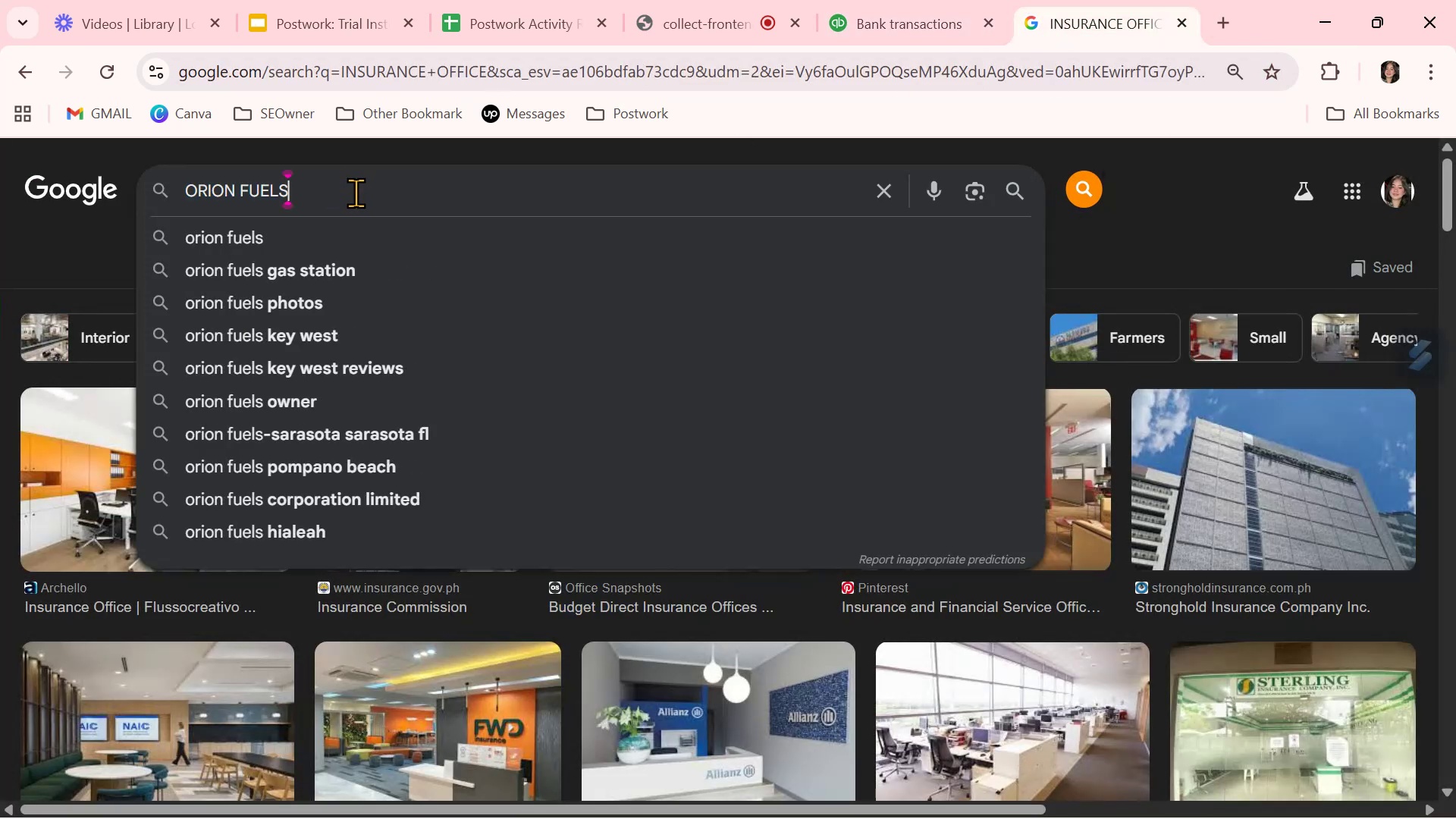 
key(Control+NumpadEnter)
 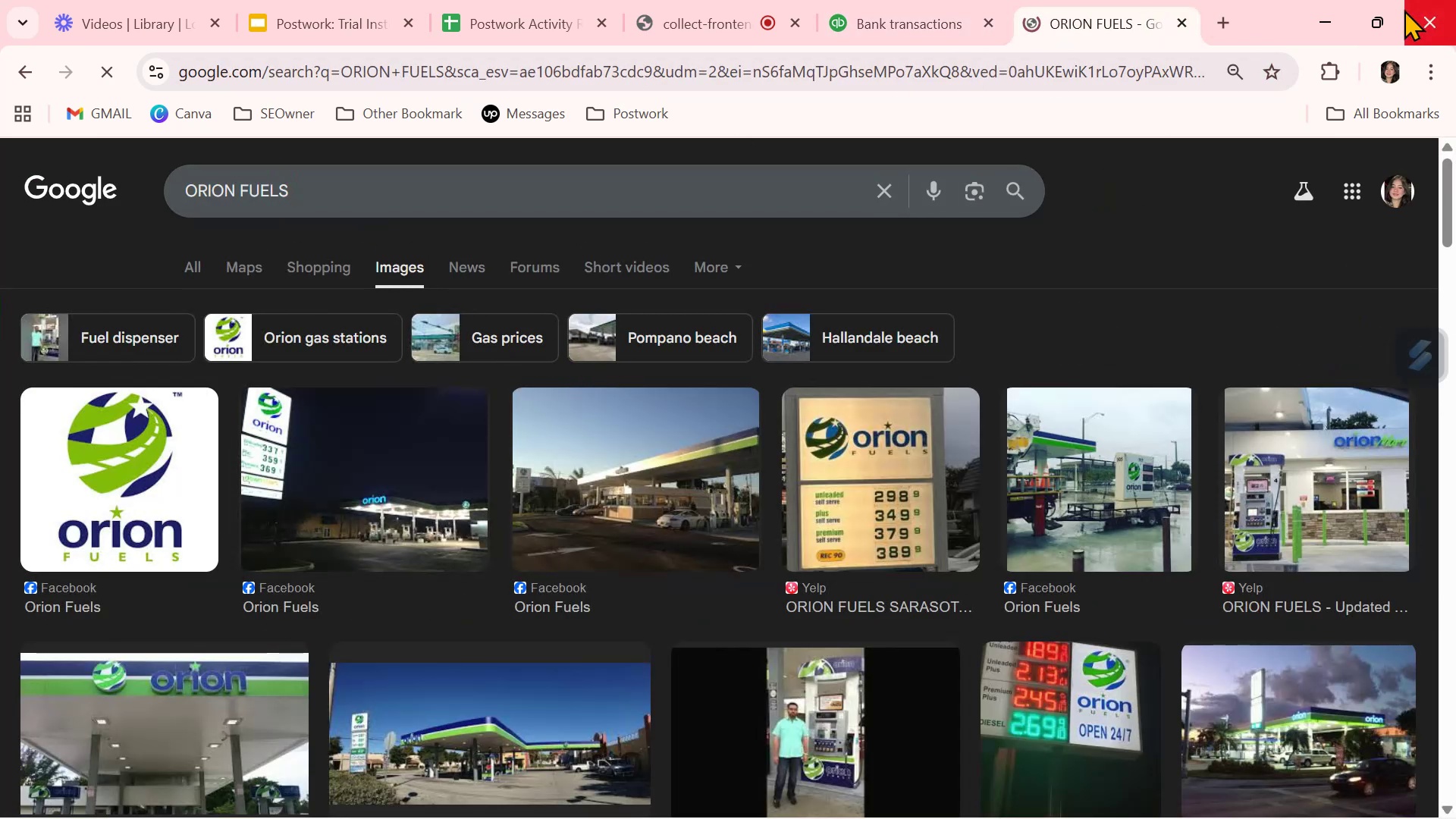 
left_click([944, 20])
 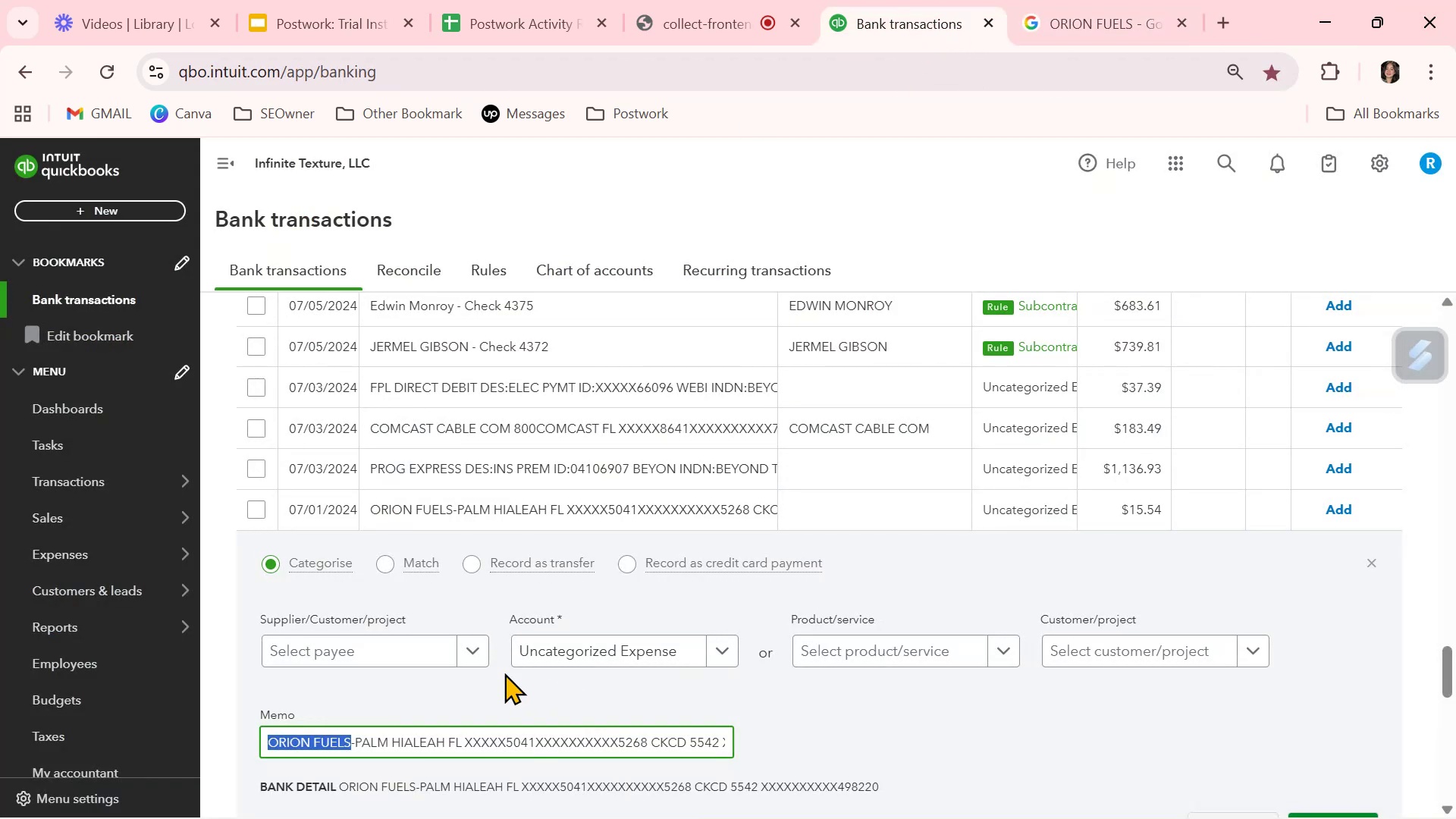 
left_click([399, 635])
 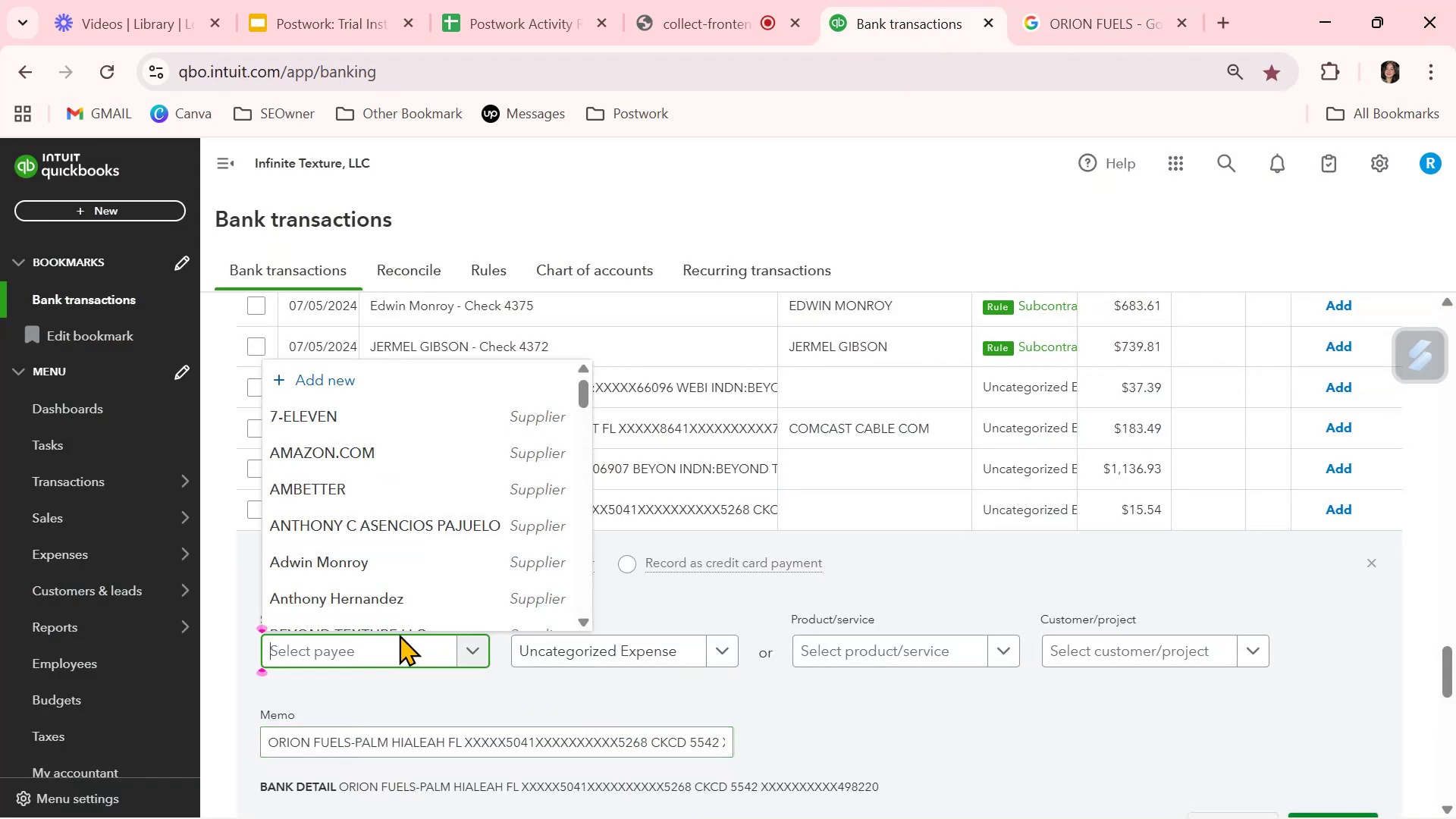 
key(Control+ControlLeft)
 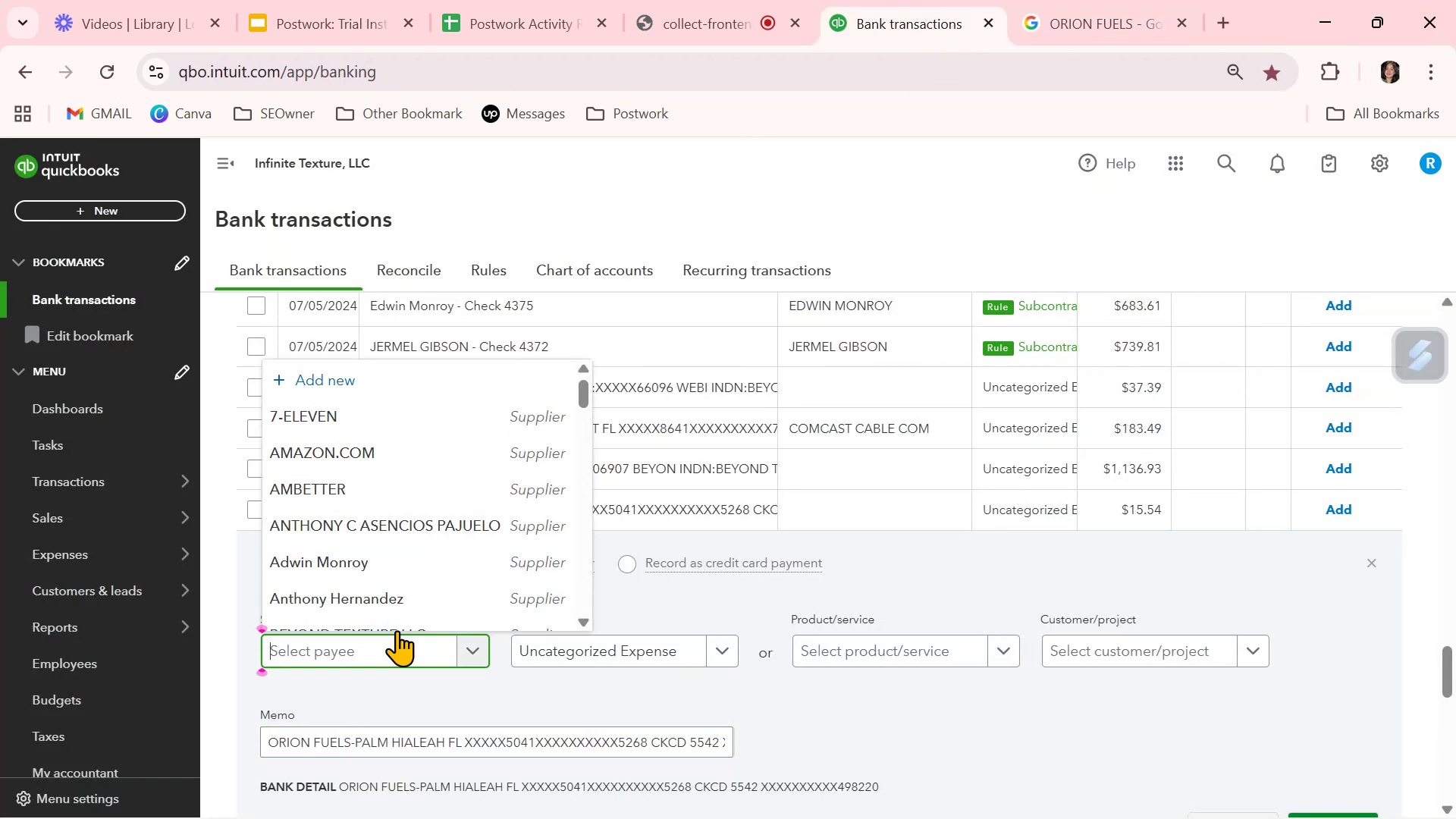 
key(Control+V)
 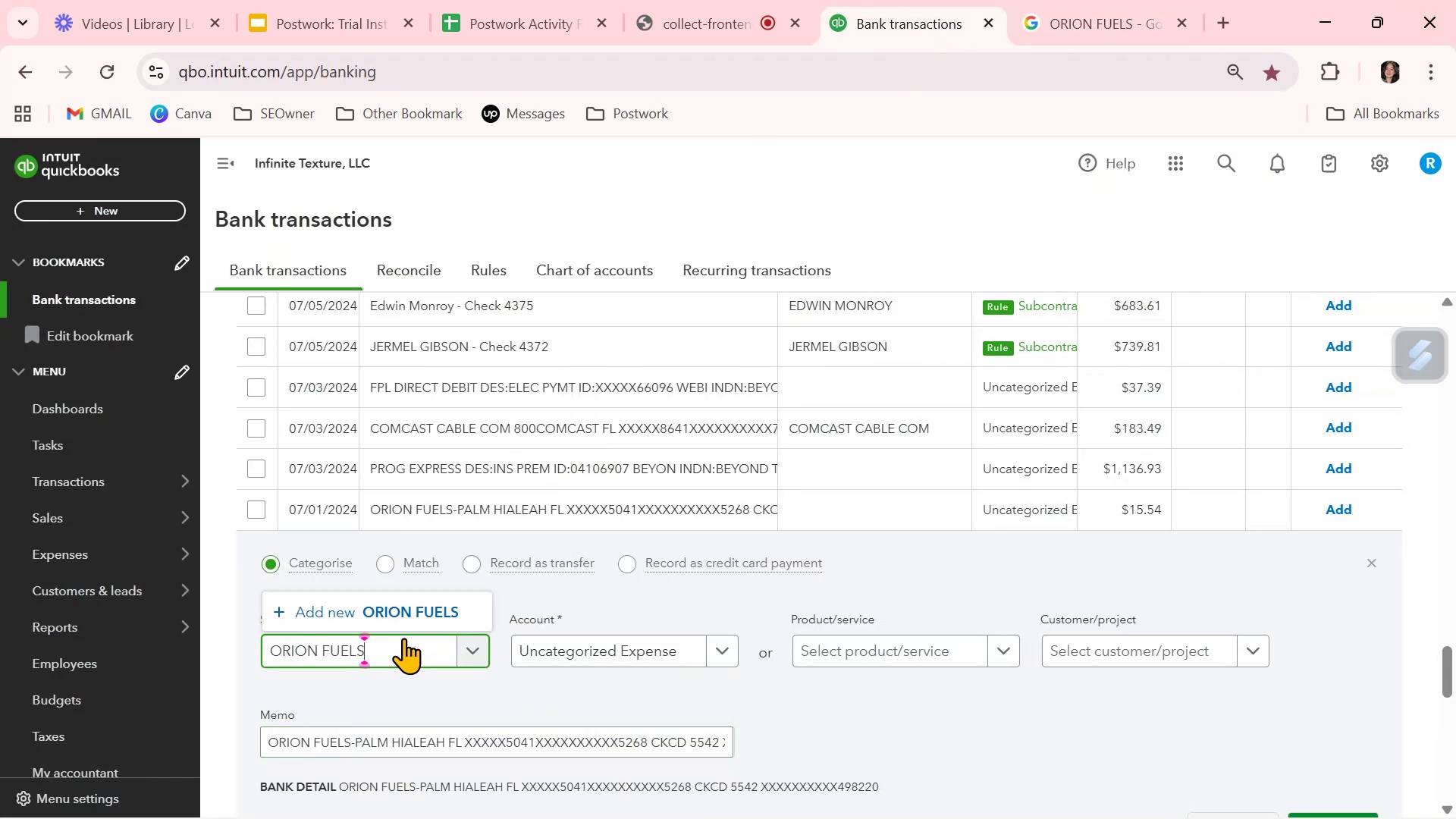 
left_click([418, 601])
 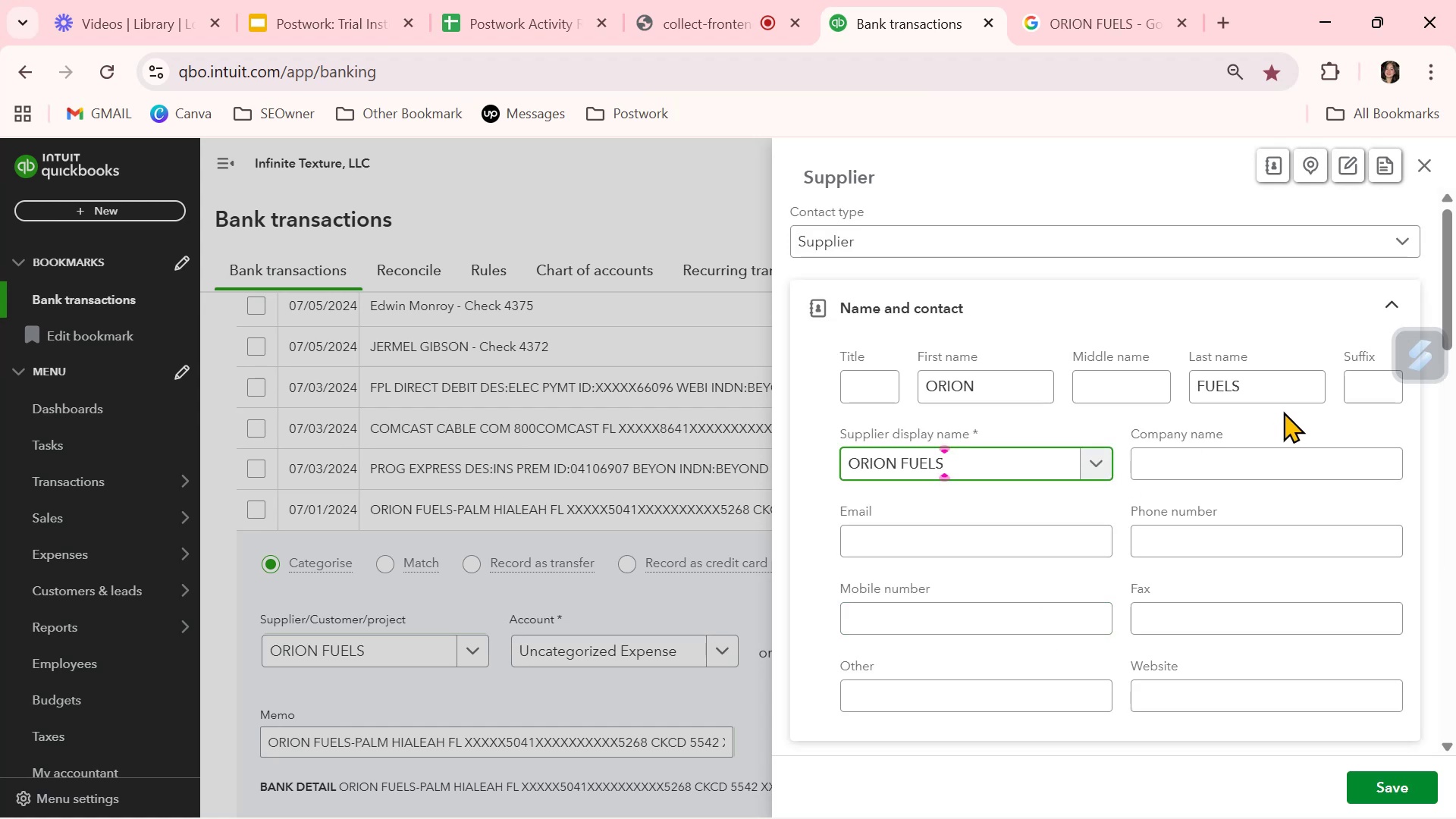 
left_click_drag(start_coordinate=[1264, 392], to_coordinate=[1034, 390])
 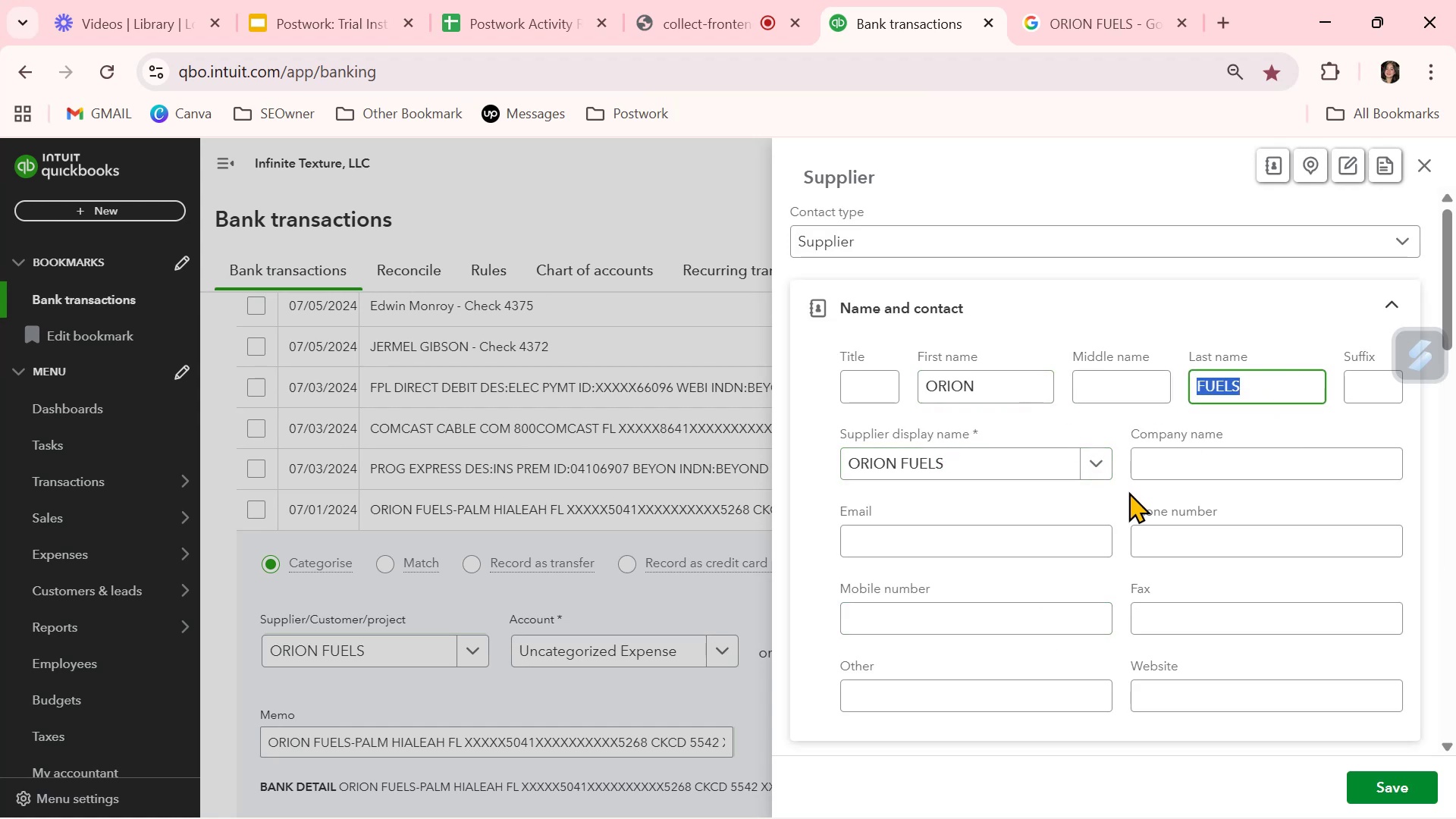 
key(Backspace)
 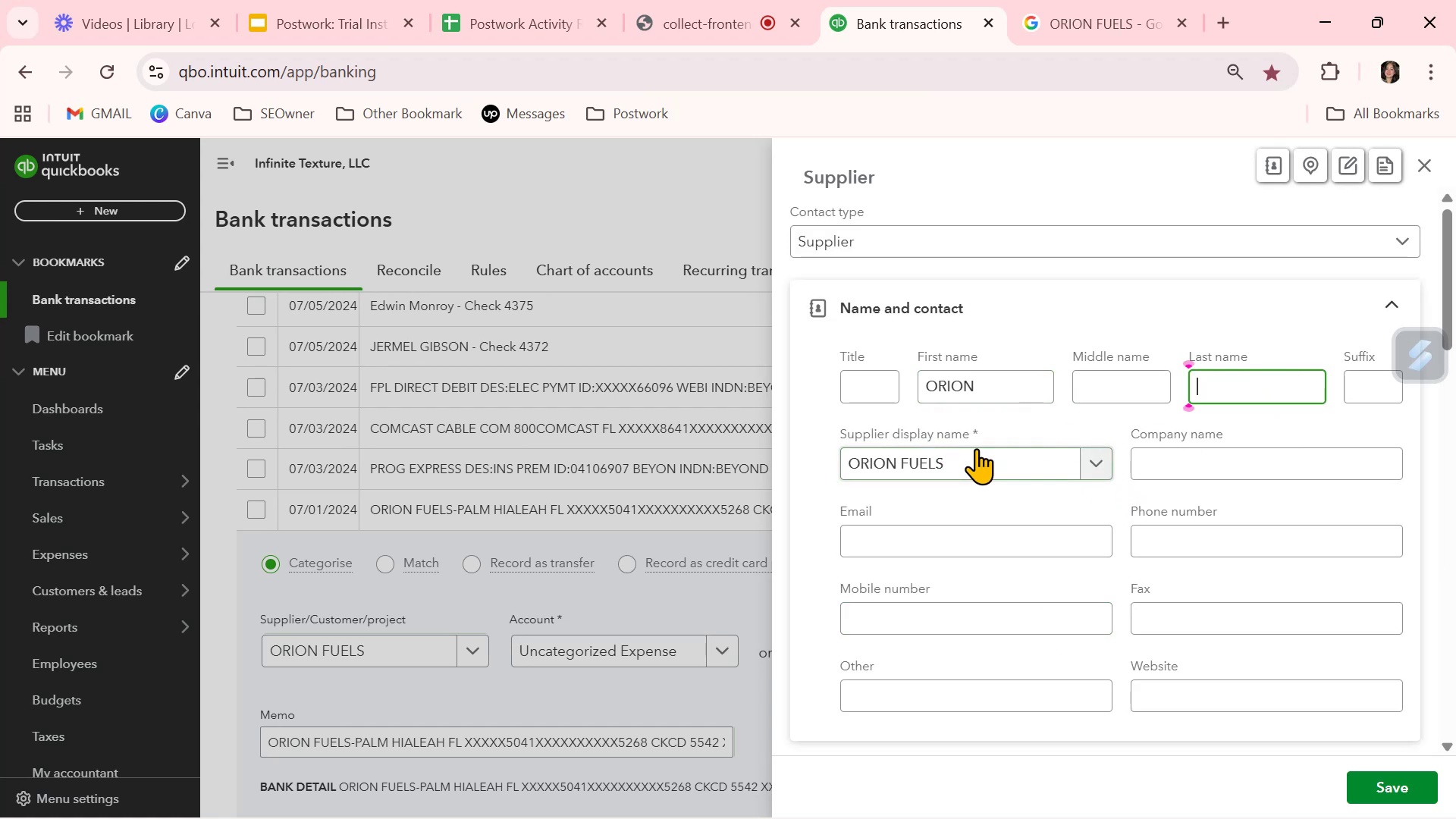 
left_click_drag(start_coordinate=[996, 384], to_coordinate=[858, 371])
 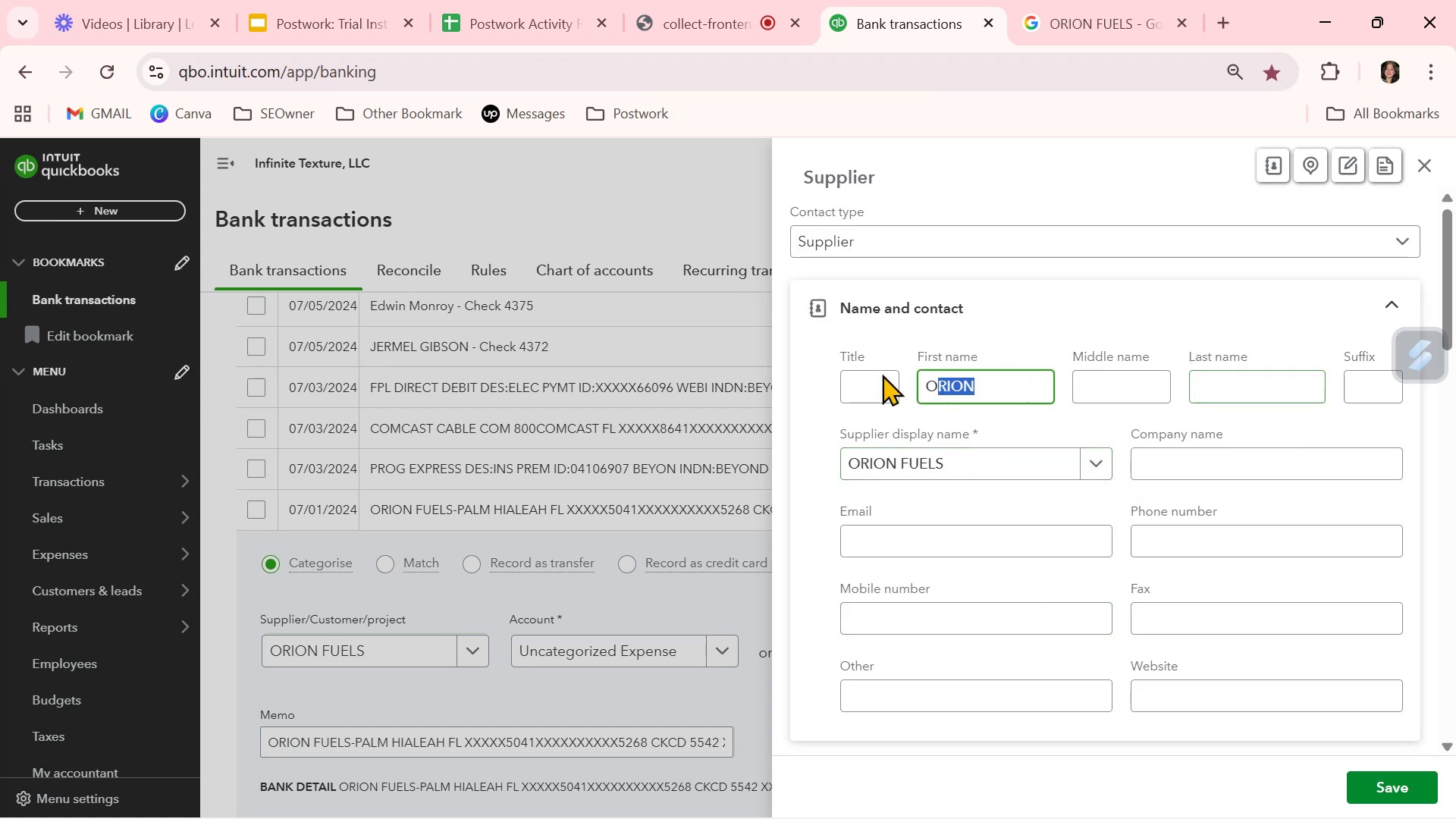 
key(Backspace)
 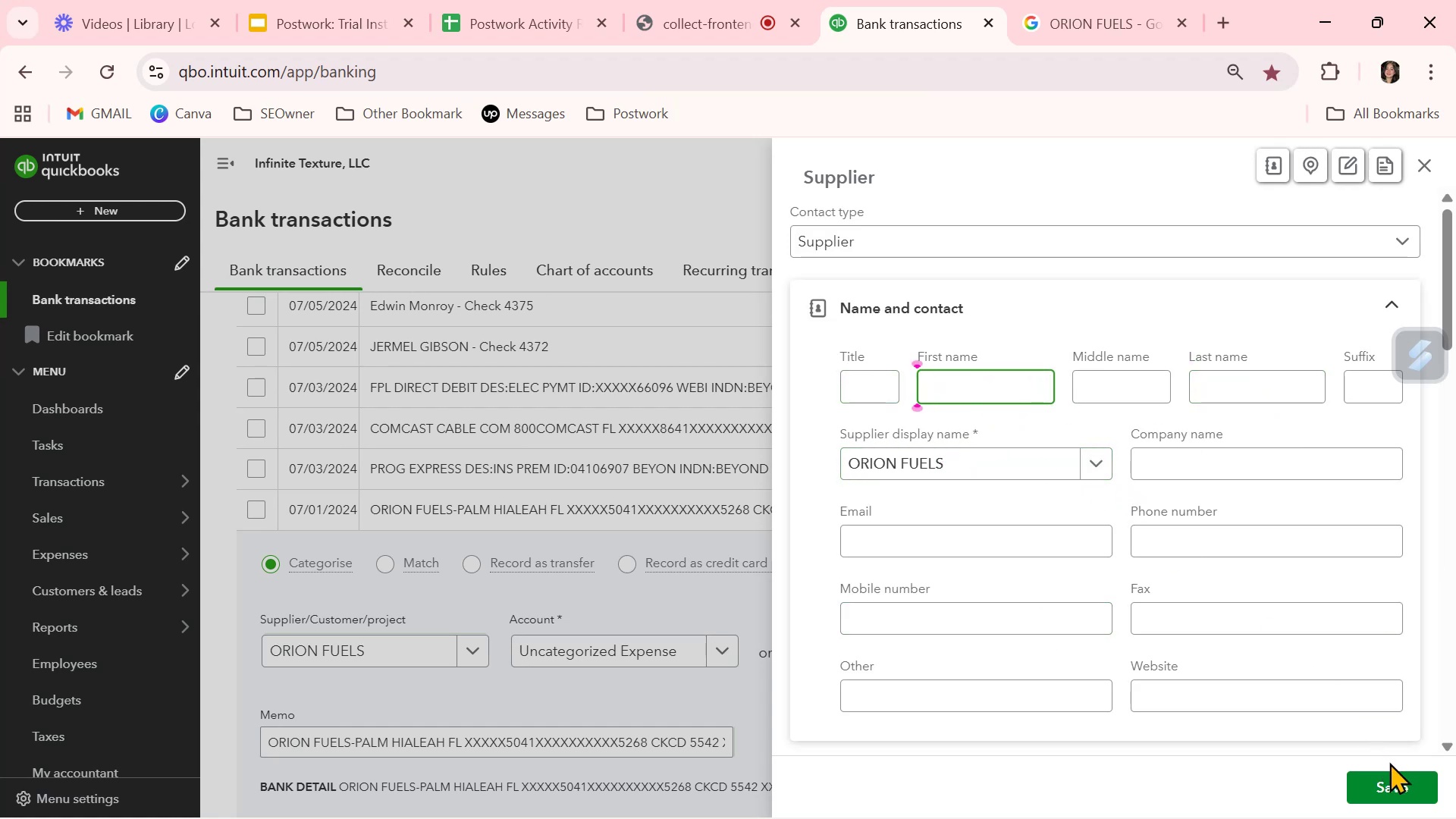 
left_click([1394, 785])
 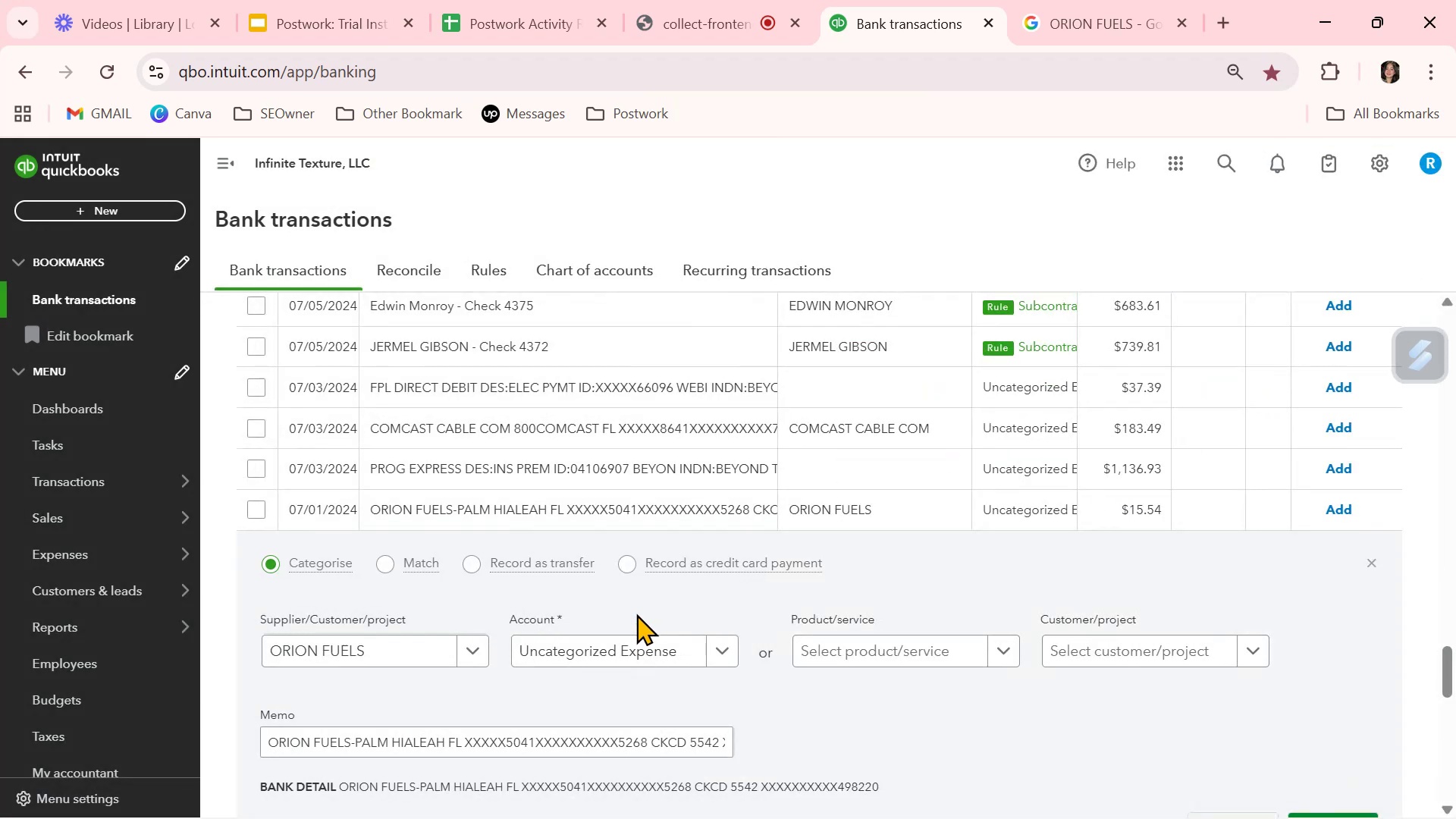 
left_click([617, 645])
 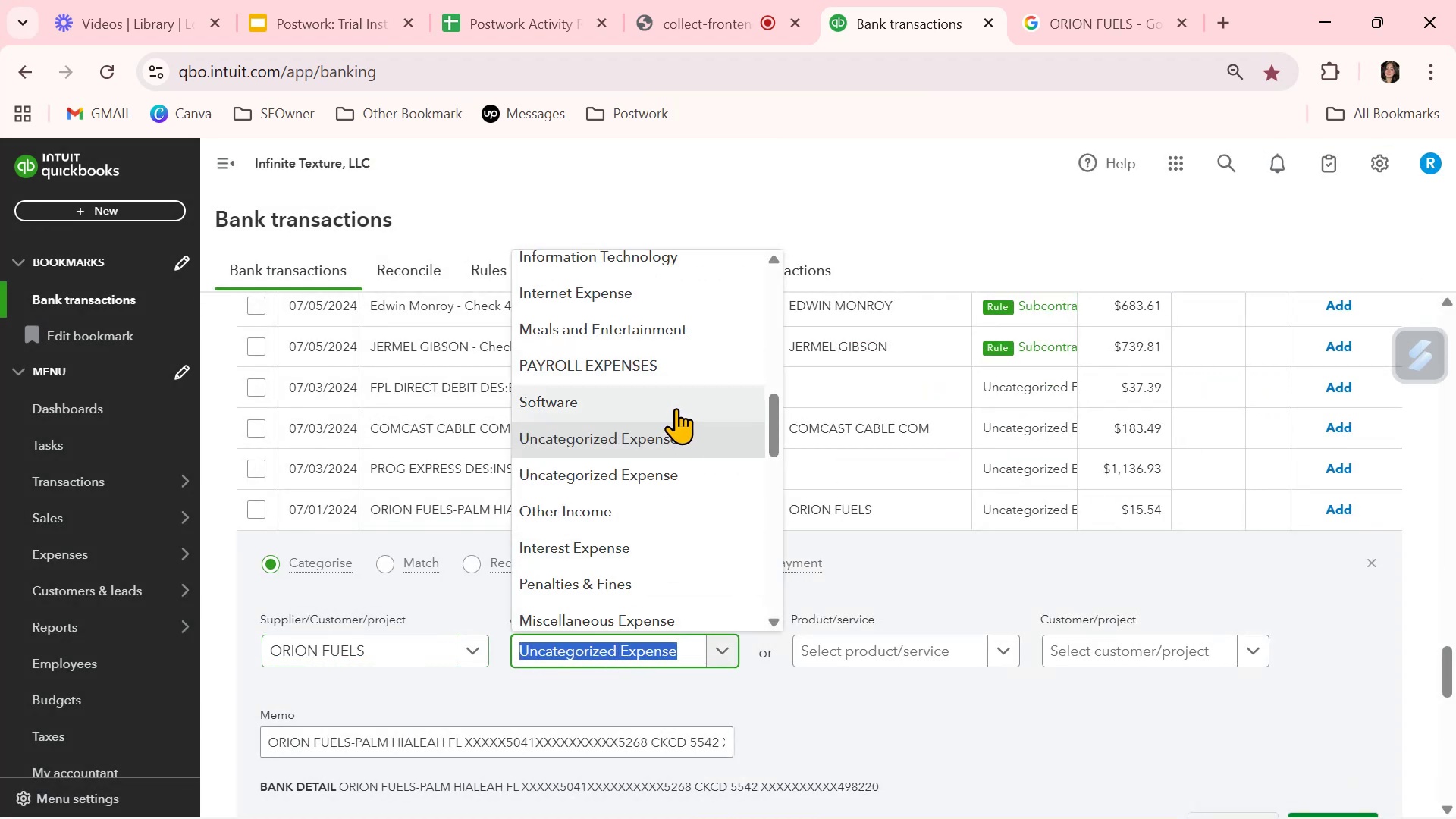 
key(F)
 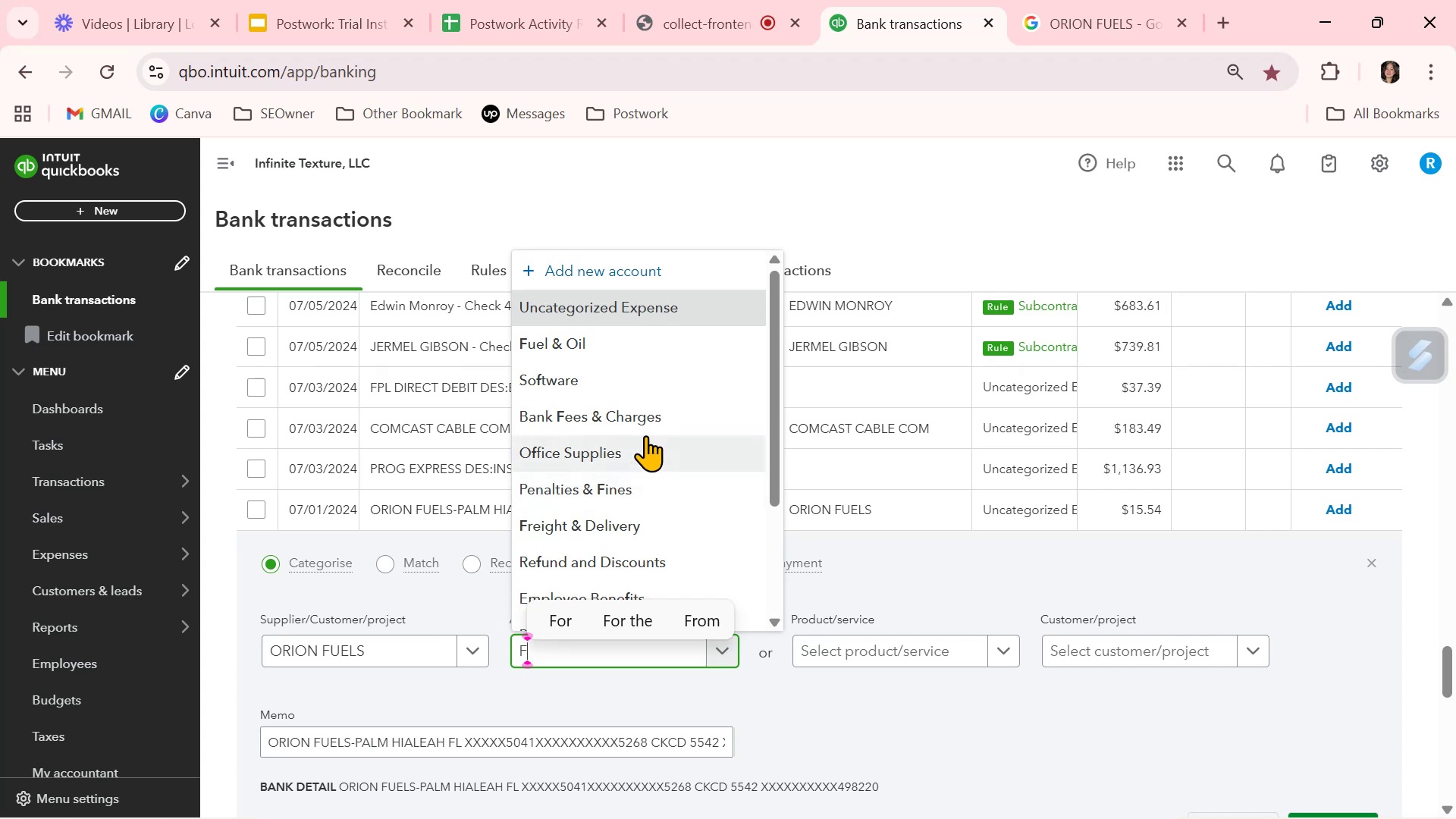 
left_click([626, 344])
 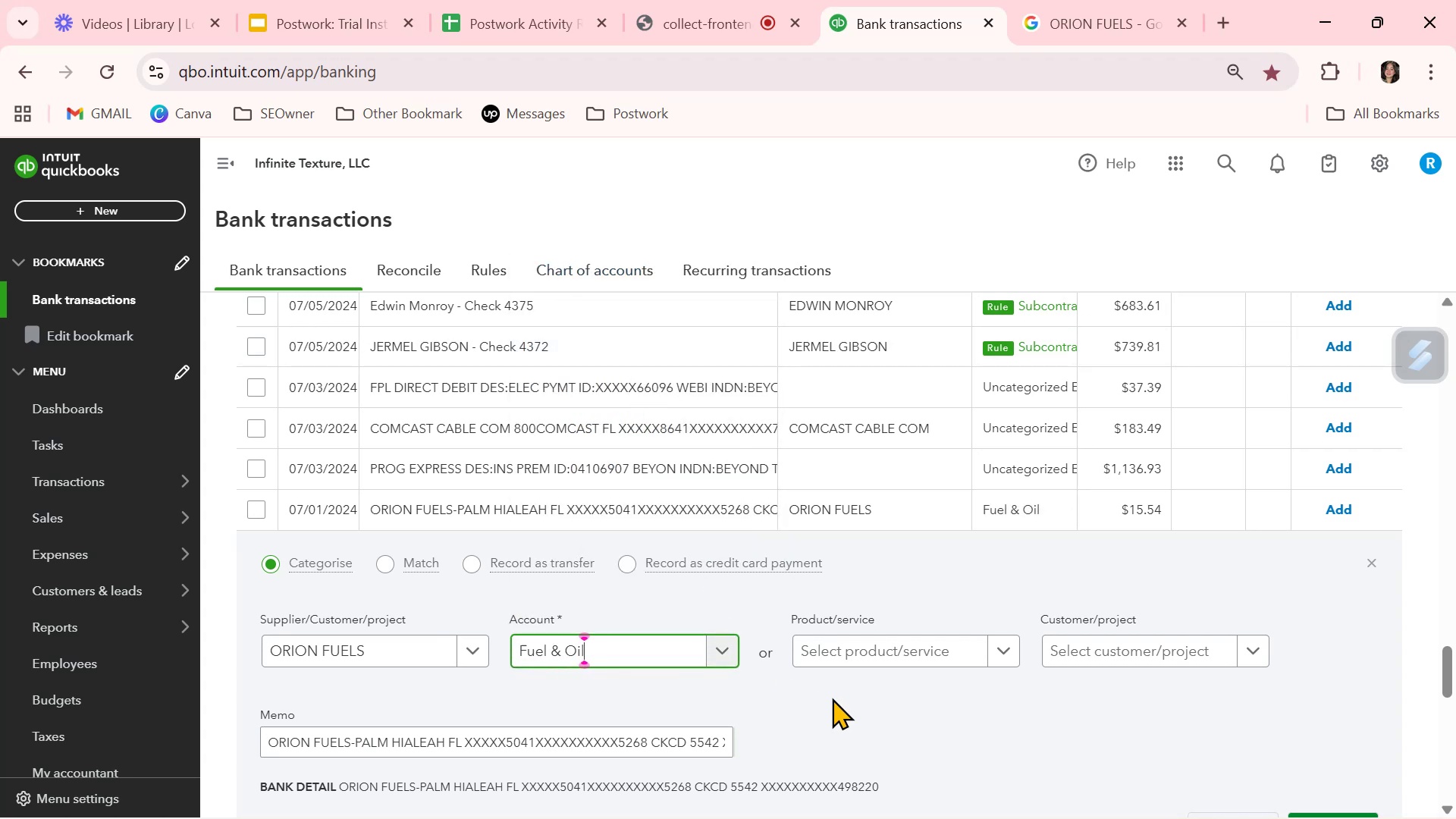 
left_click([837, 700])
 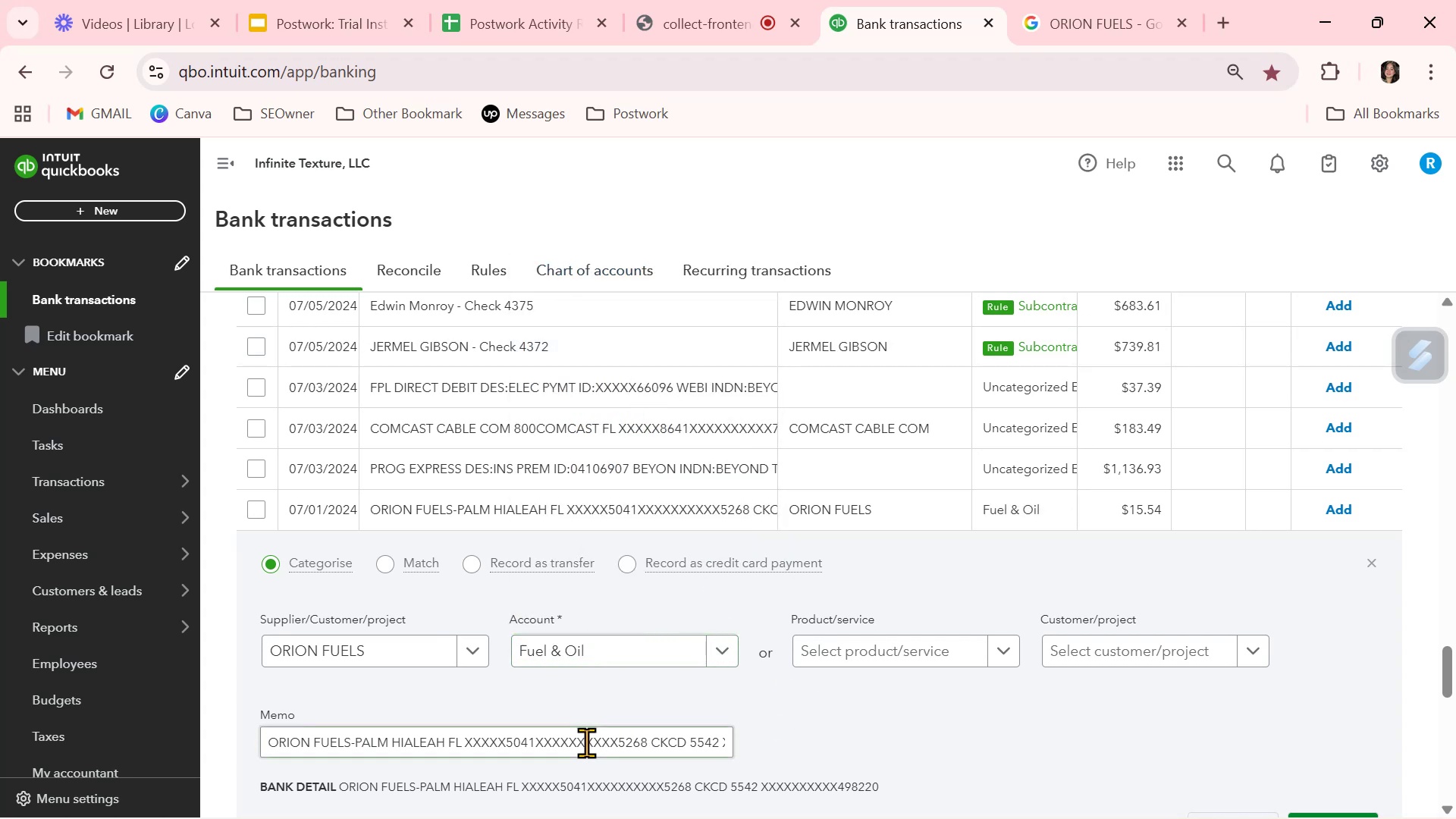 
scroll: coordinate [571, 745], scroll_direction: down, amount: 1.0
 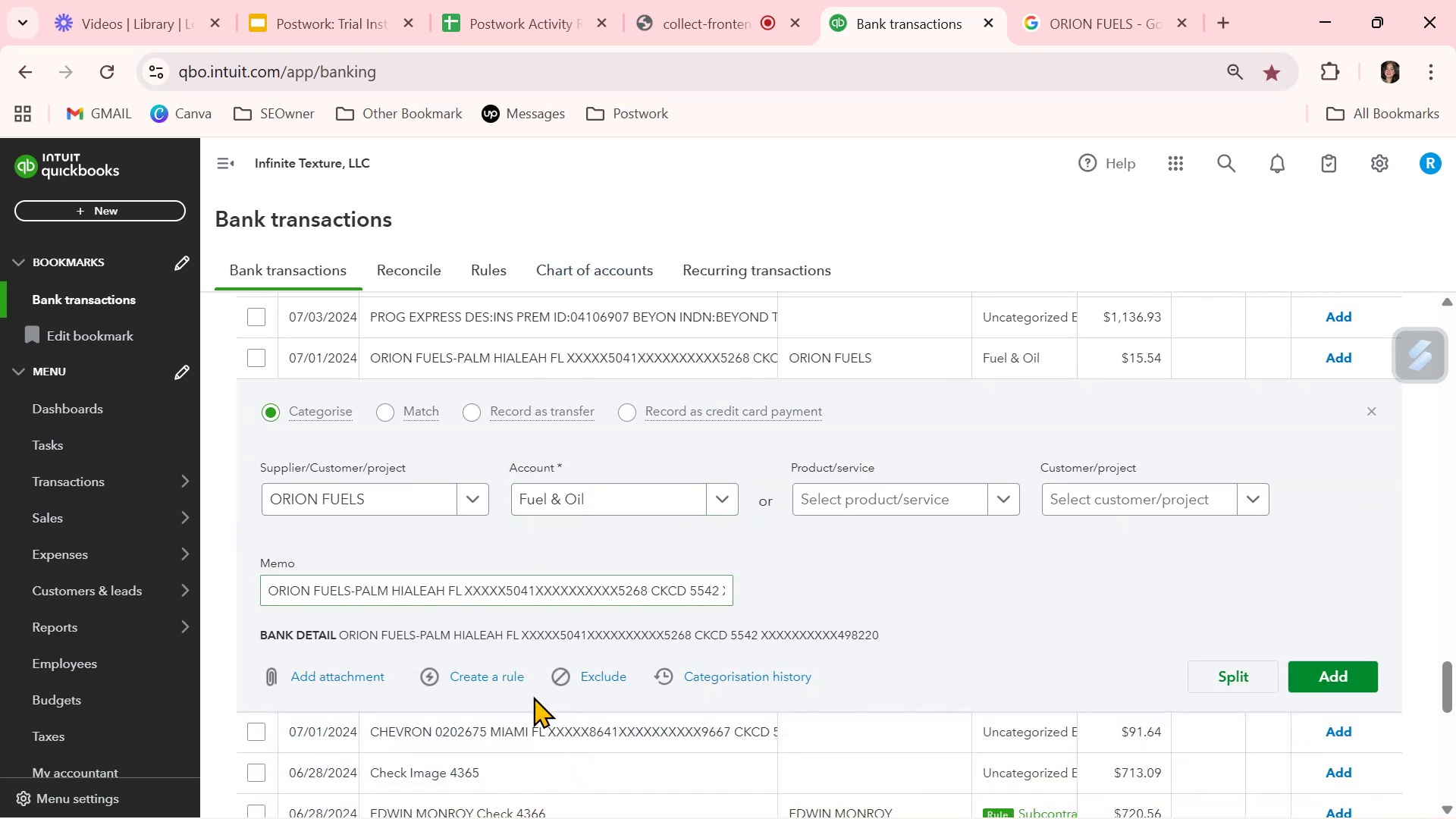 
left_click([501, 669])
 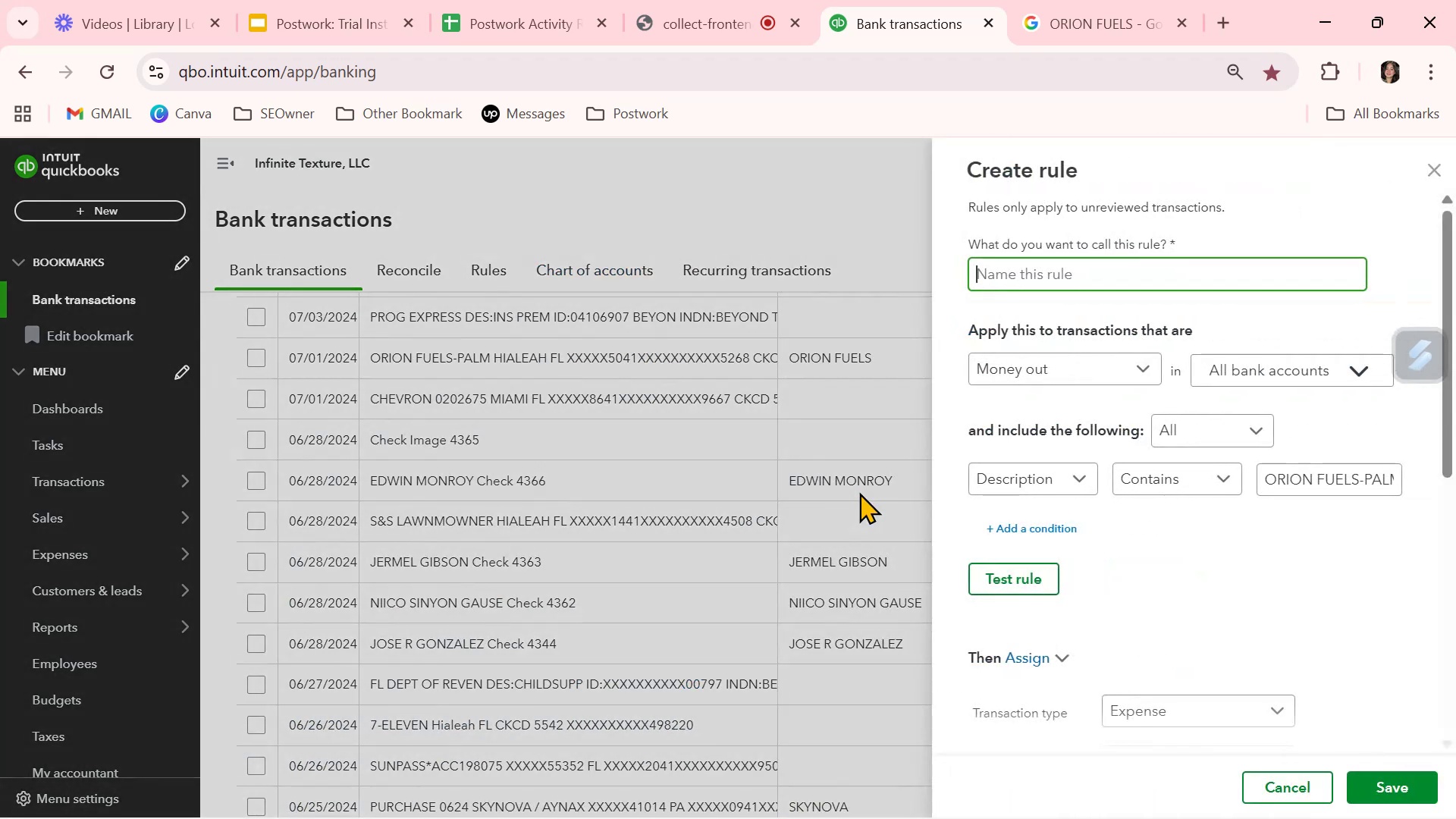 
key(Control+ControlLeft)
 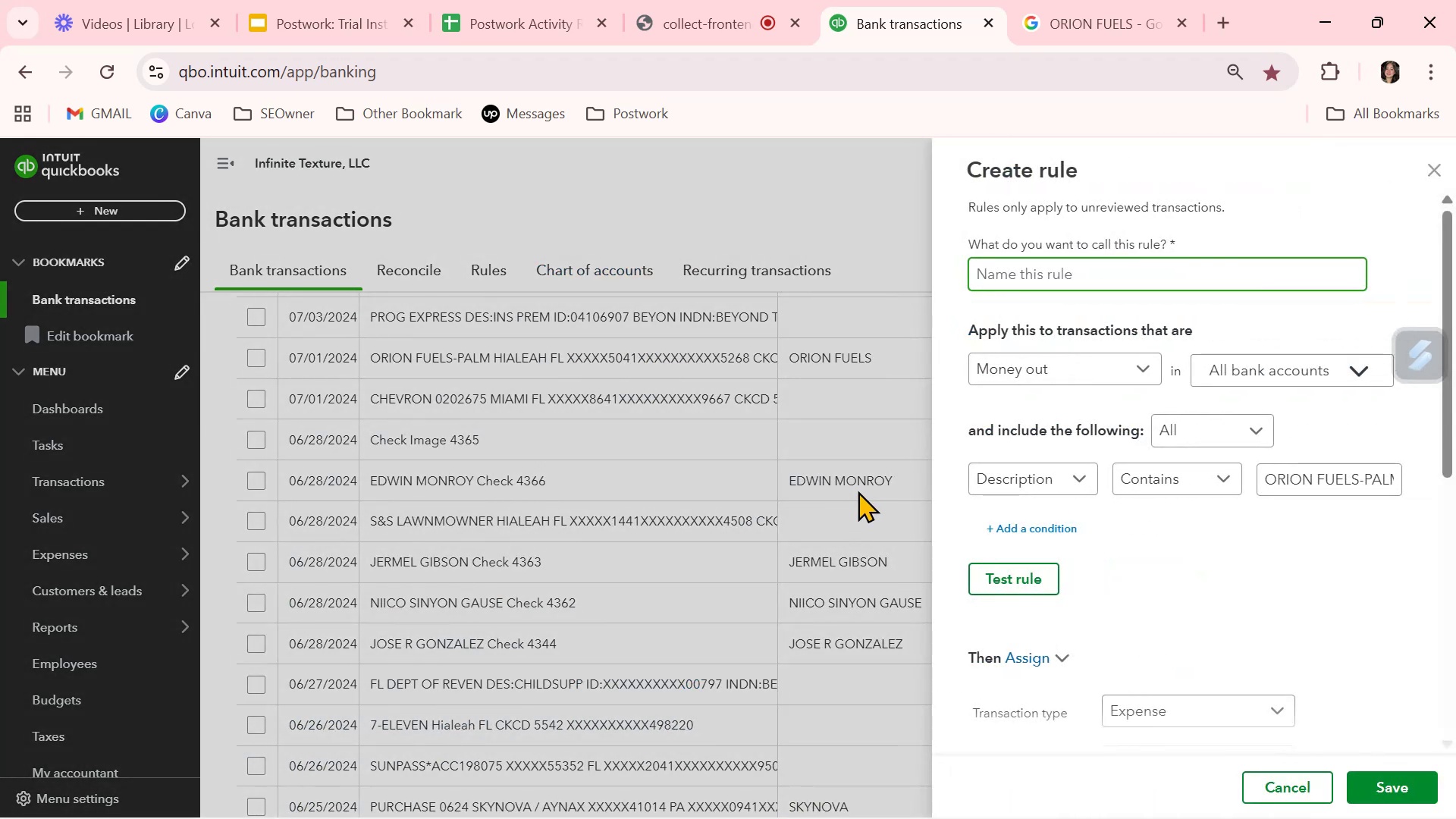 
key(Control+V)
 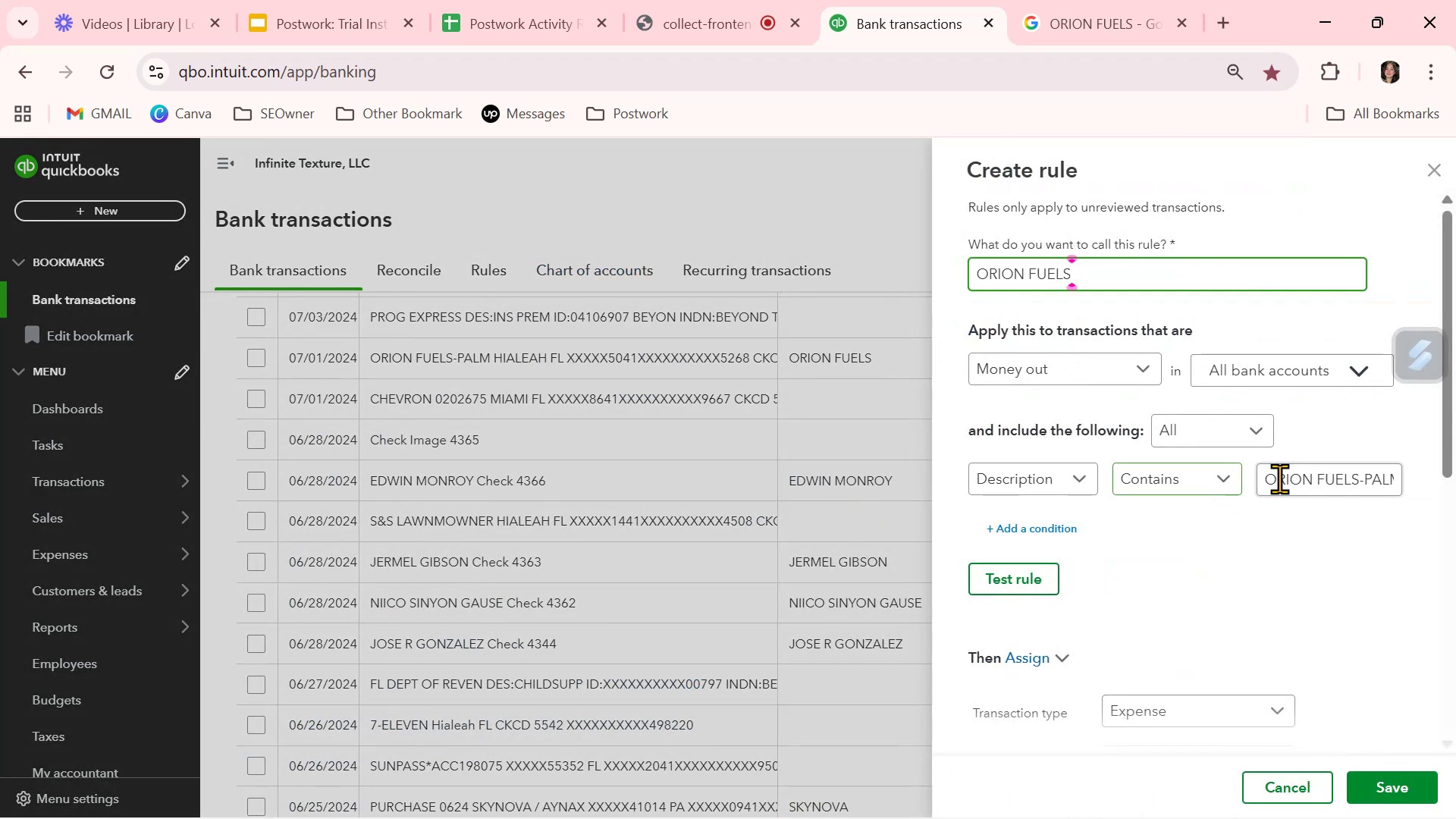 
left_click([1295, 475])
 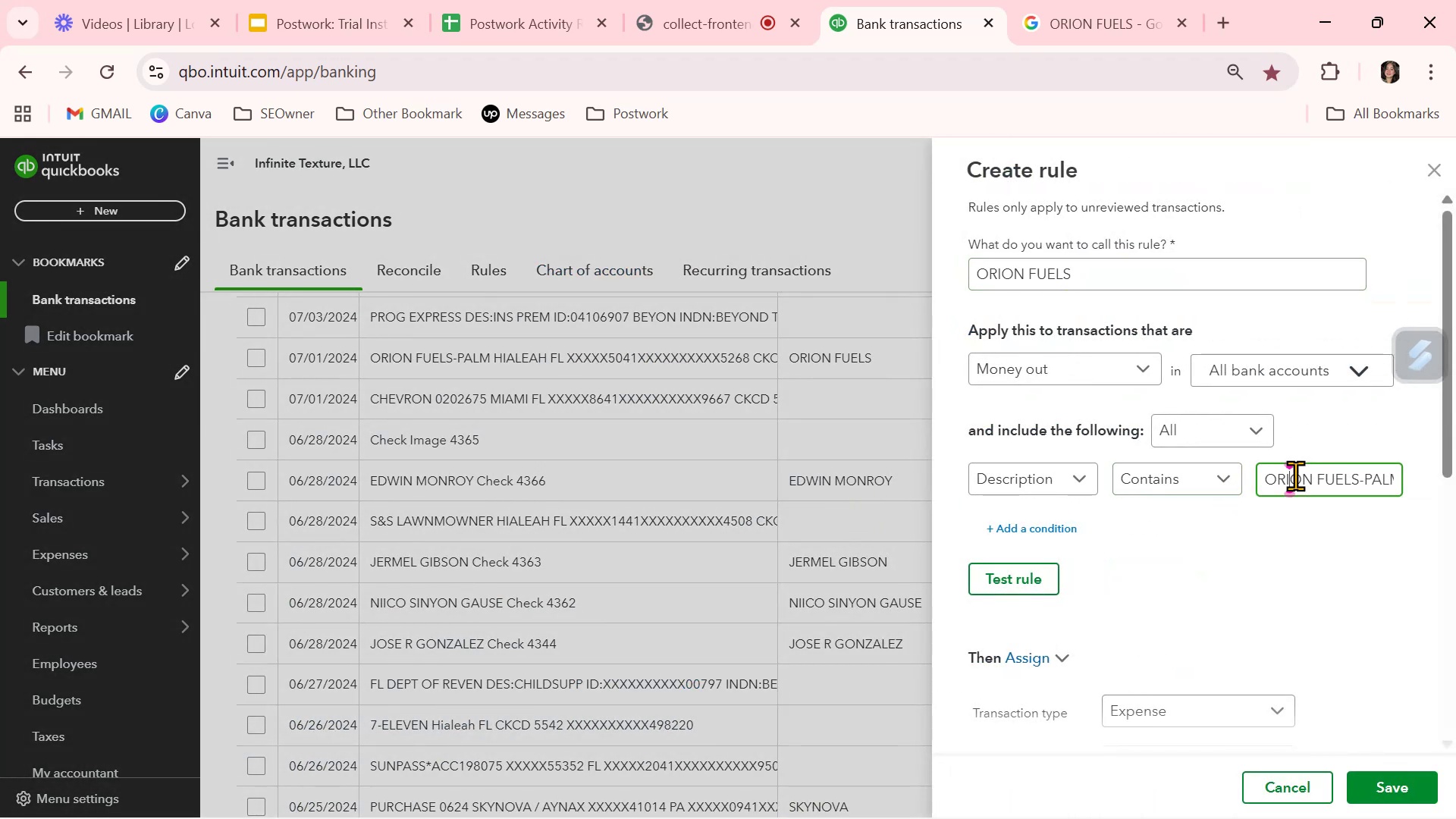 
key(Control+ControlLeft)
 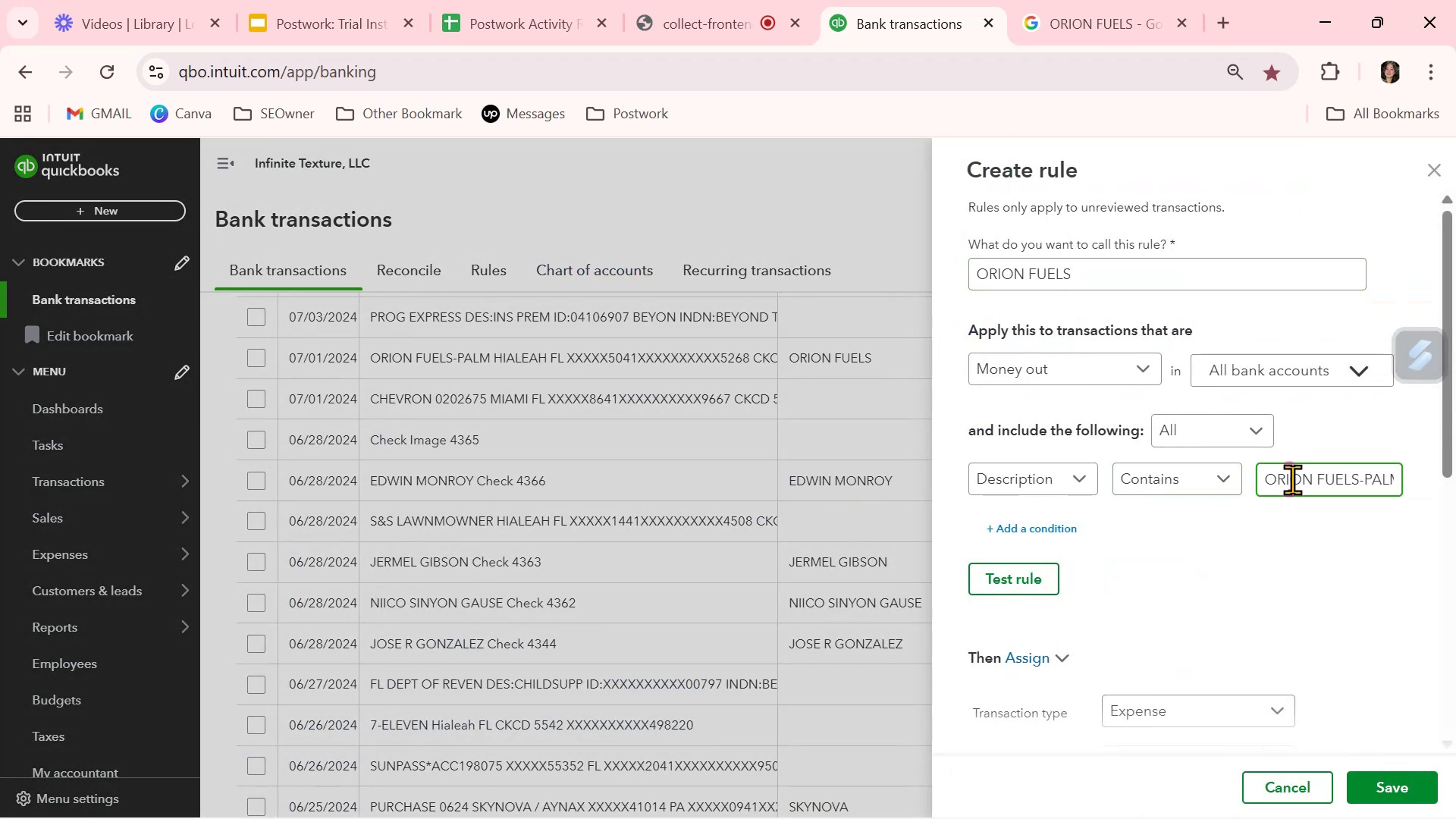 
key(Control+A)
 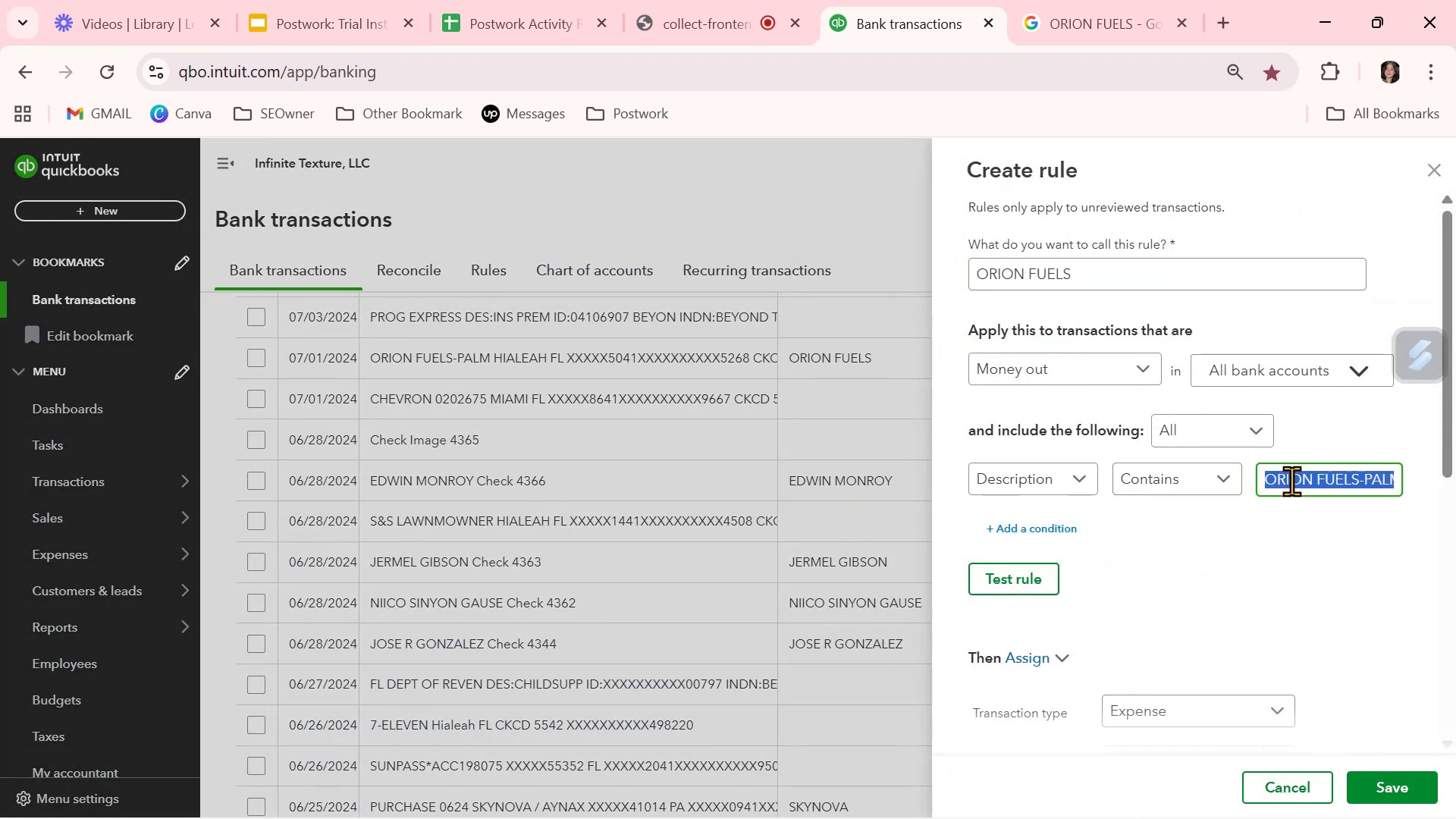 
key(Control+ControlLeft)
 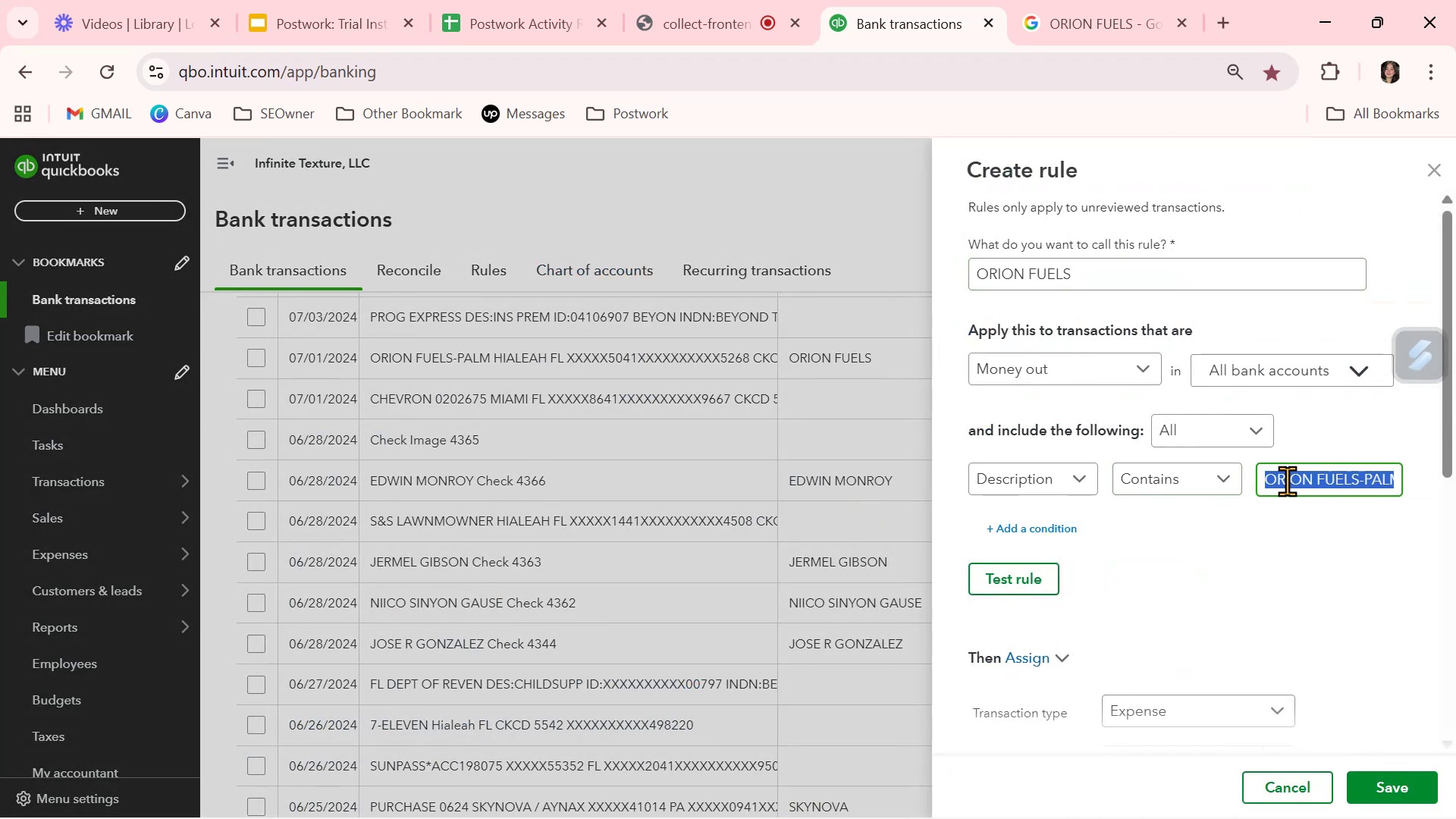 
key(Control+V)
 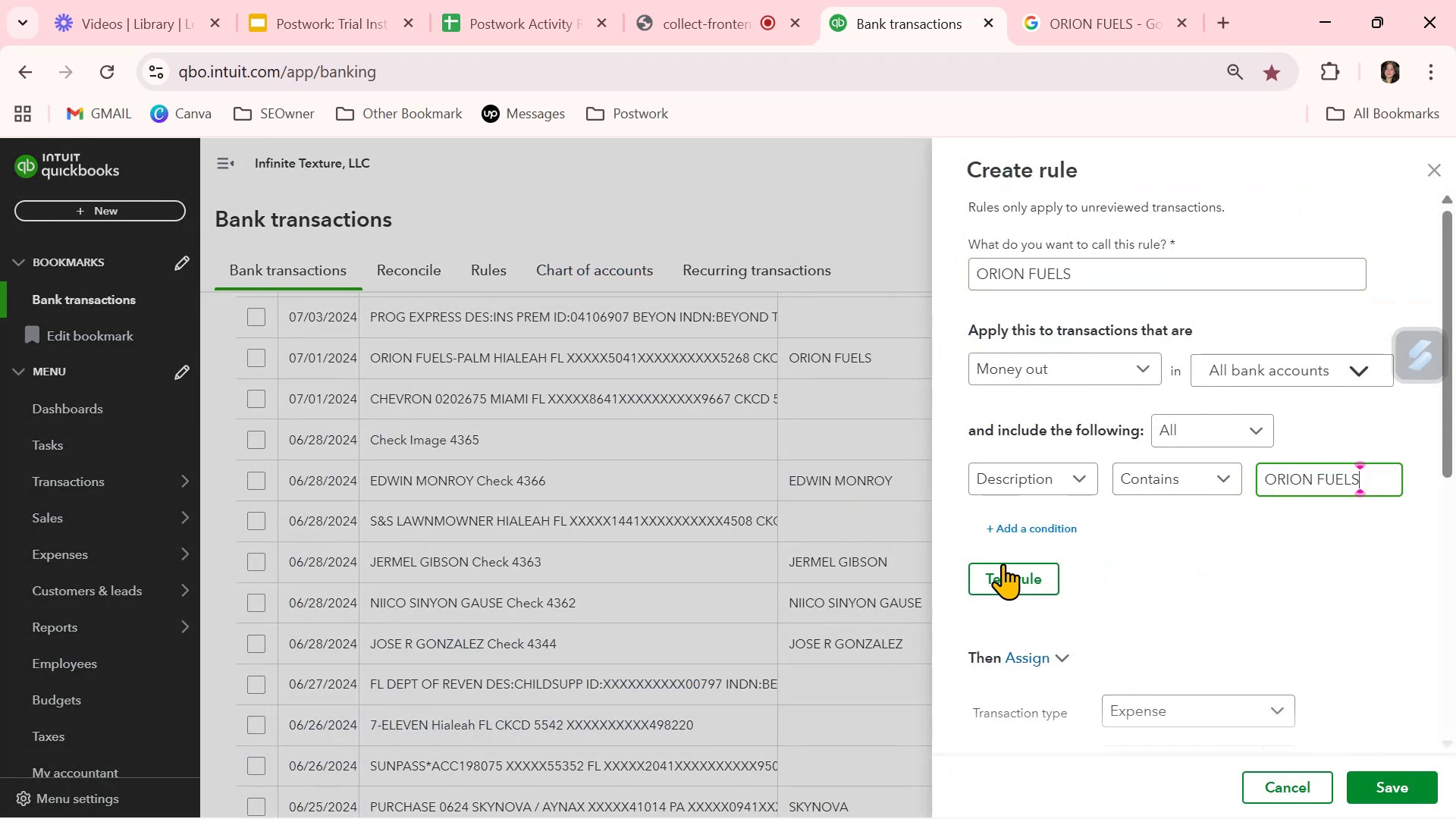 
left_click([1002, 564])
 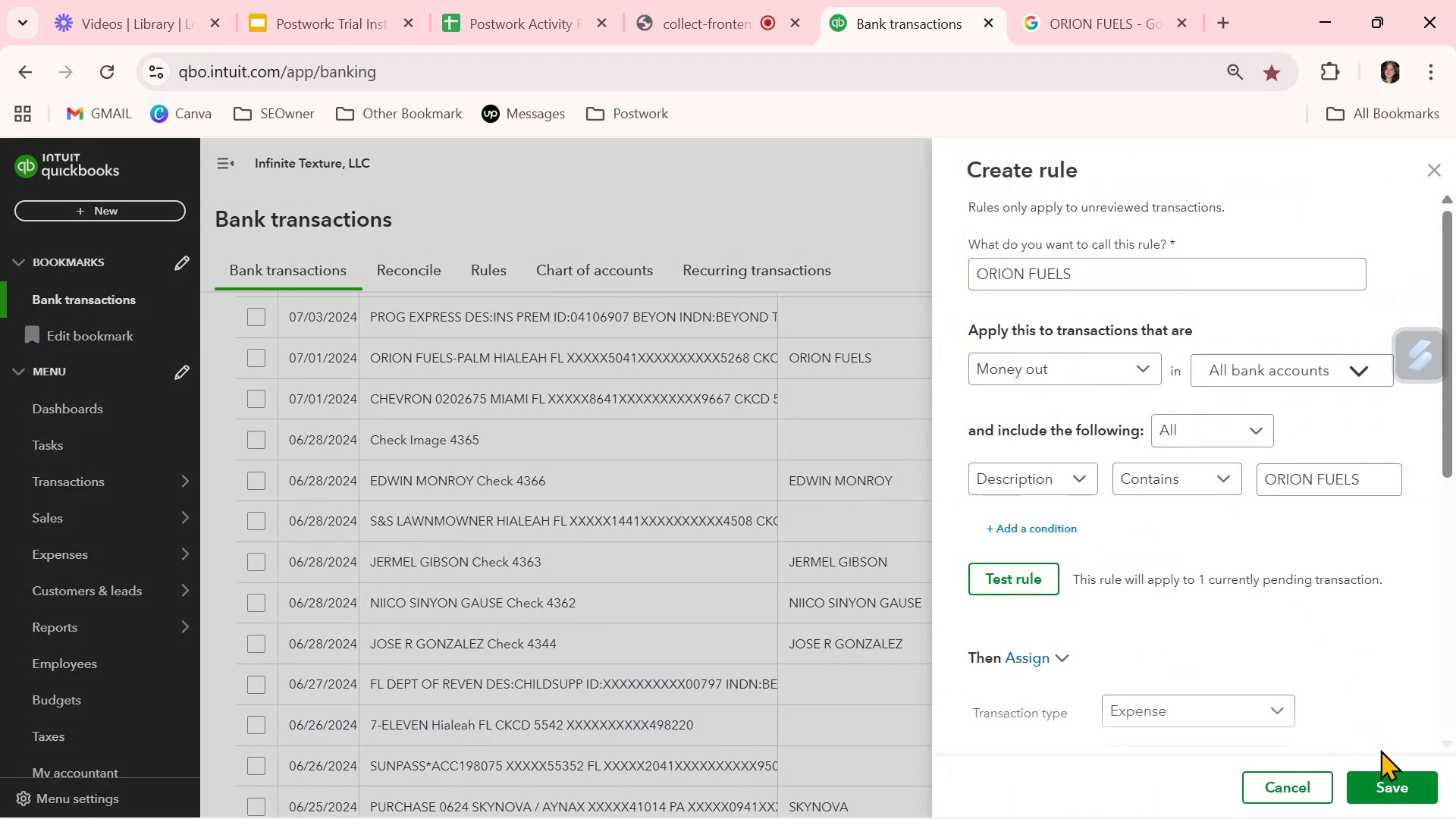 
left_click([1402, 787])
 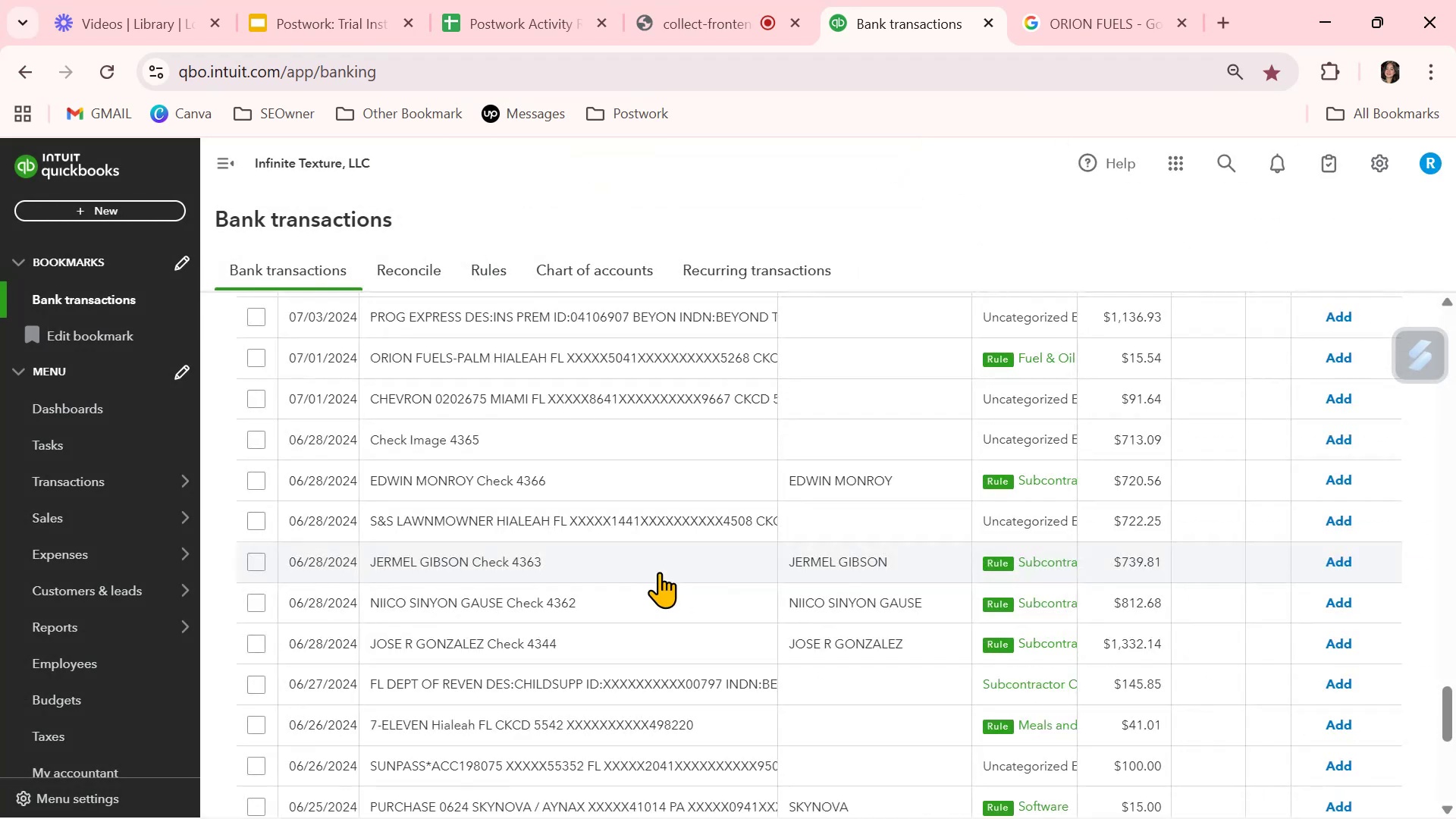 
wait(6.11)
 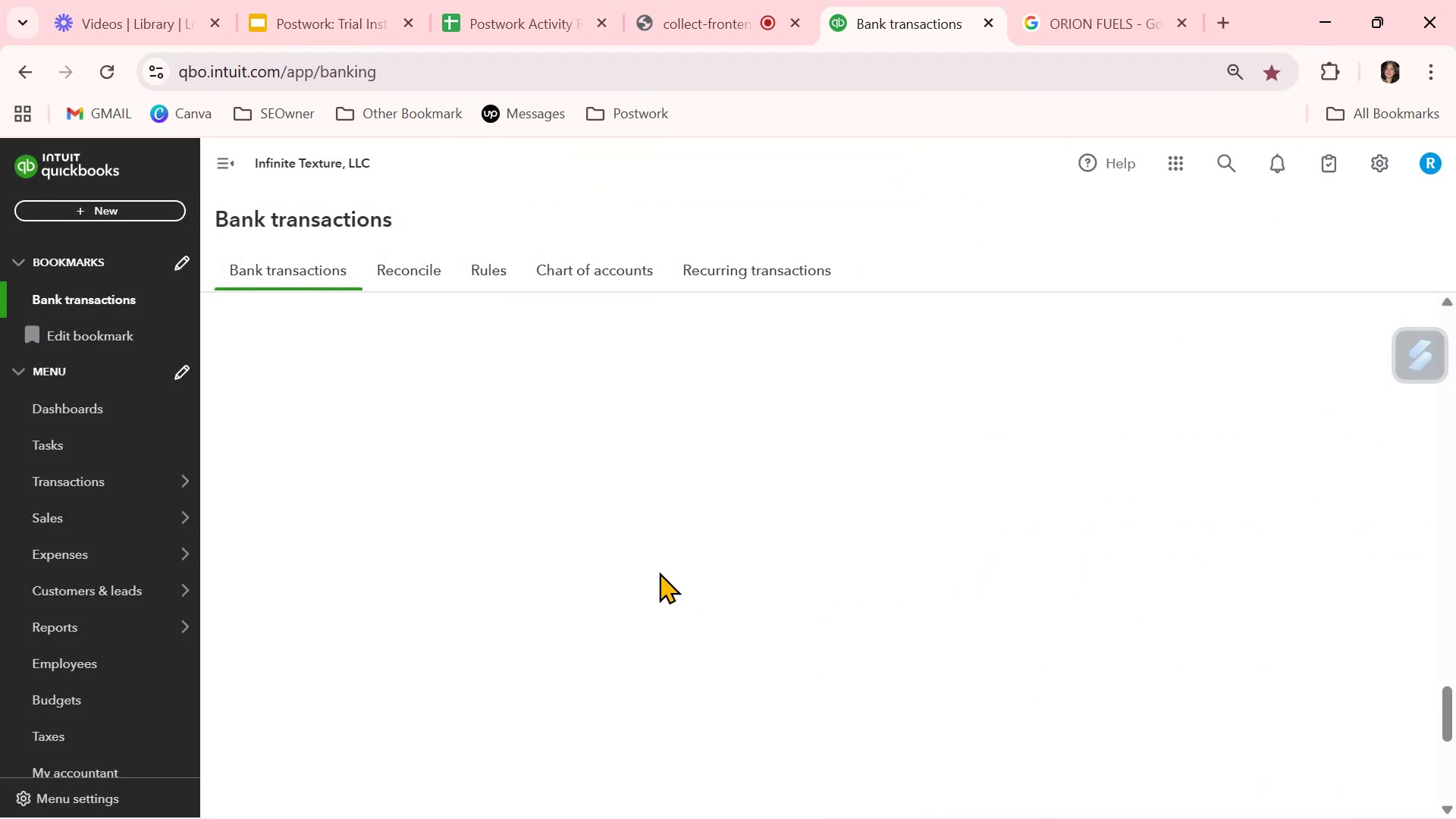 
left_click([1345, 359])
 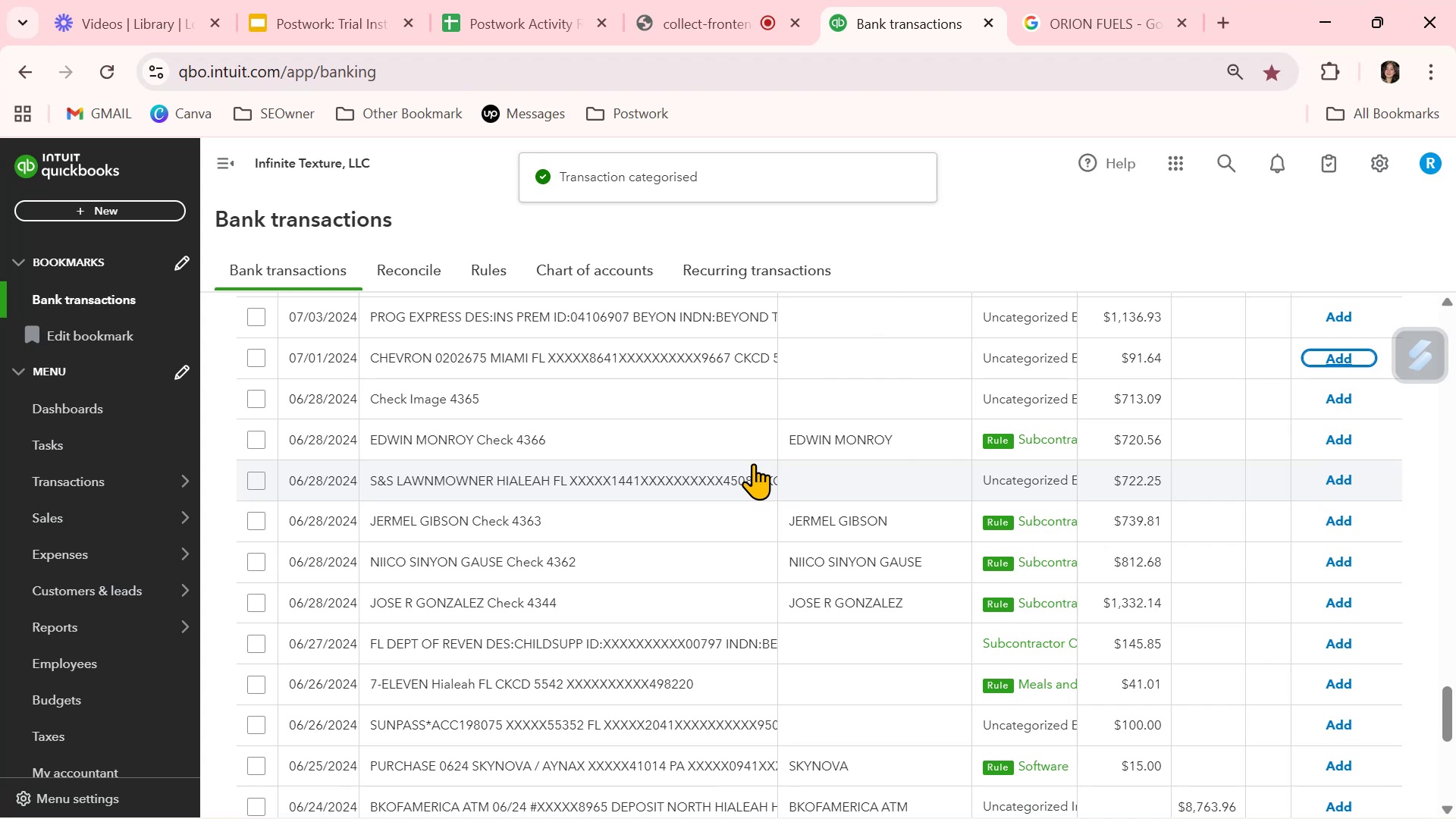 
wait(5.61)
 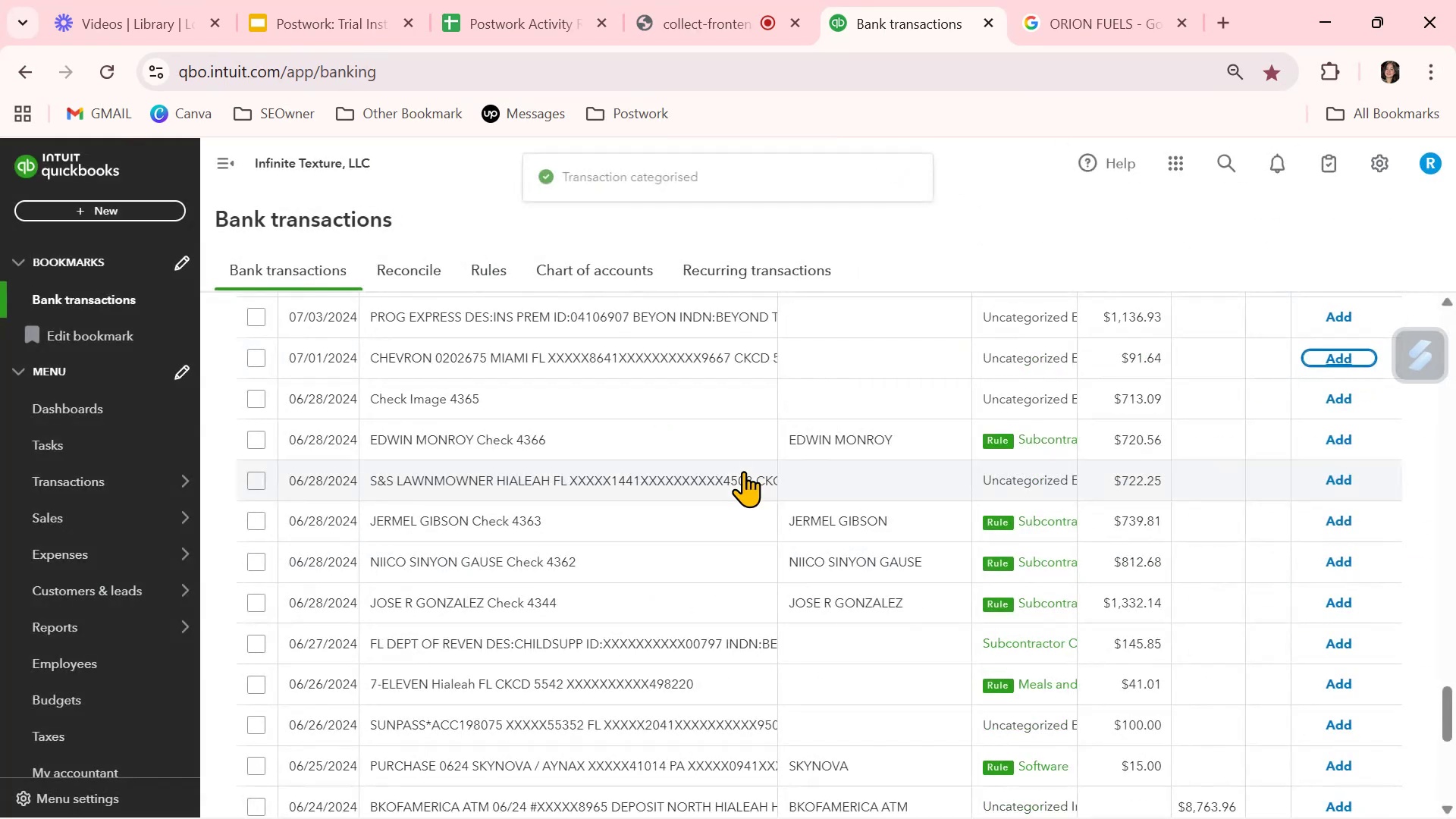 
scroll: coordinate [753, 463], scroll_direction: down, amount: 2.0
 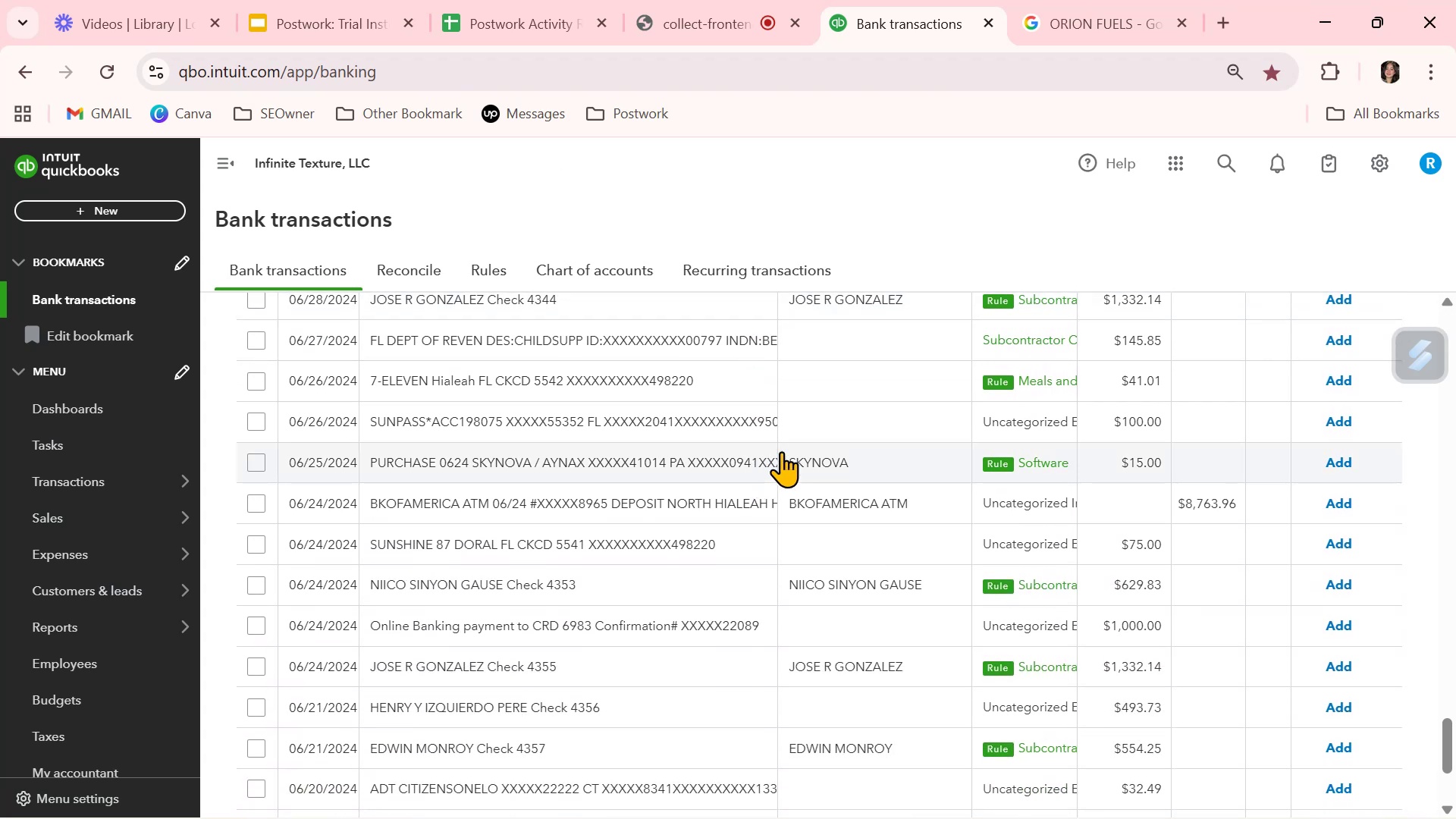 
left_click([881, 378])
 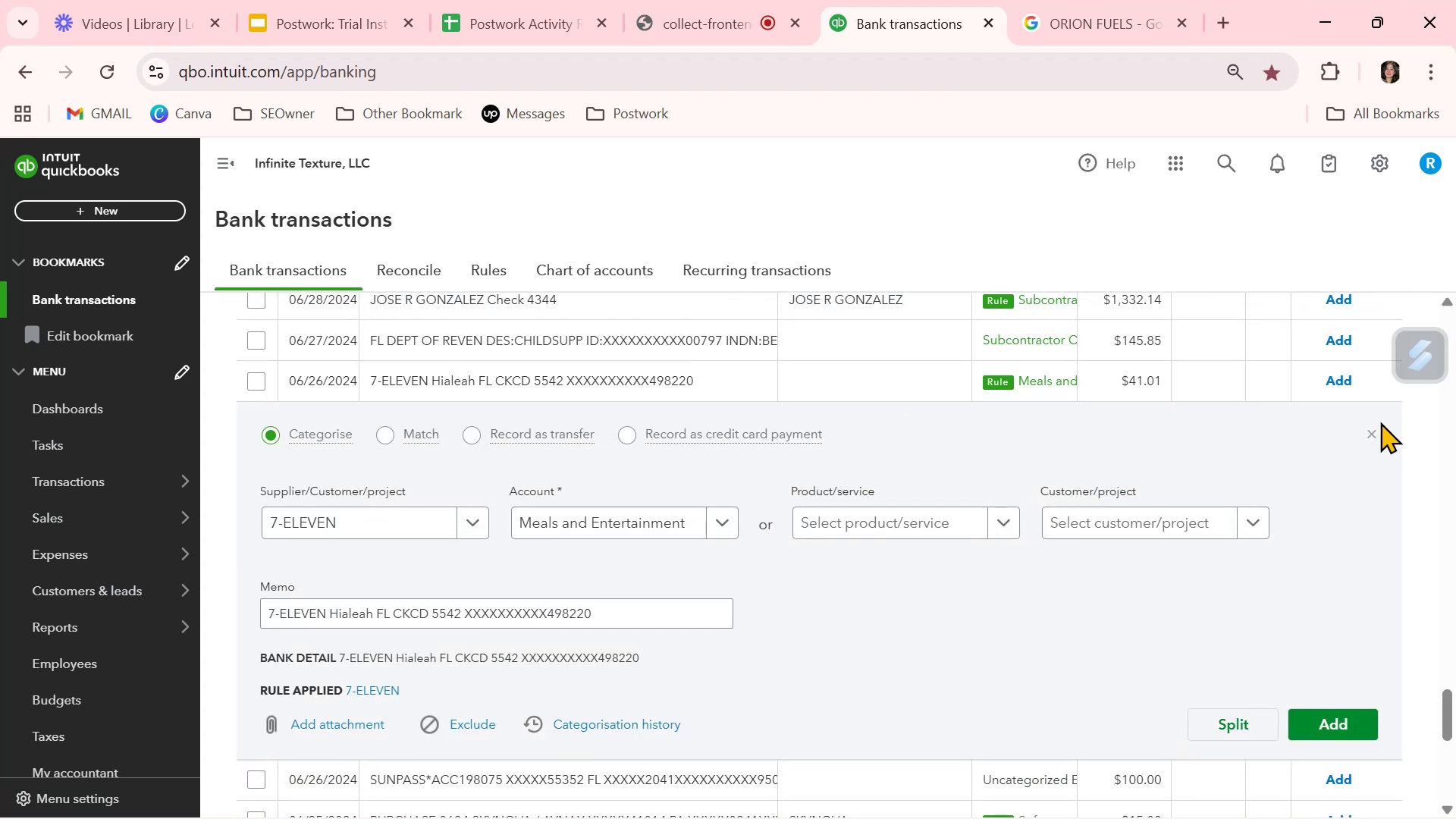 
left_click([1374, 431])
 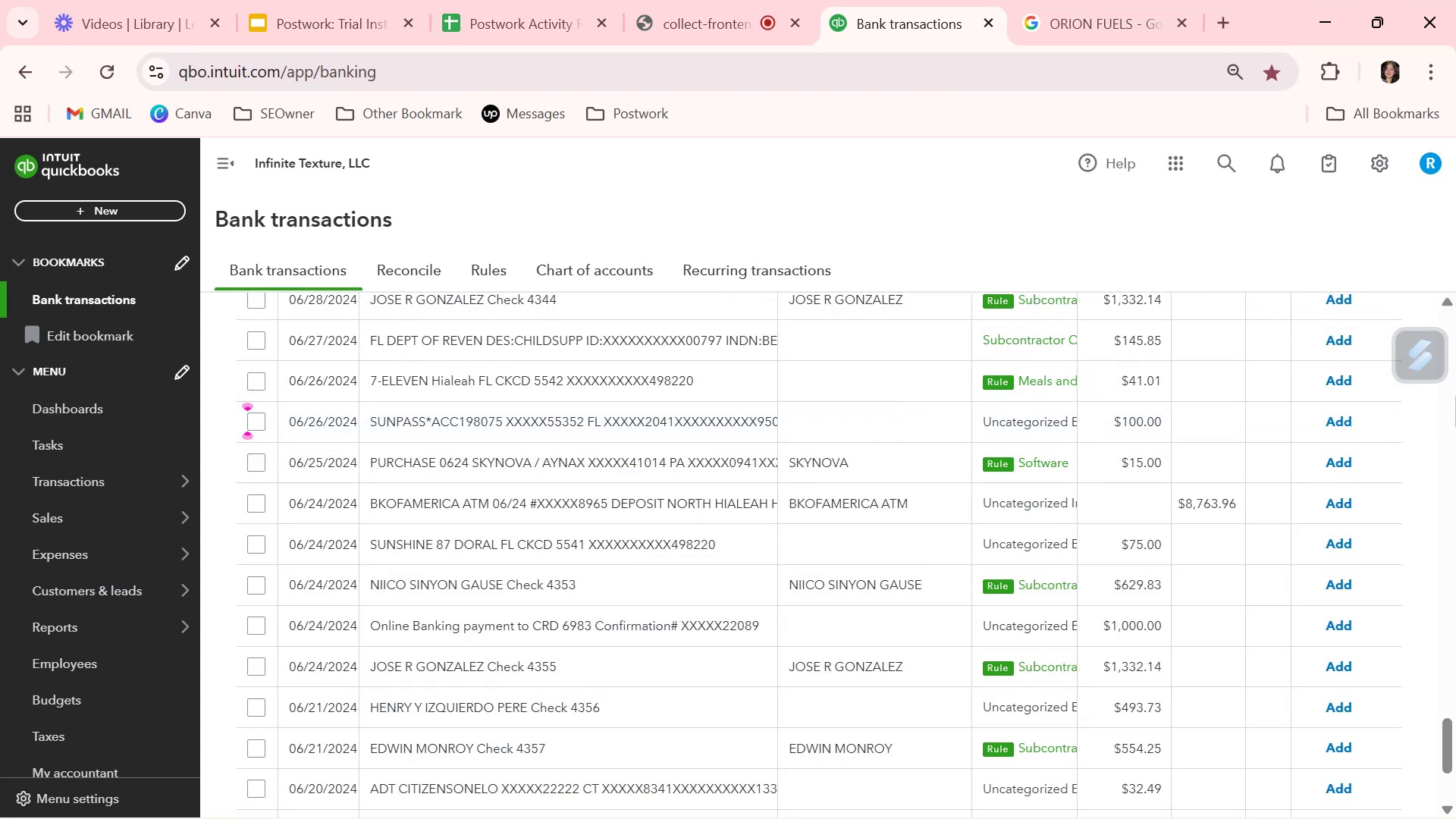 
left_click([1352, 384])
 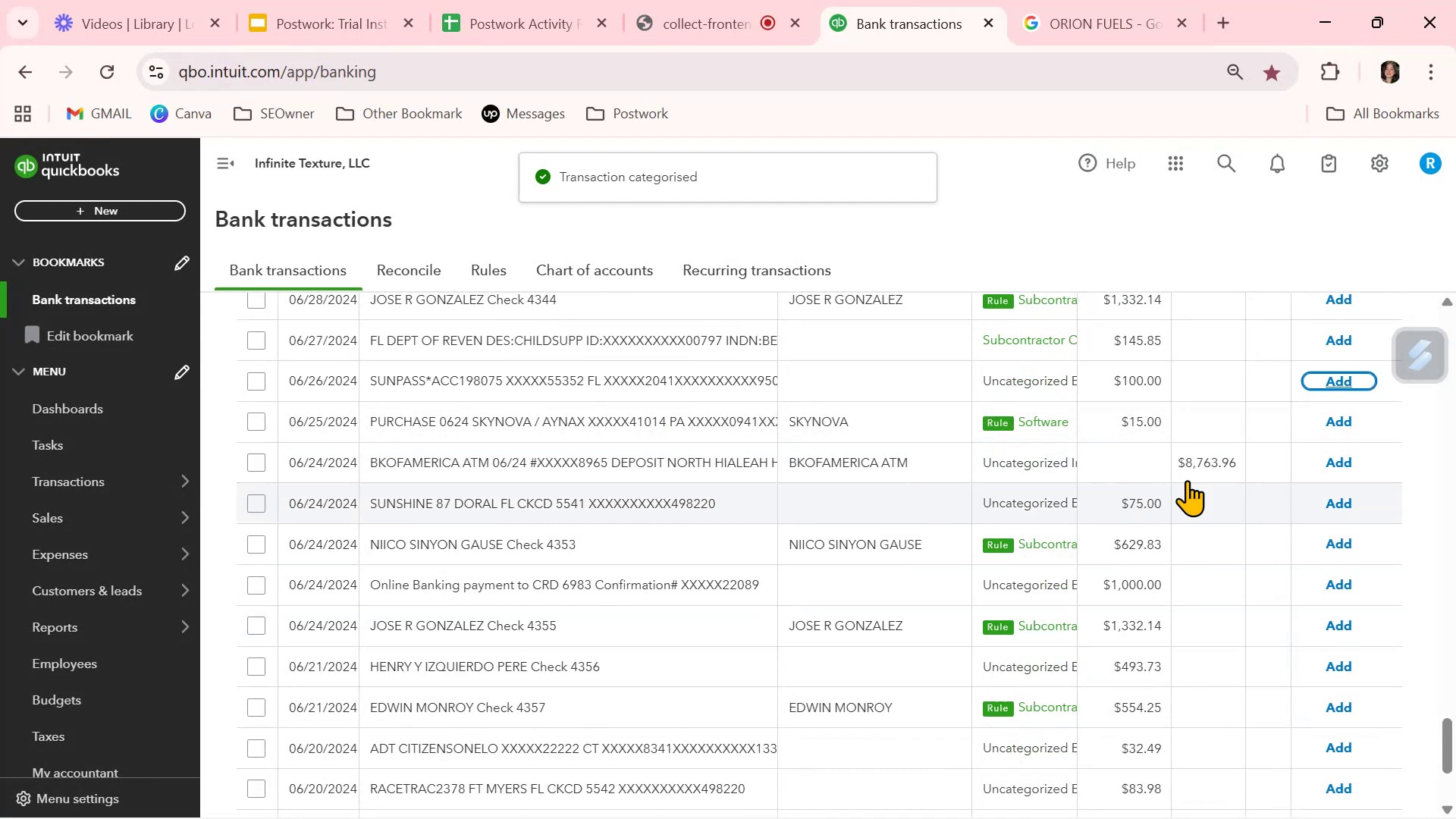 
wait(5.64)
 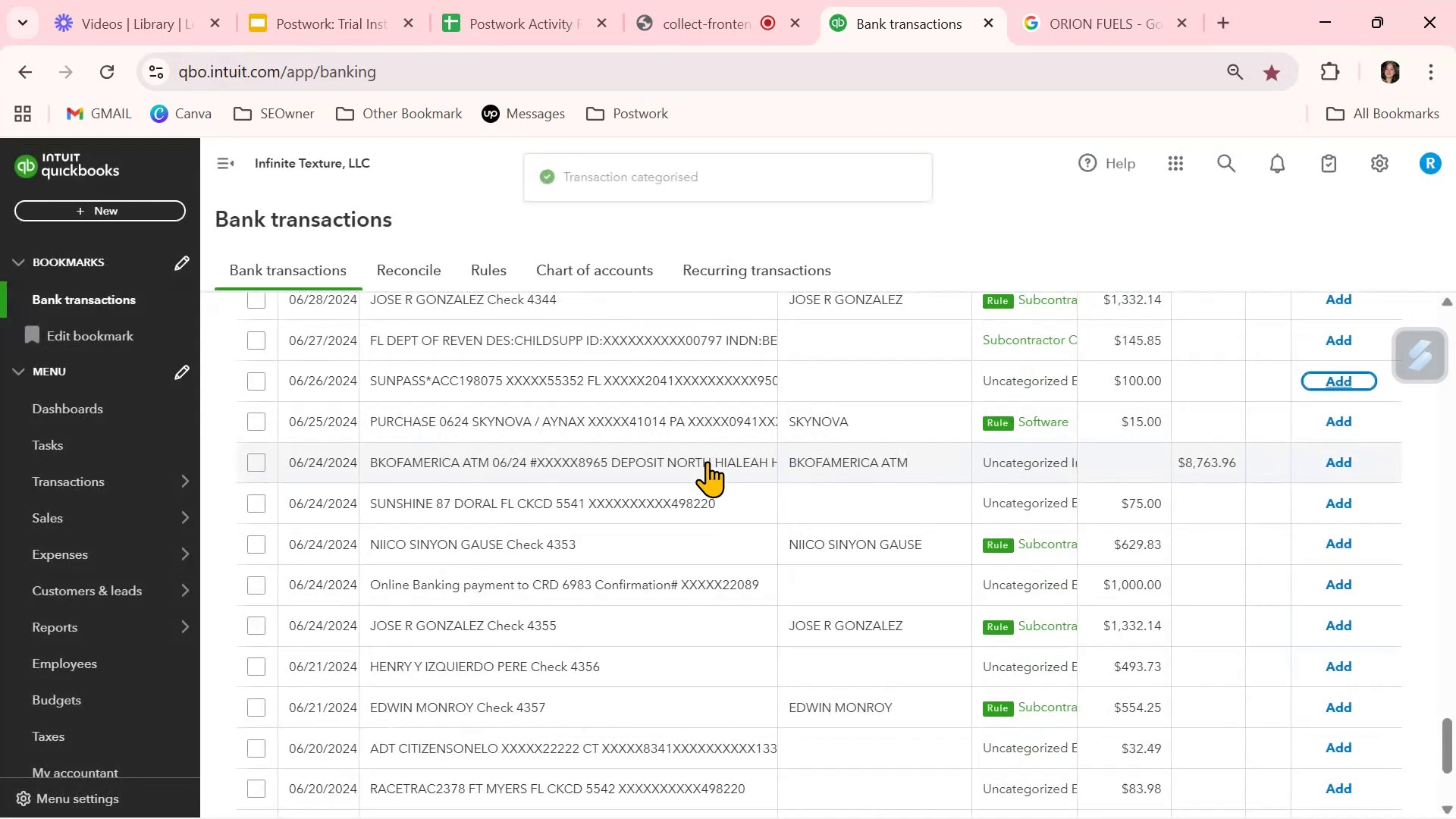 
left_click([1335, 420])
 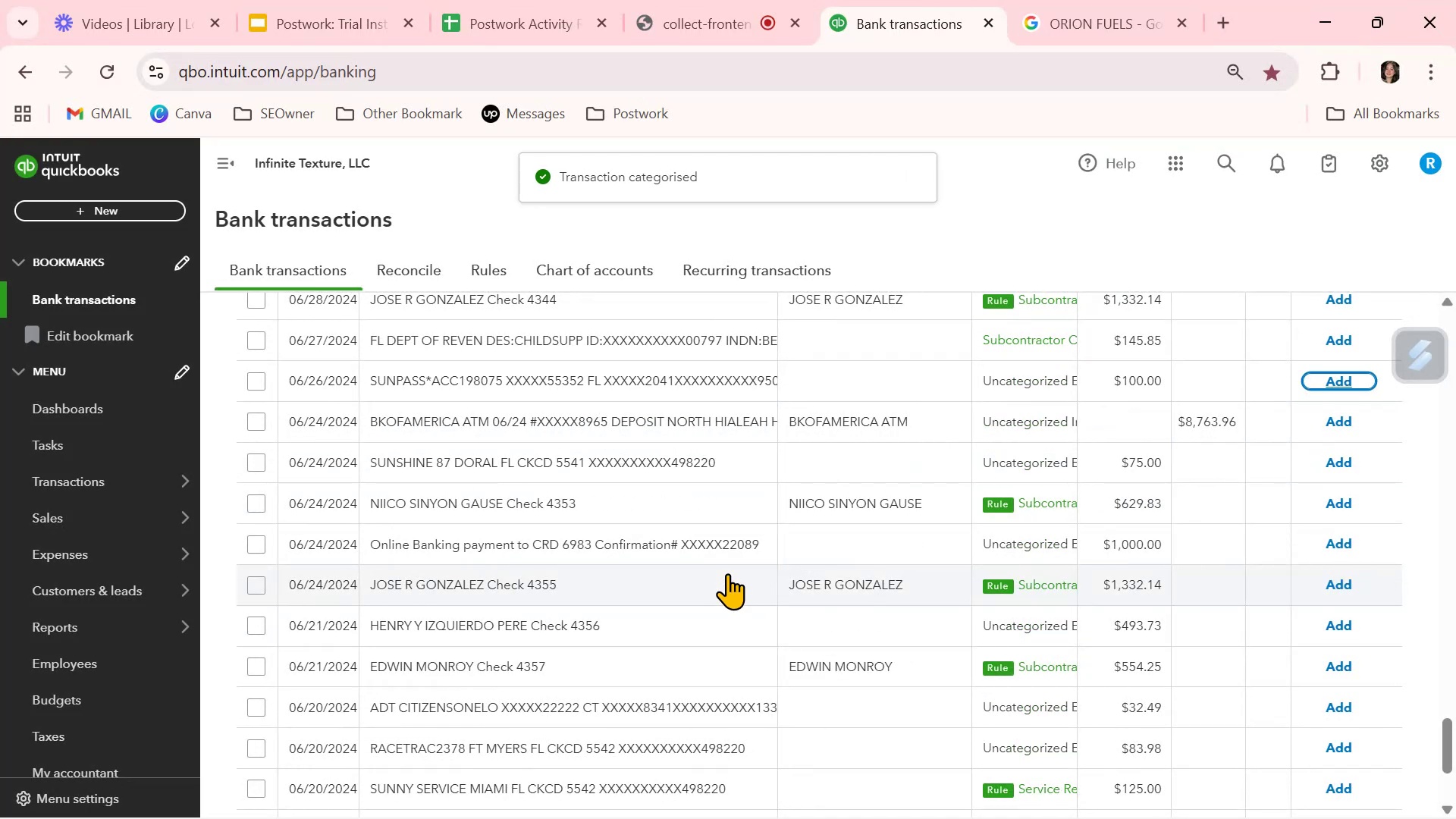 
wait(5.72)
 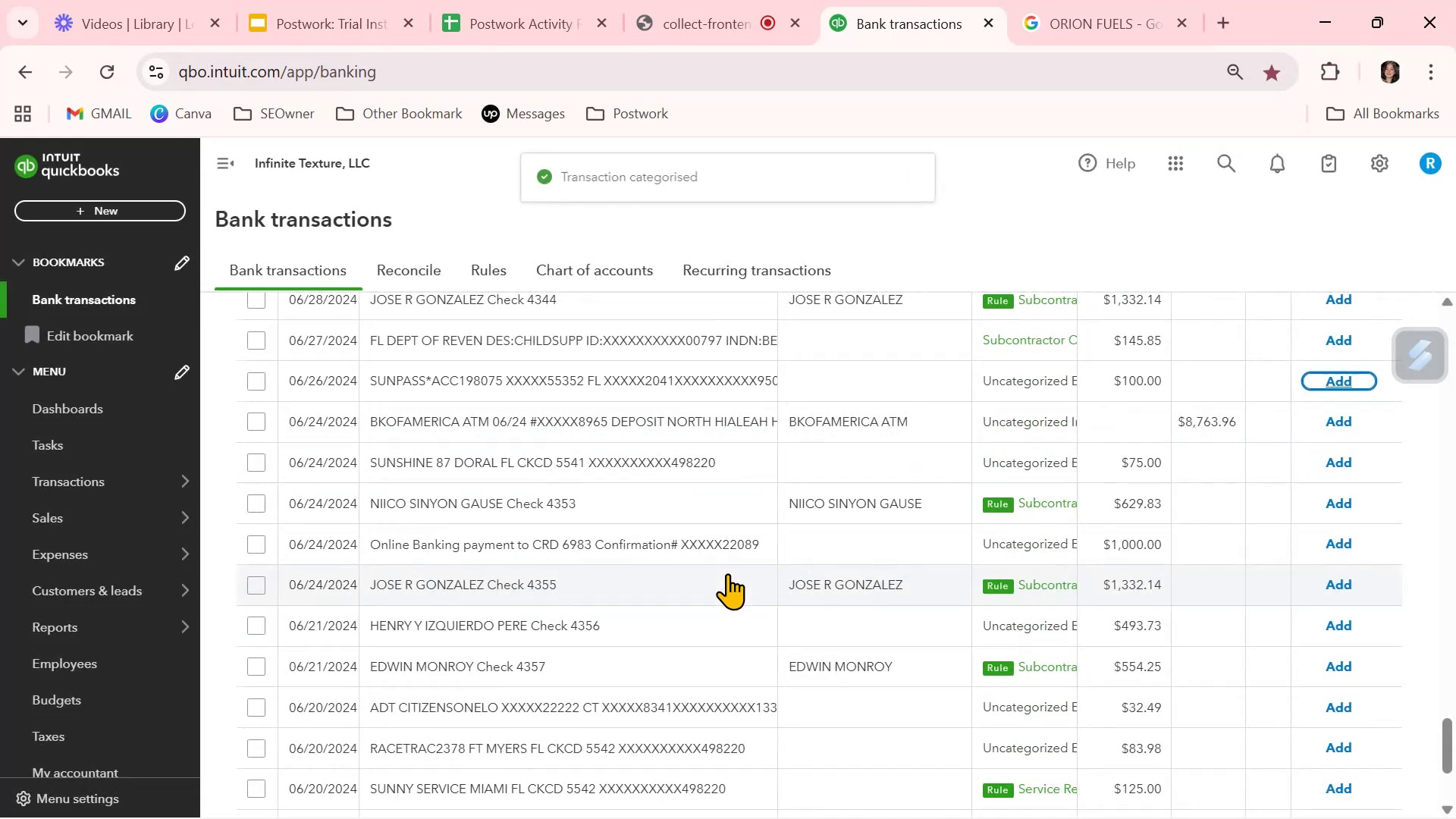 
scroll: coordinate [727, 573], scroll_direction: down, amount: 1.0
 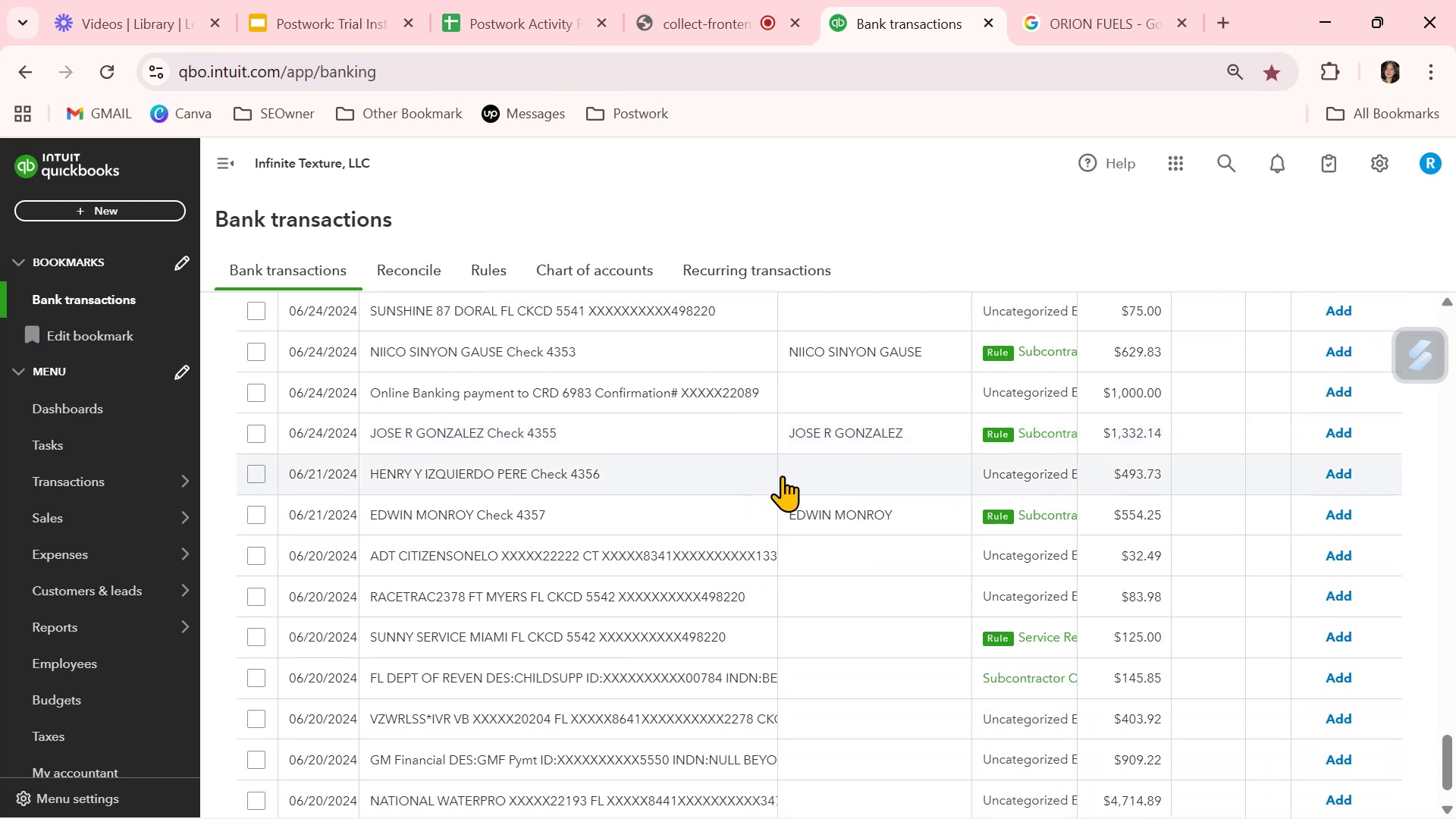 
wait(5.34)
 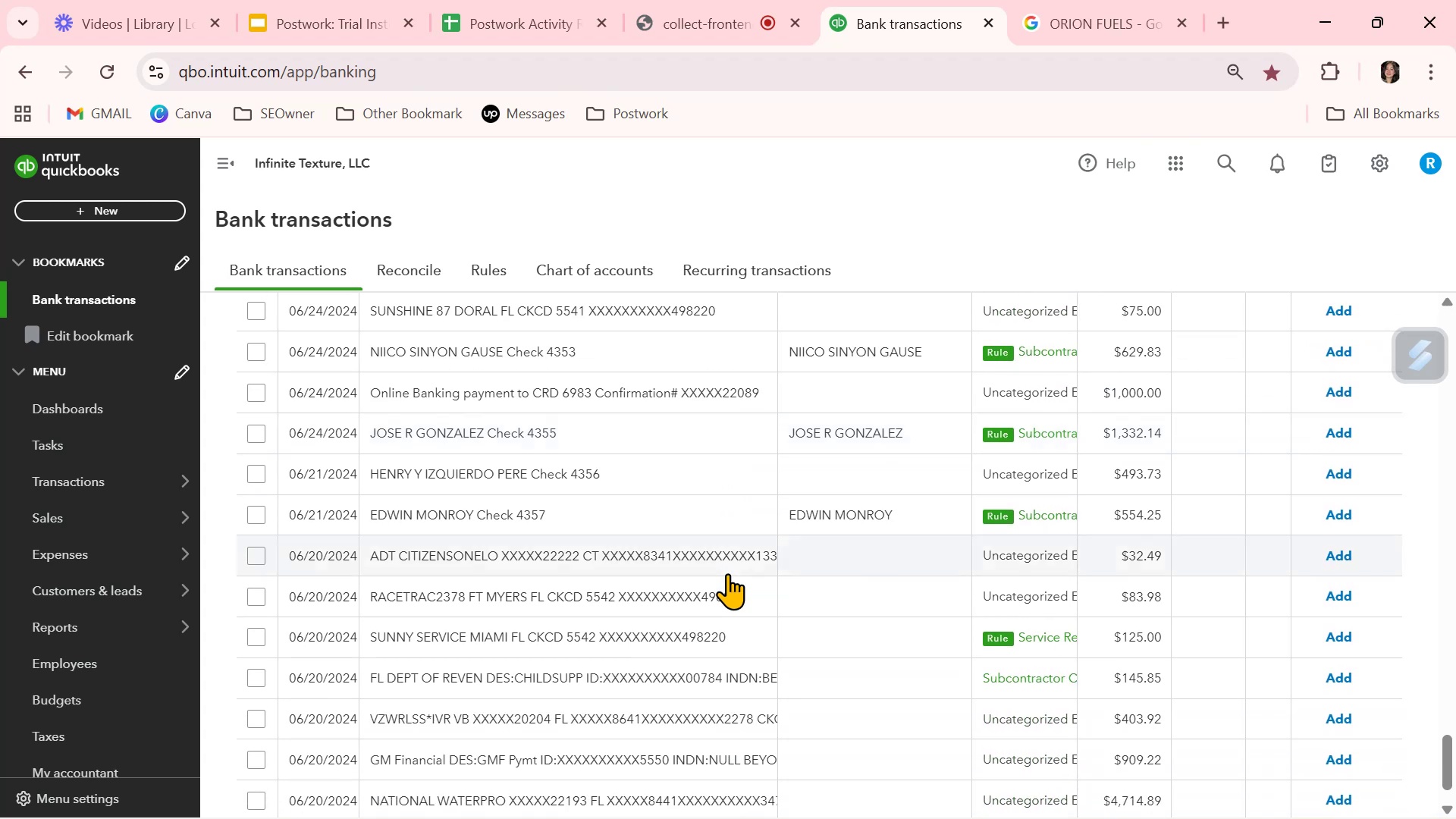 
left_click([846, 472])
 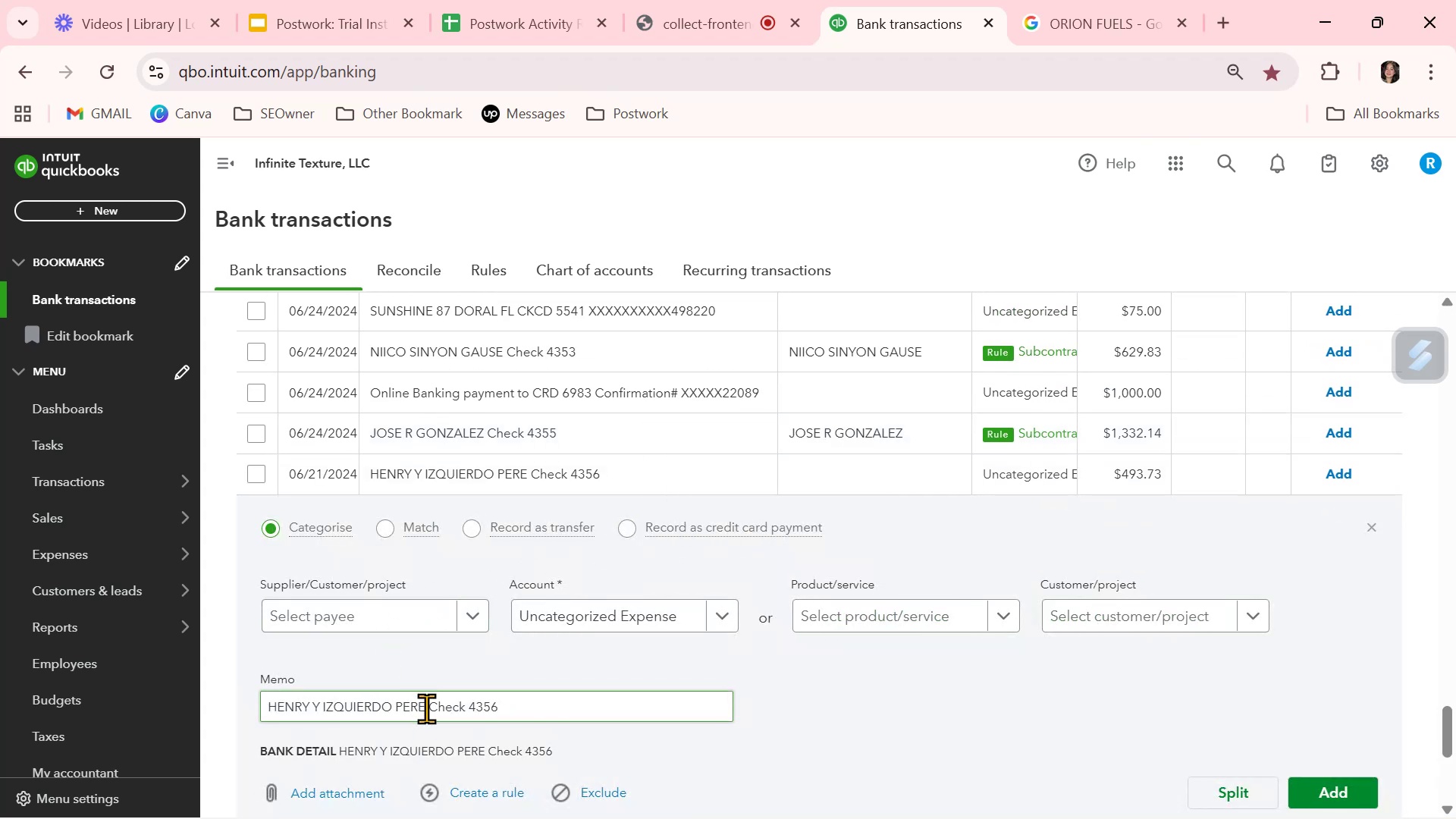 
left_click_drag(start_coordinate=[425, 708], to_coordinate=[221, 699])
 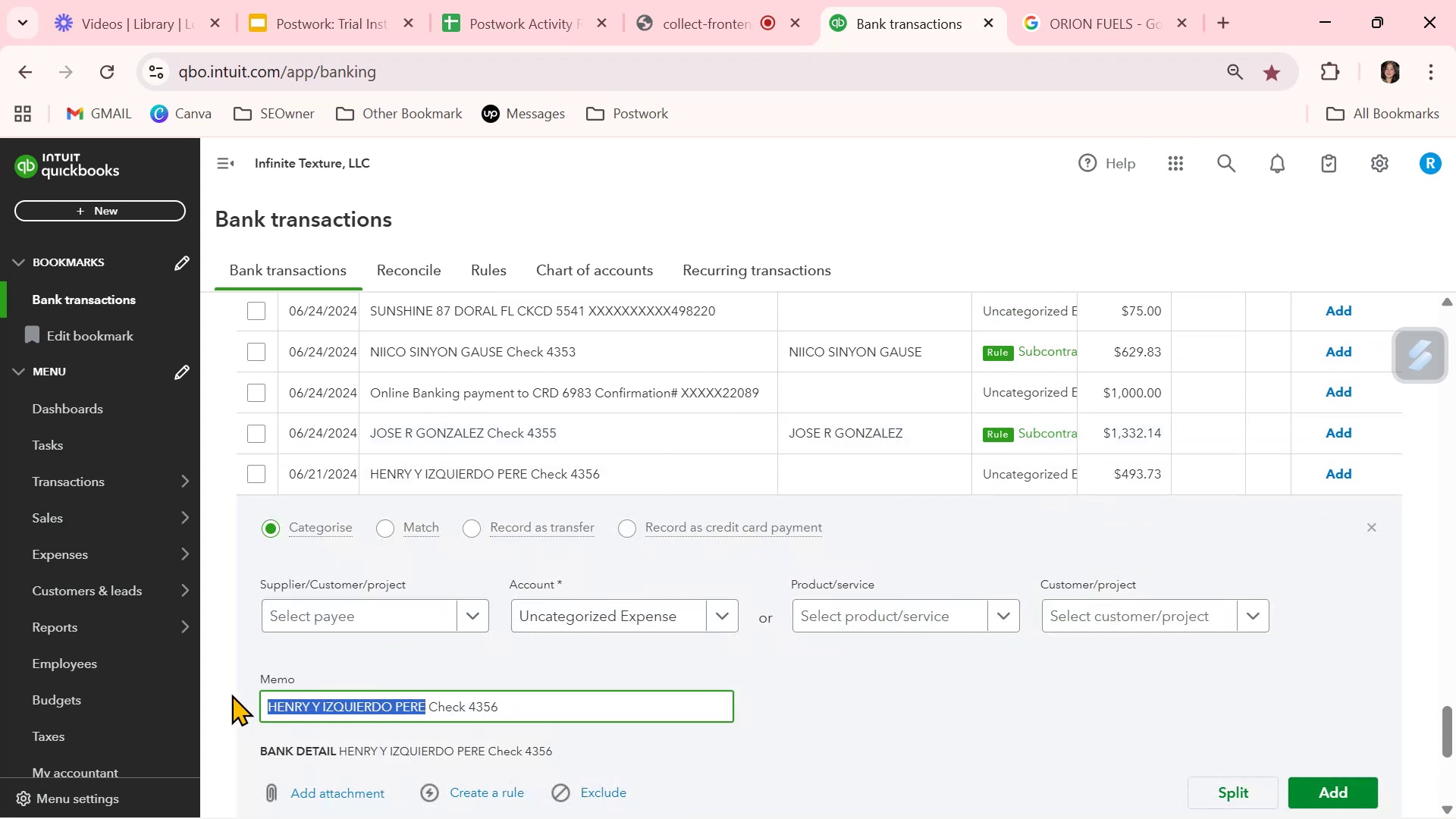 
key(Control+ControlLeft)
 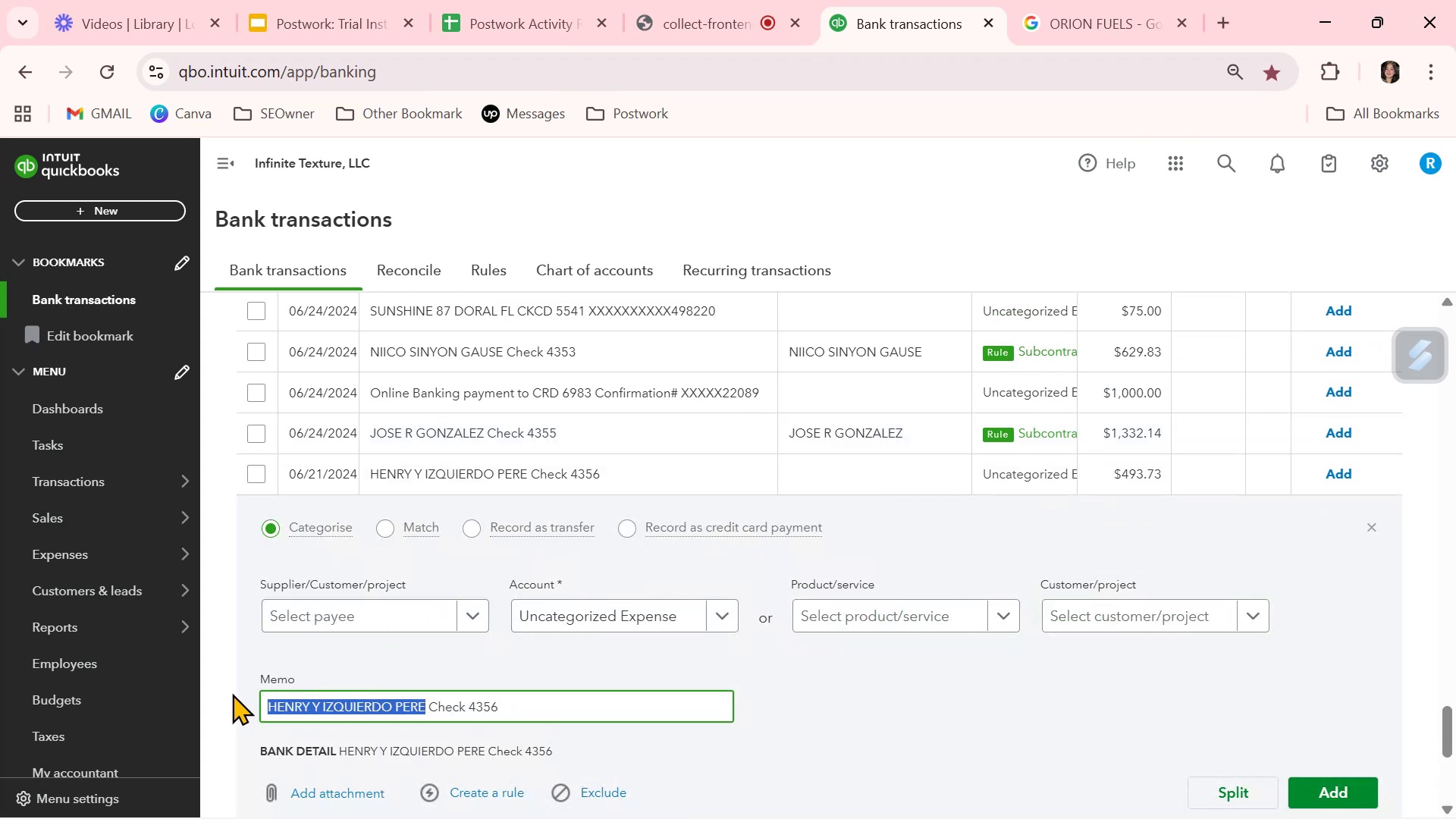 
key(Control+C)
 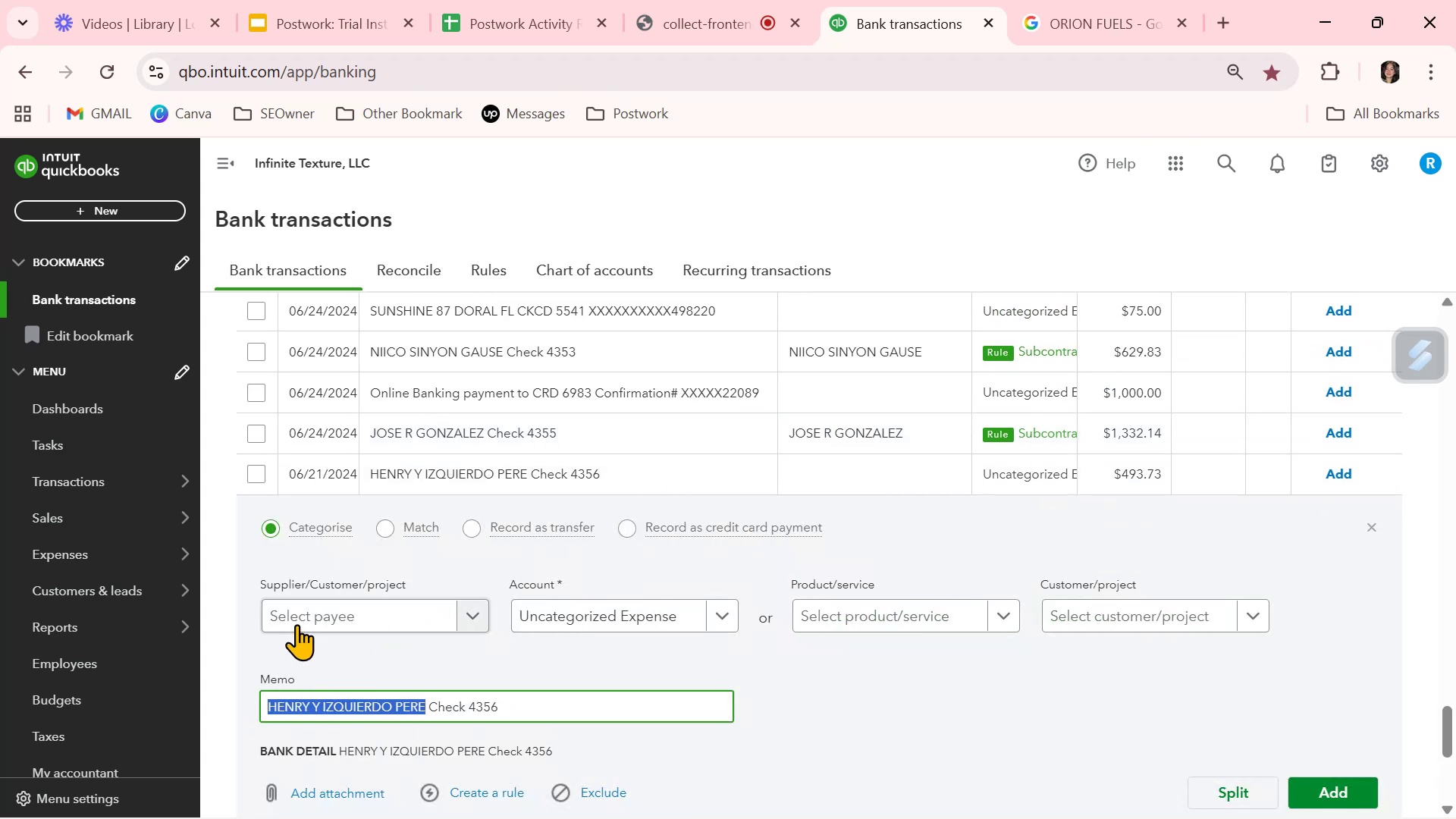 
left_click([297, 623])
 